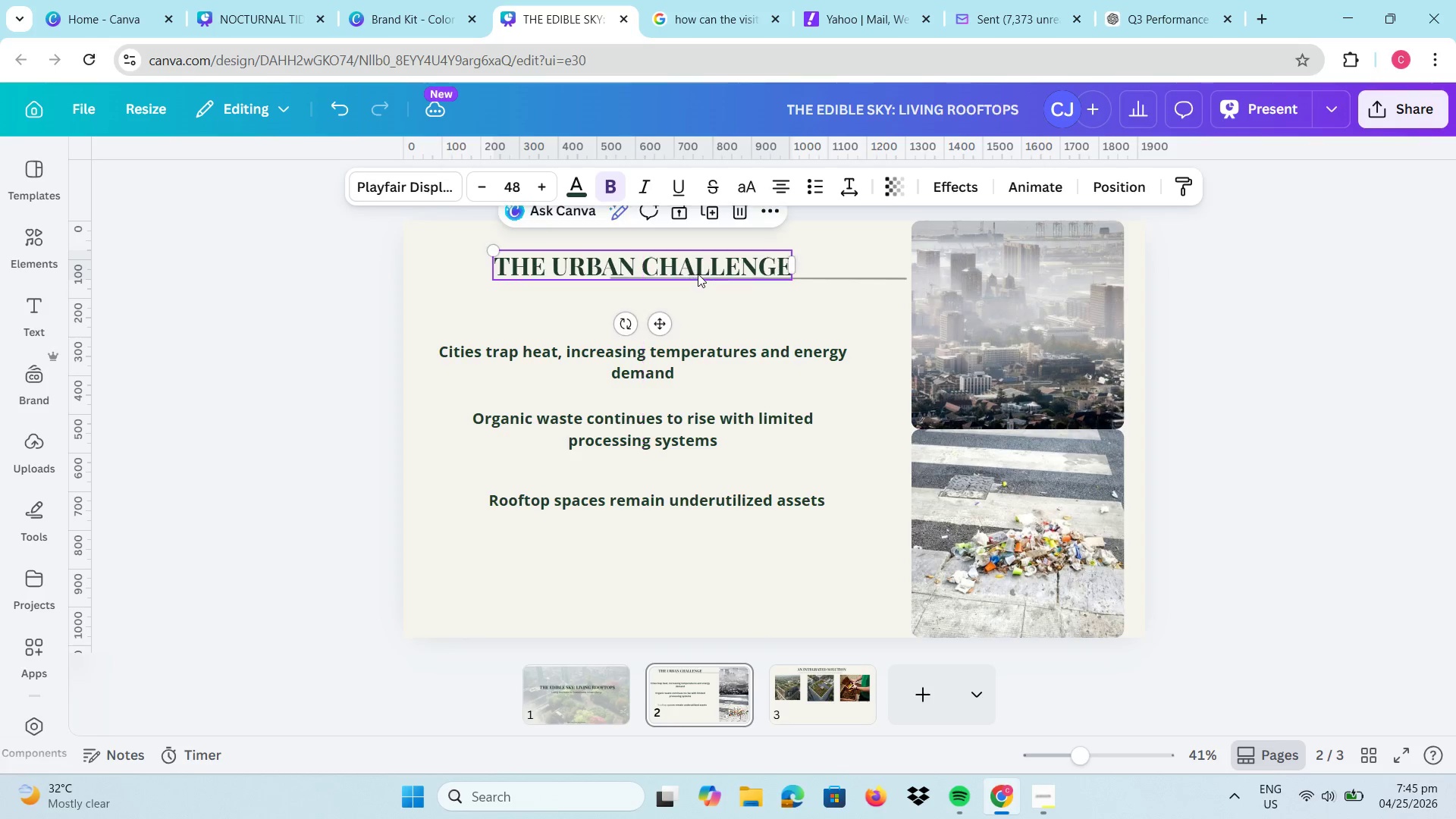 
left_click_drag(start_coordinate=[829, 279], to_coordinate=[716, 282])
 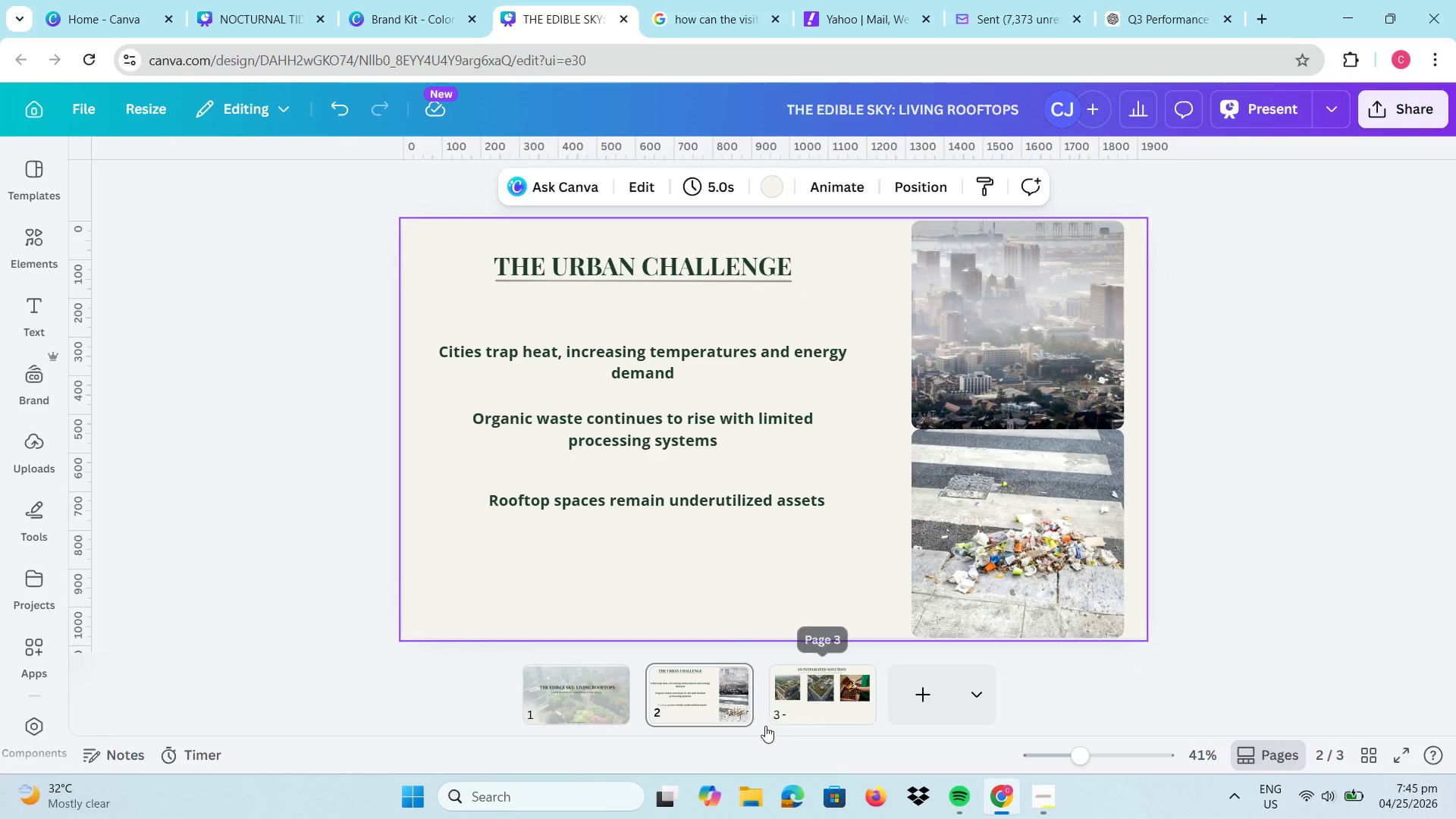 
left_click([820, 703])
 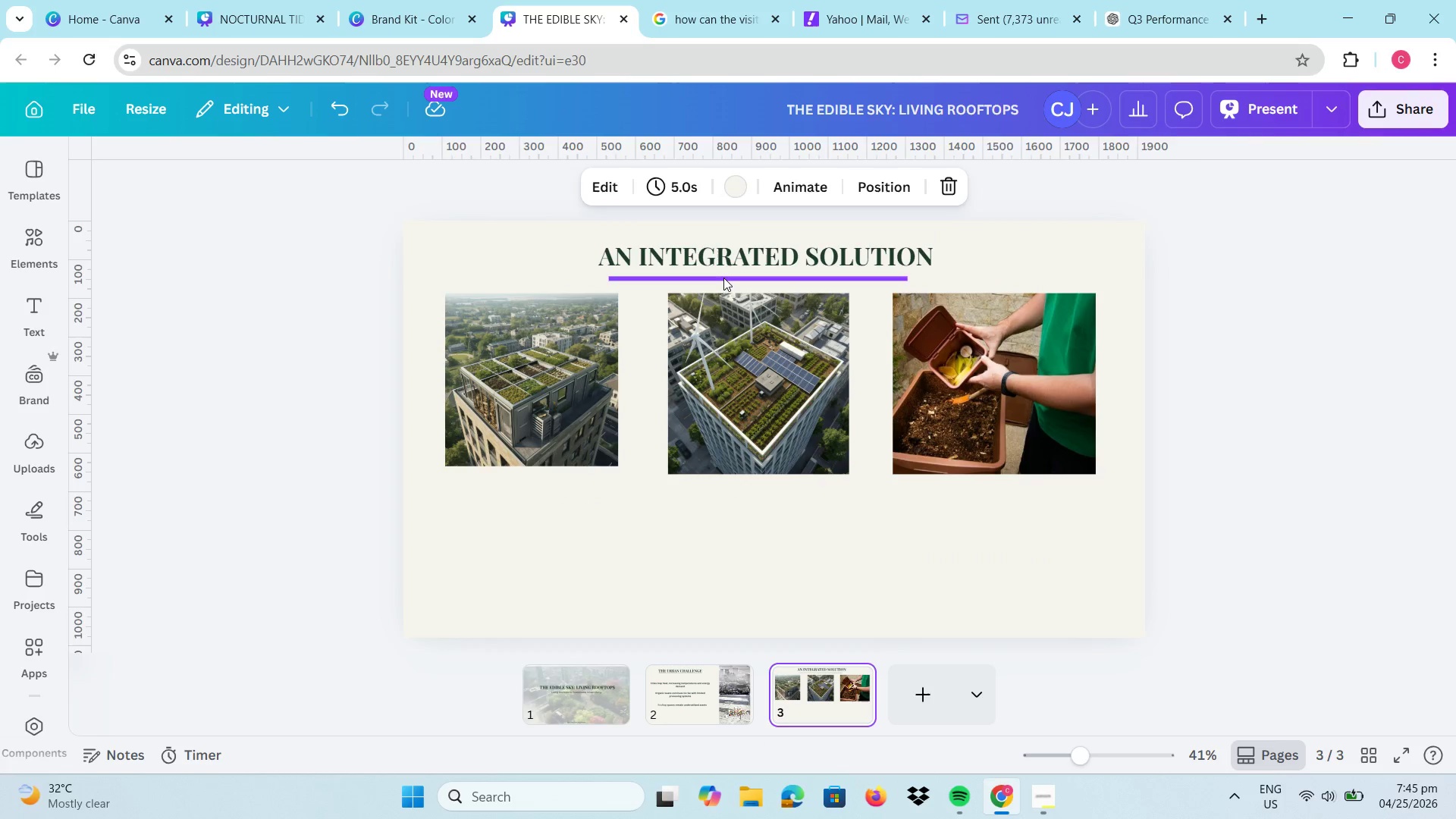 
left_click_drag(start_coordinate=[723, 277], to_coordinate=[722, 271])
 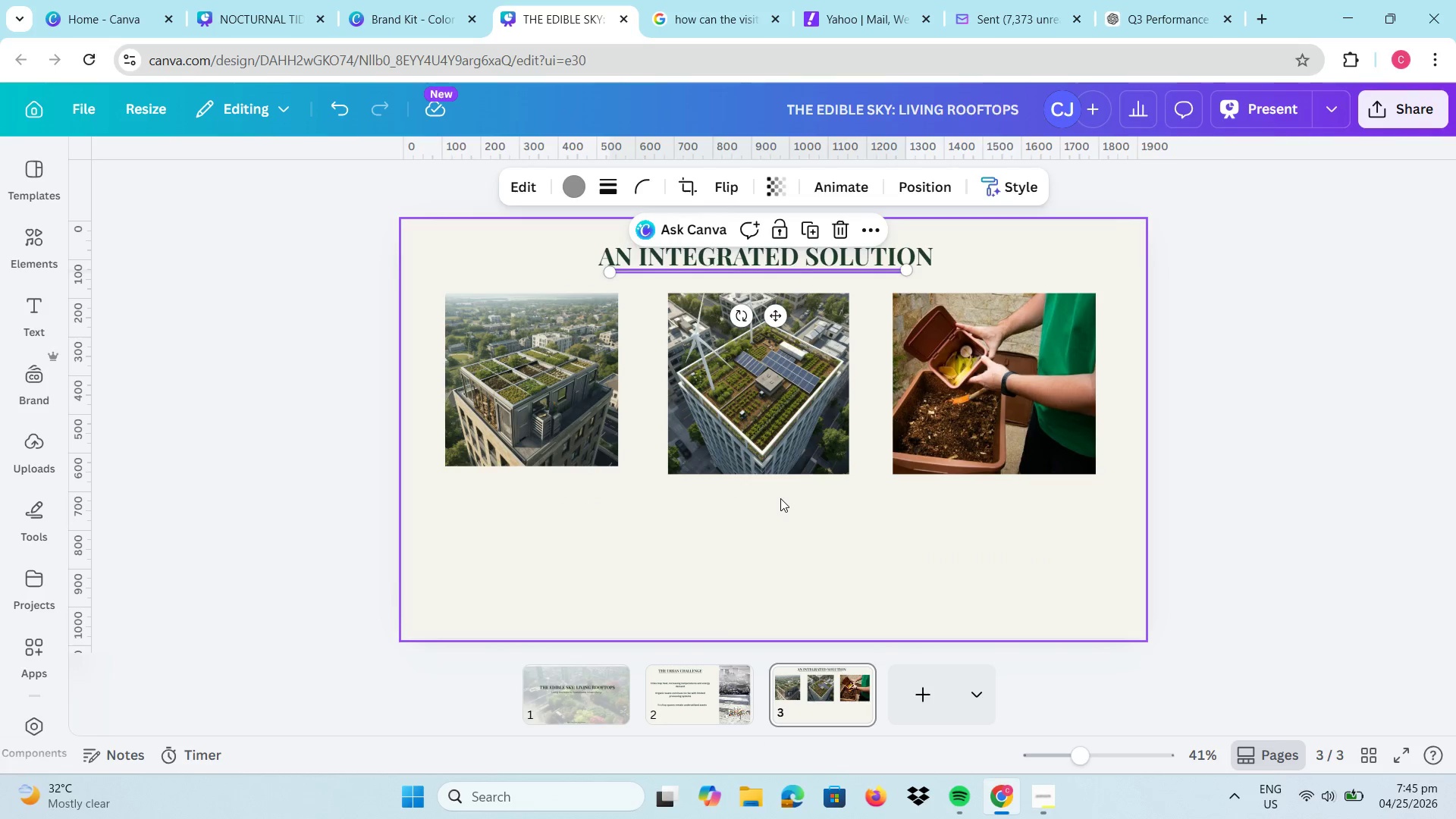 
left_click([780, 498])
 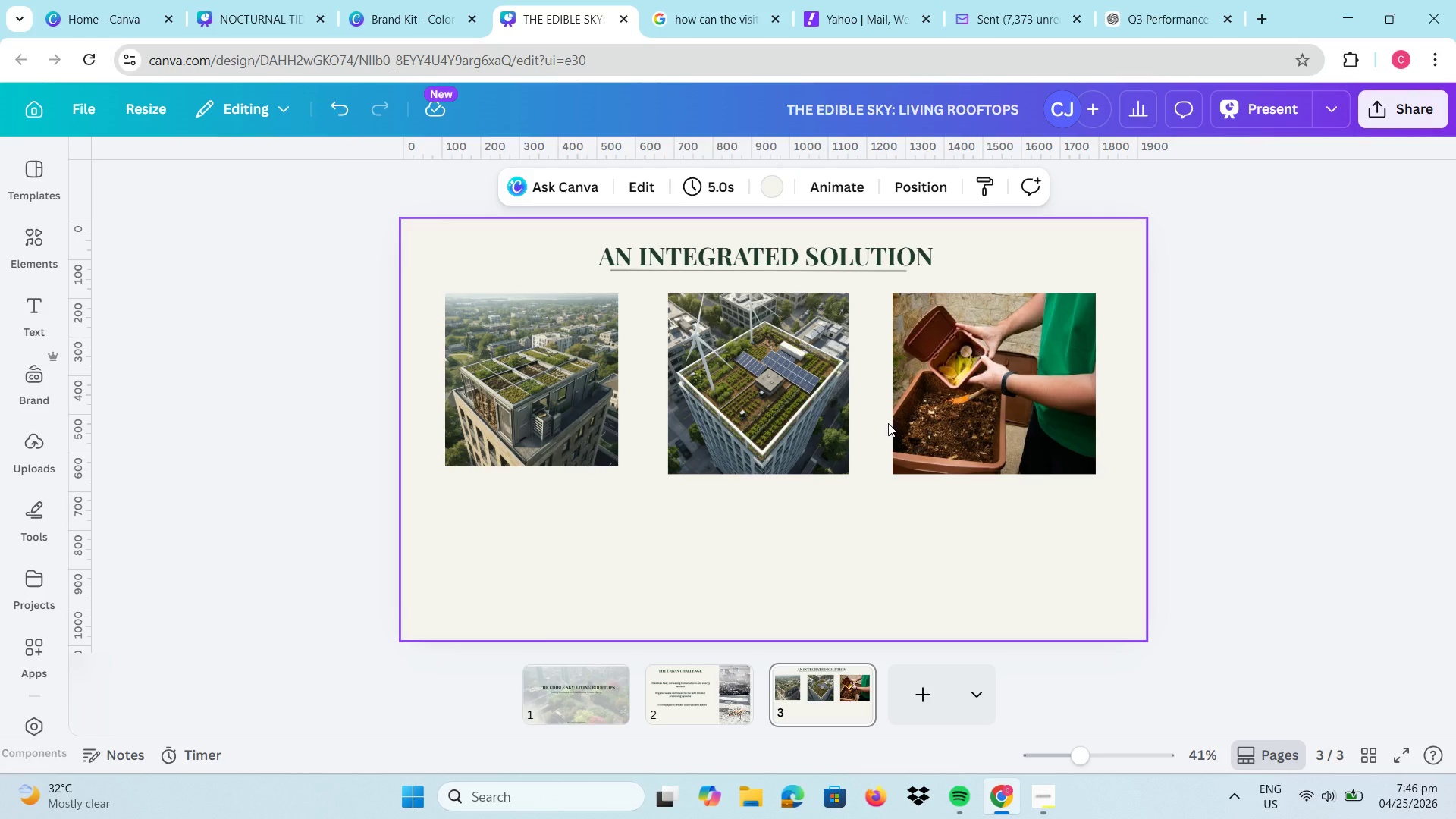 
wait(20.38)
 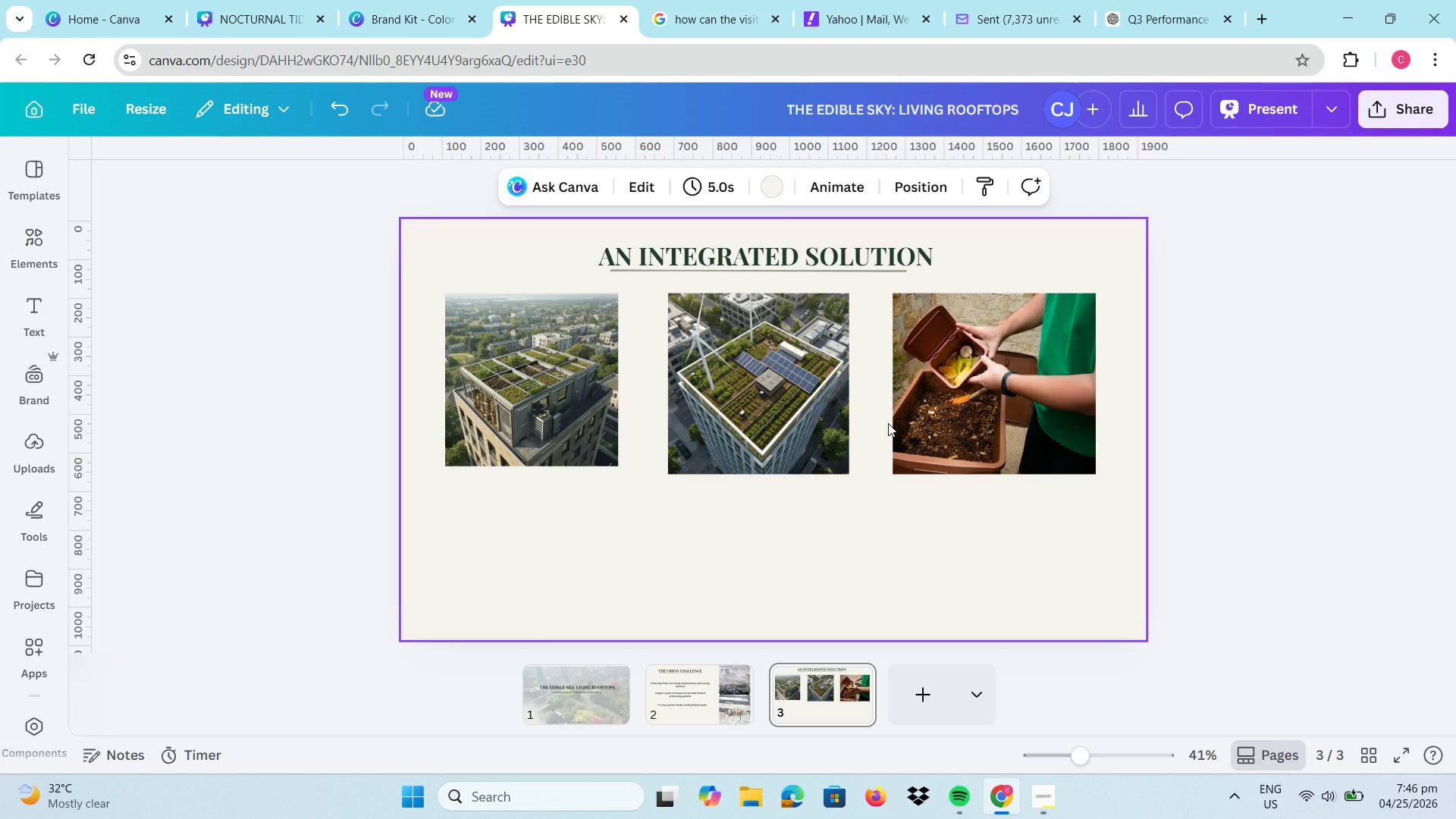 
left_click([560, 397])
 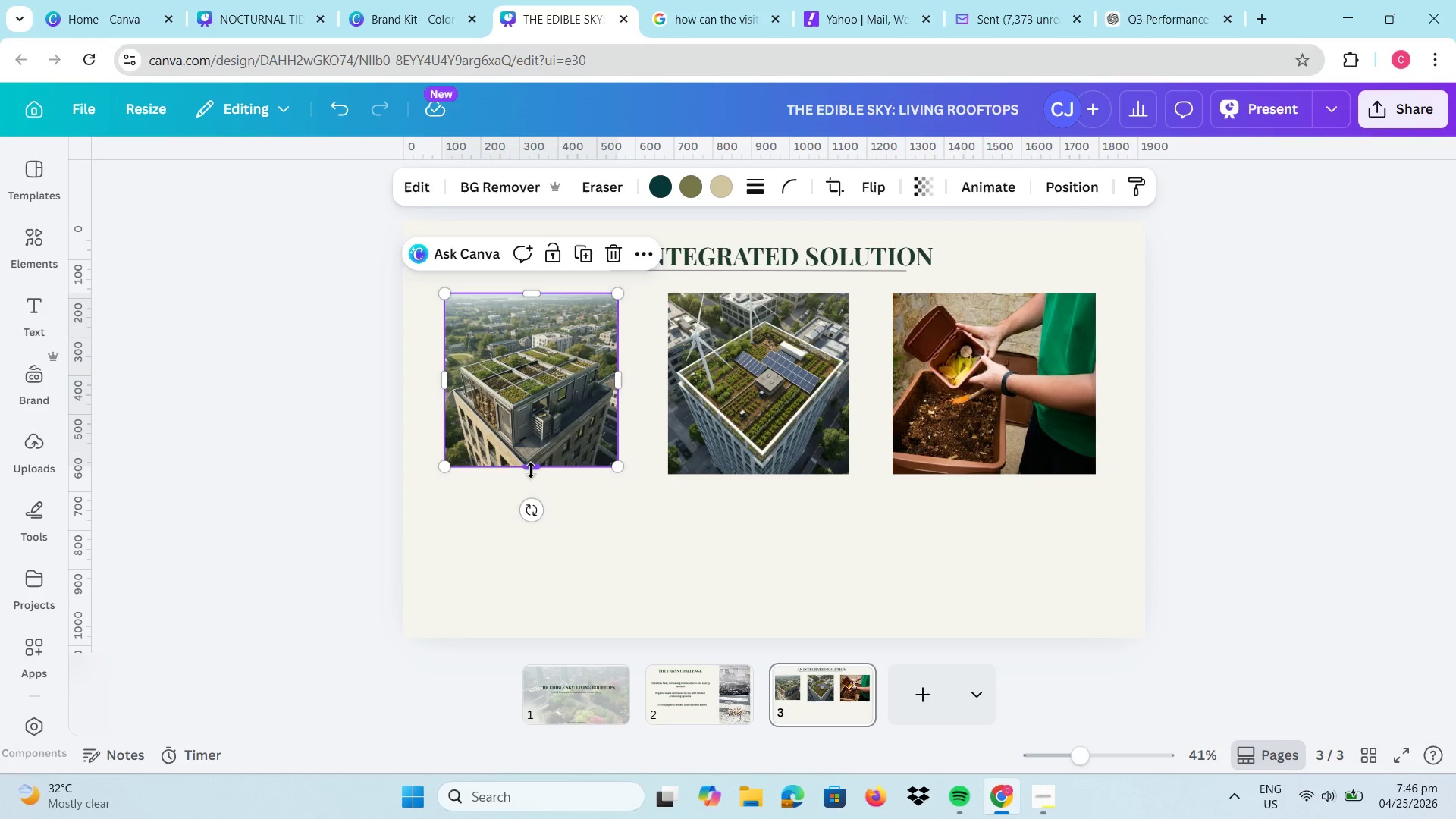 
left_click_drag(start_coordinate=[533, 470], to_coordinate=[535, 478])
 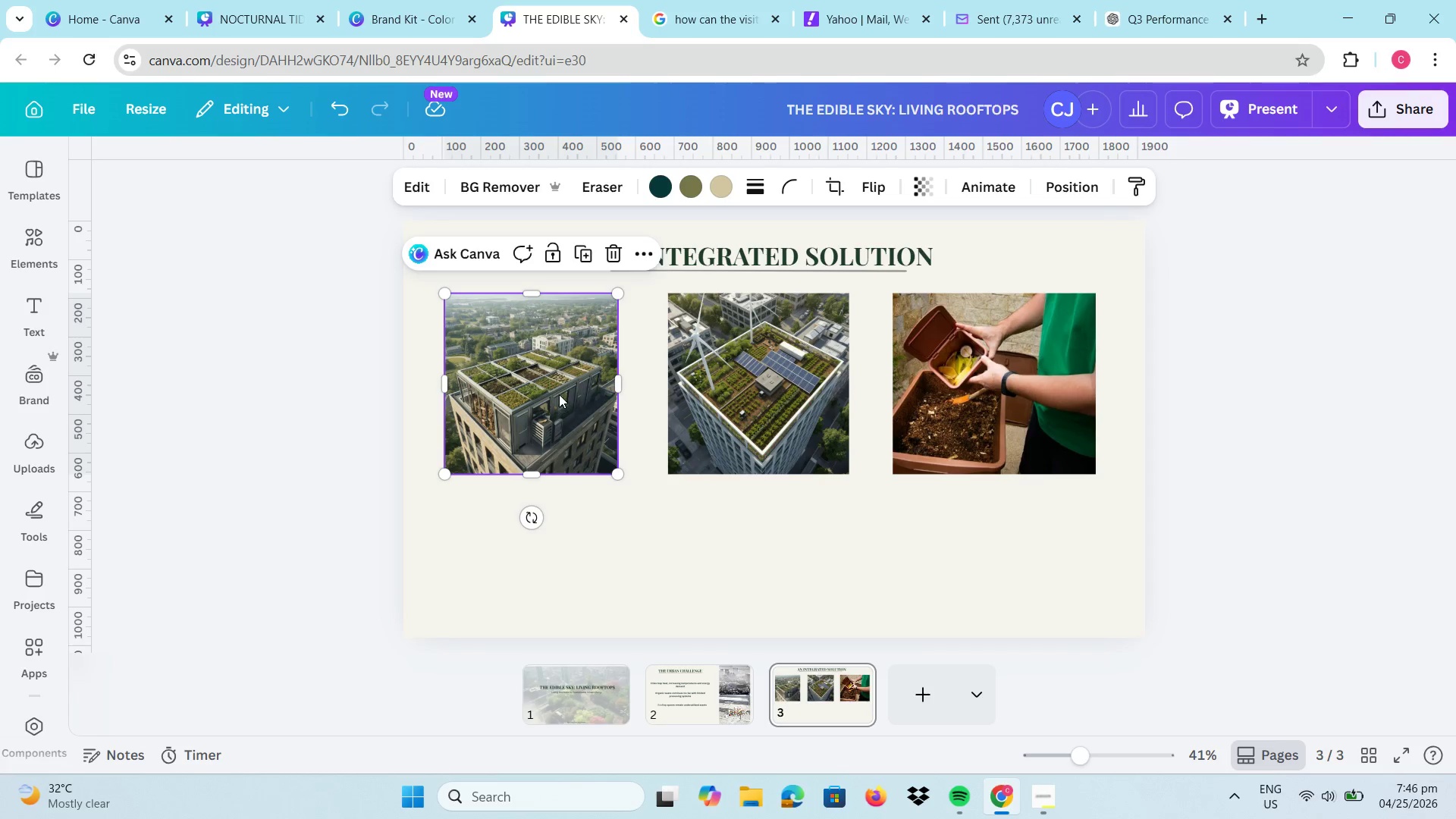 
left_click_drag(start_coordinate=[560, 394], to_coordinate=[557, 416])
 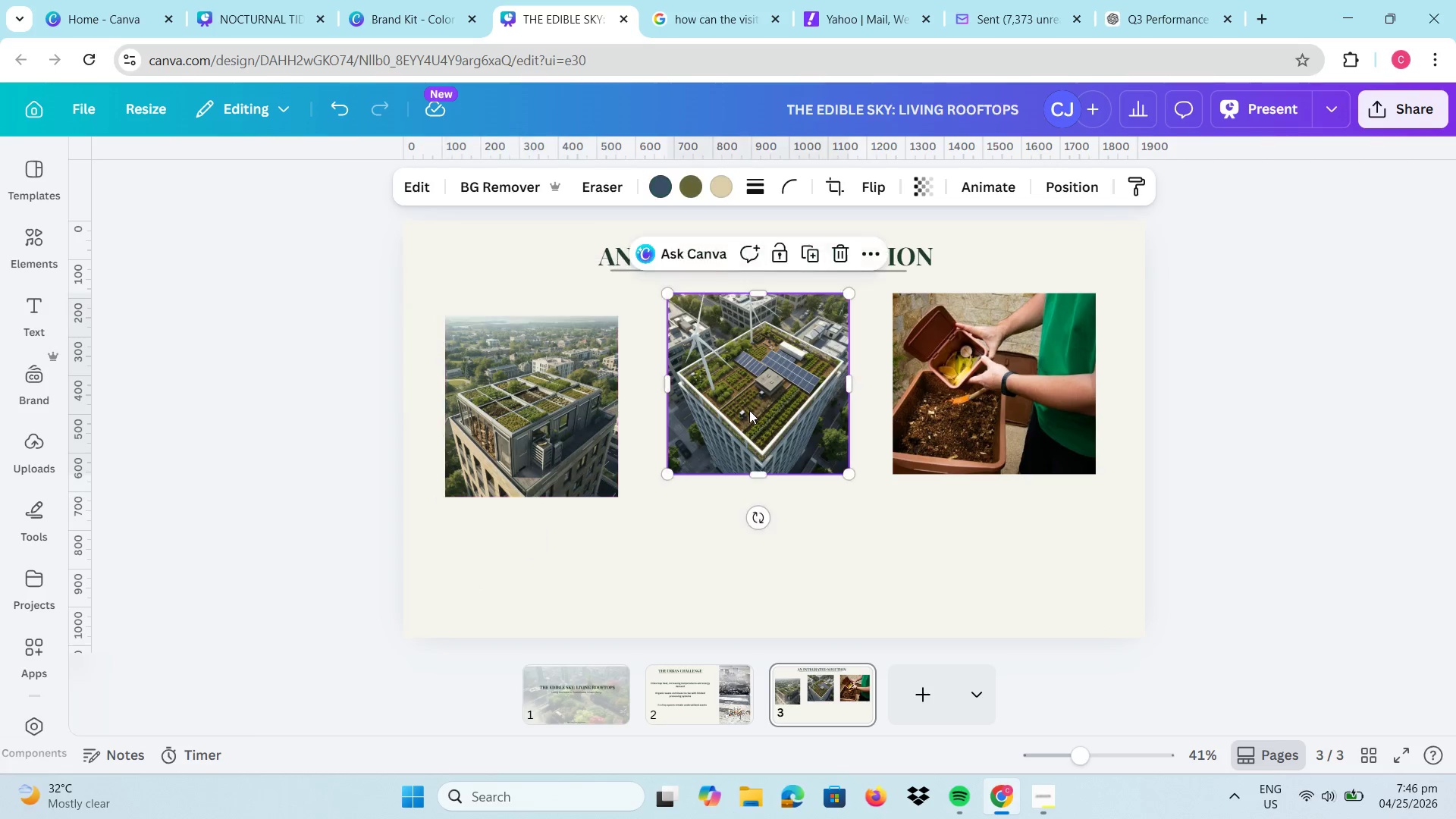 
left_click_drag(start_coordinate=[749, 406], to_coordinate=[749, 428])
 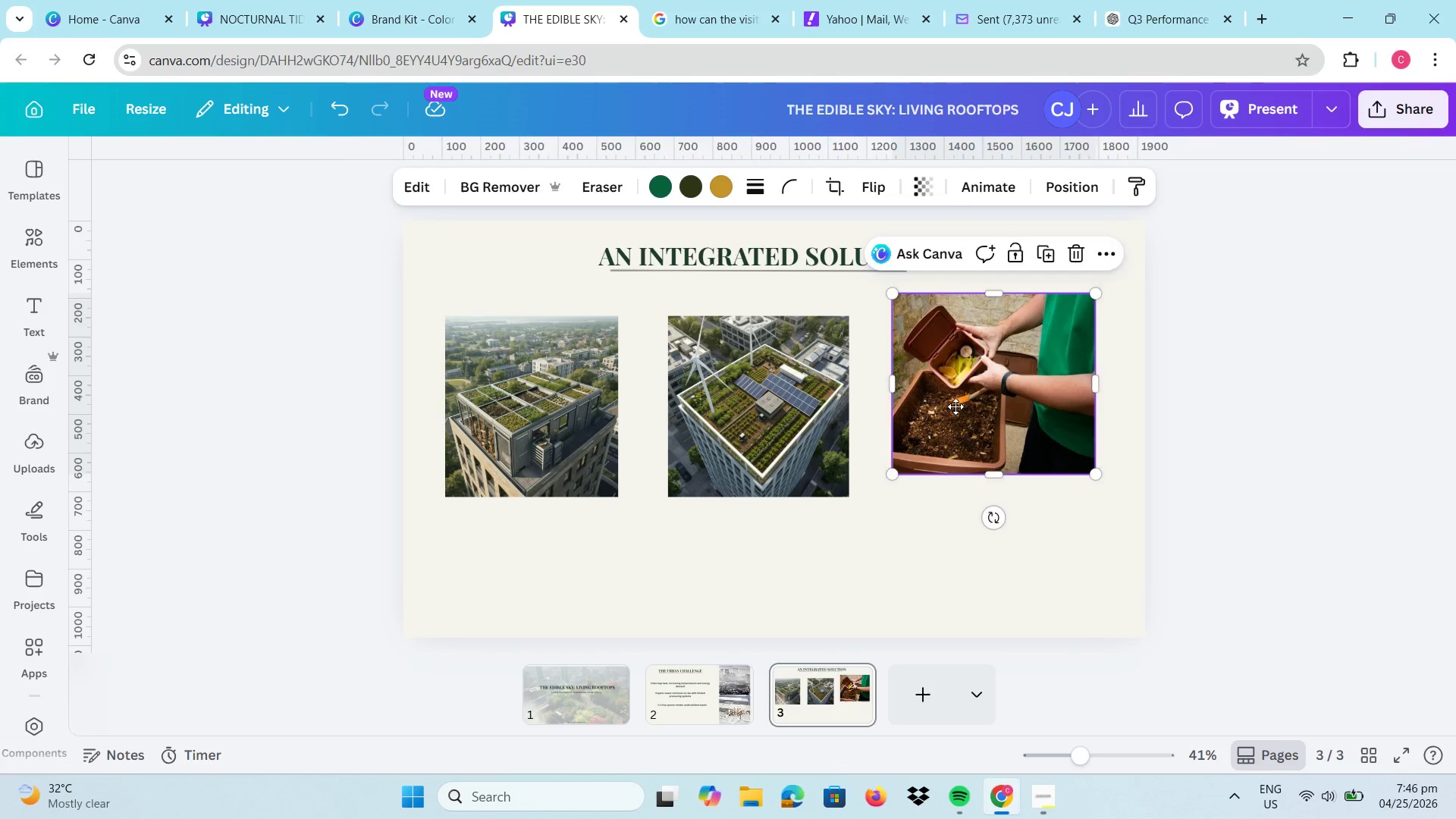 
left_click_drag(start_coordinate=[953, 397], to_coordinate=[956, 418])
 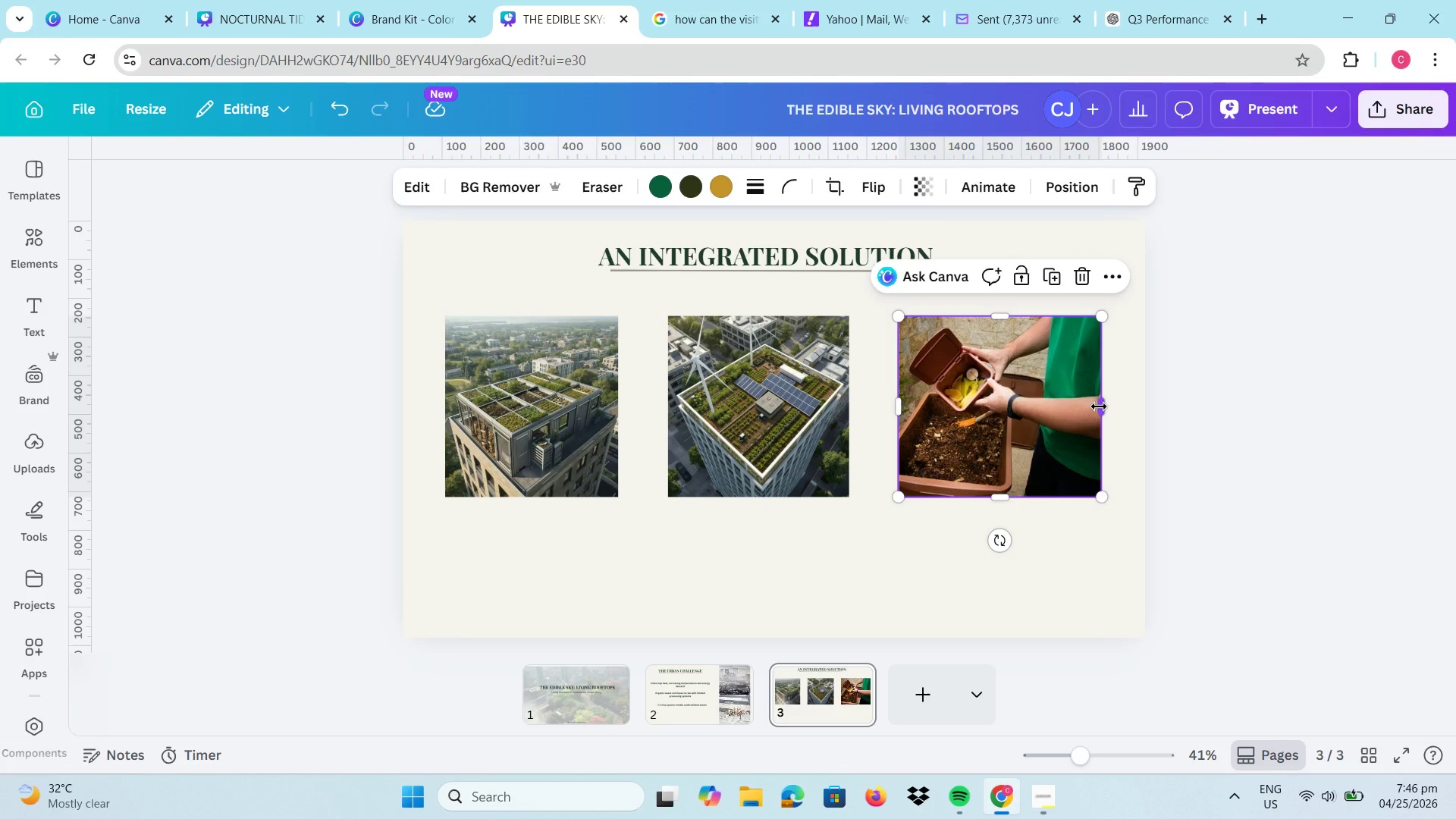 
left_click_drag(start_coordinate=[1099, 406], to_coordinate=[1090, 406])
 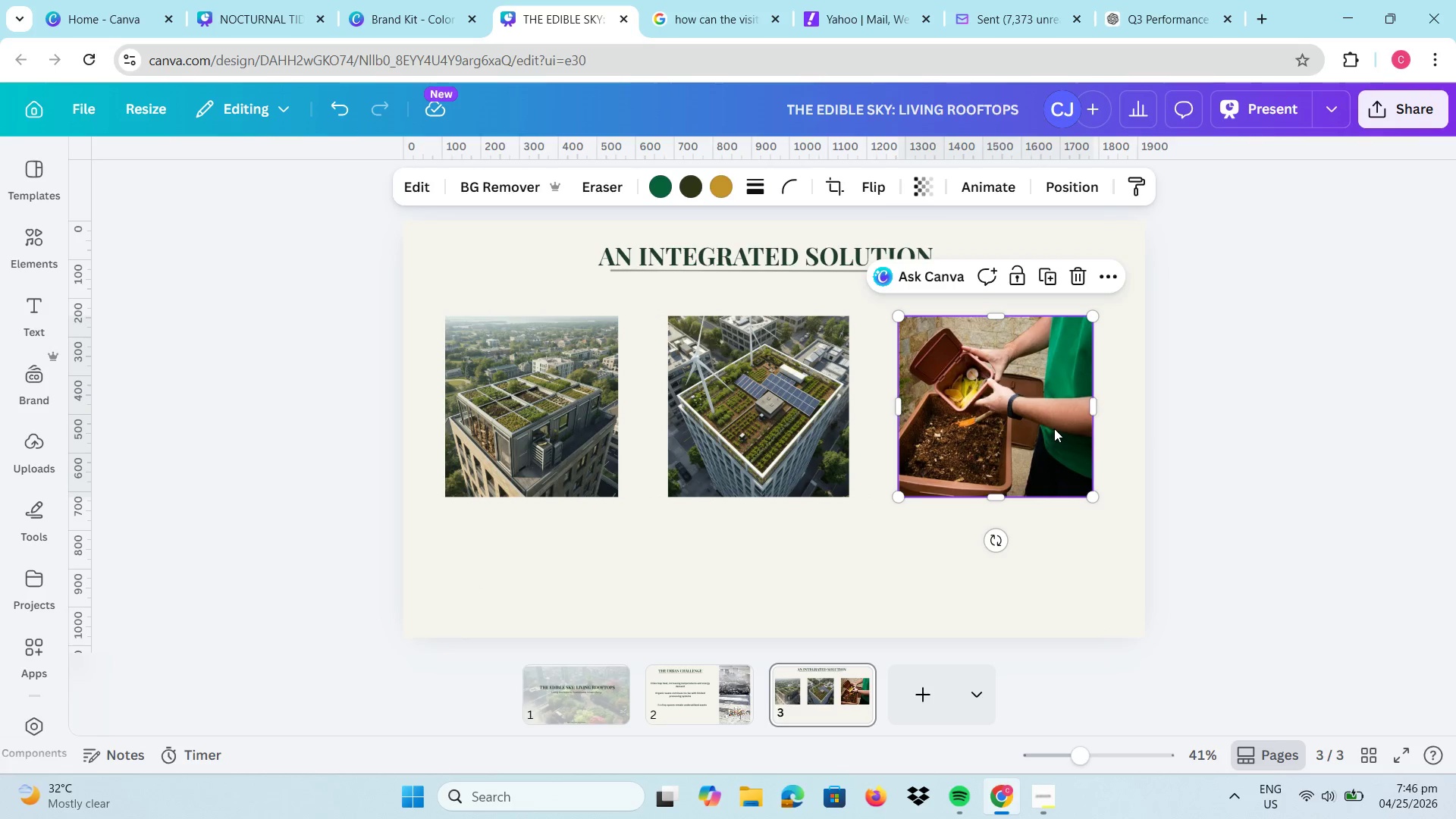 
left_click_drag(start_coordinate=[1054, 428], to_coordinate=[1059, 428])
 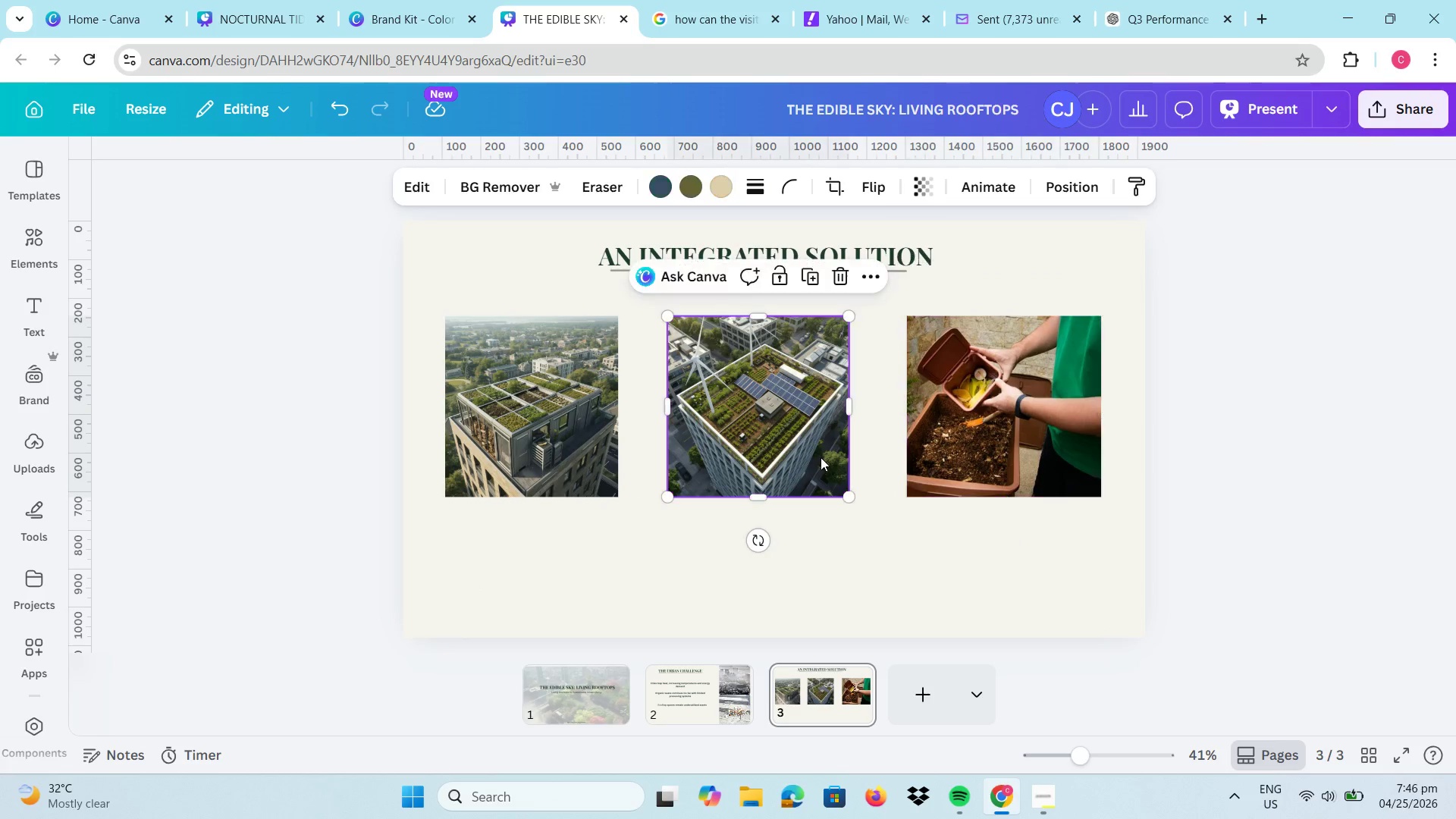 
left_click([821, 457])
 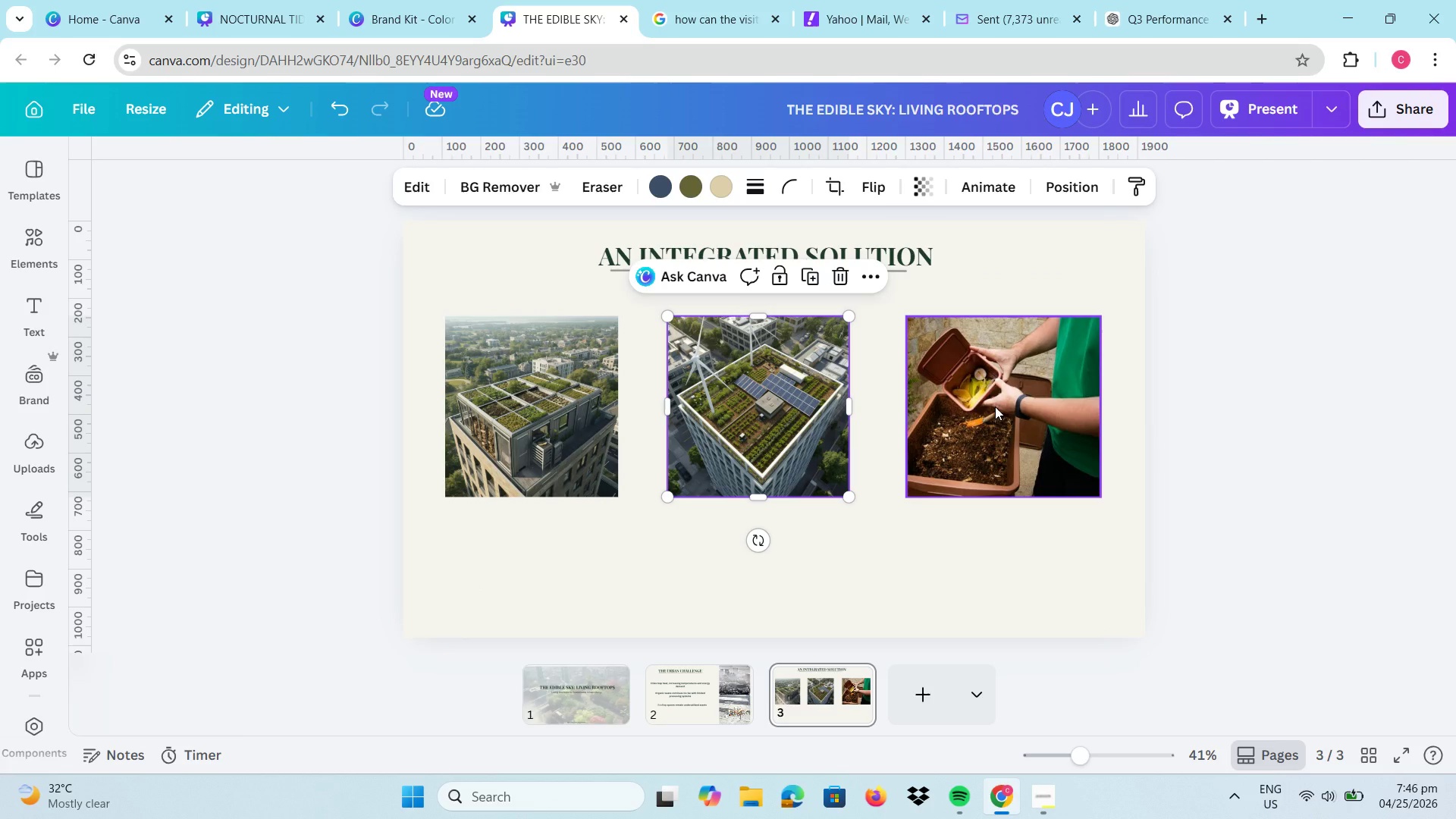 
hold_key(key=ShiftLeft, duration=3.41)
left_click([1021, 410])
 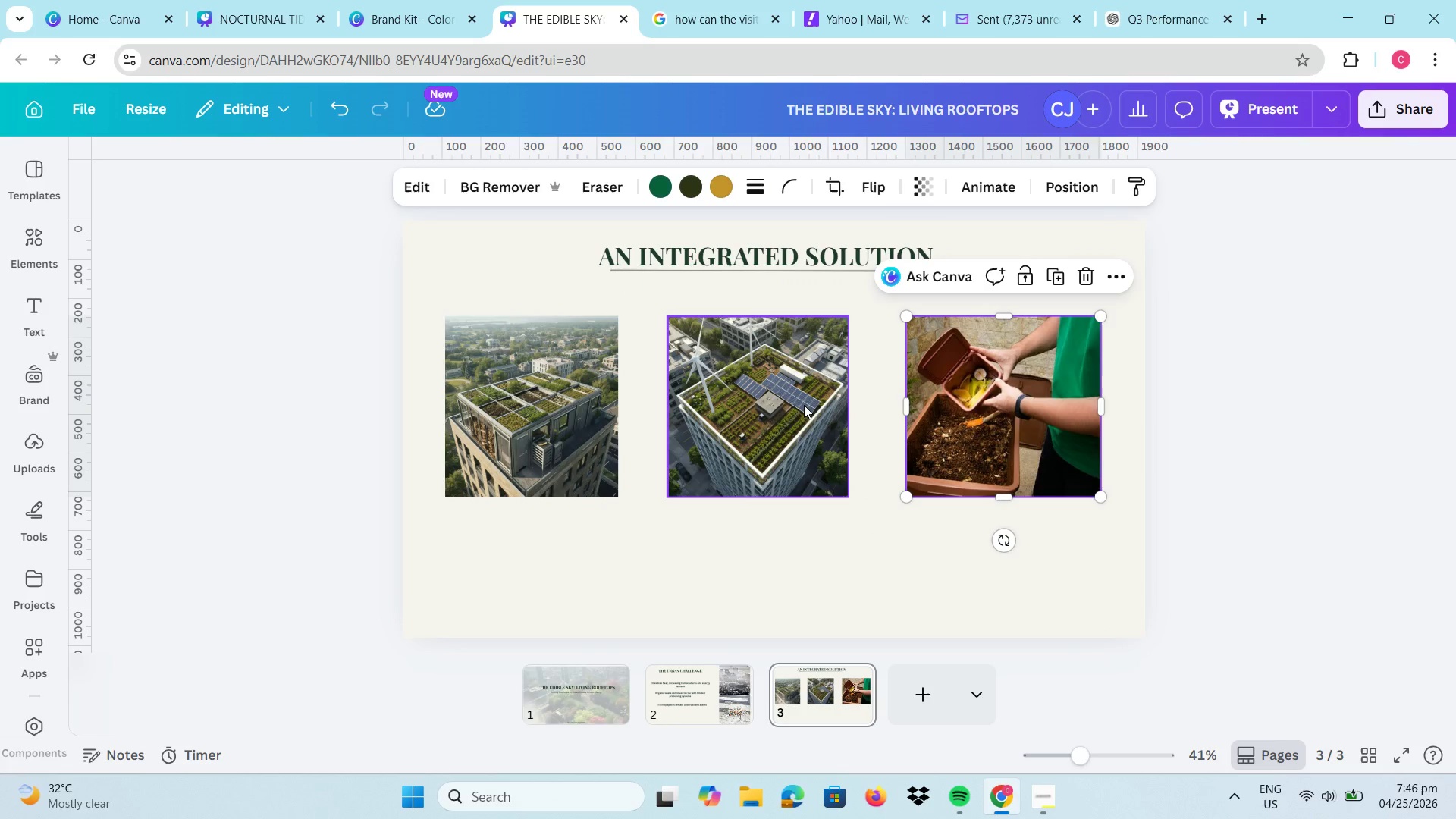 
left_click([804, 405])
 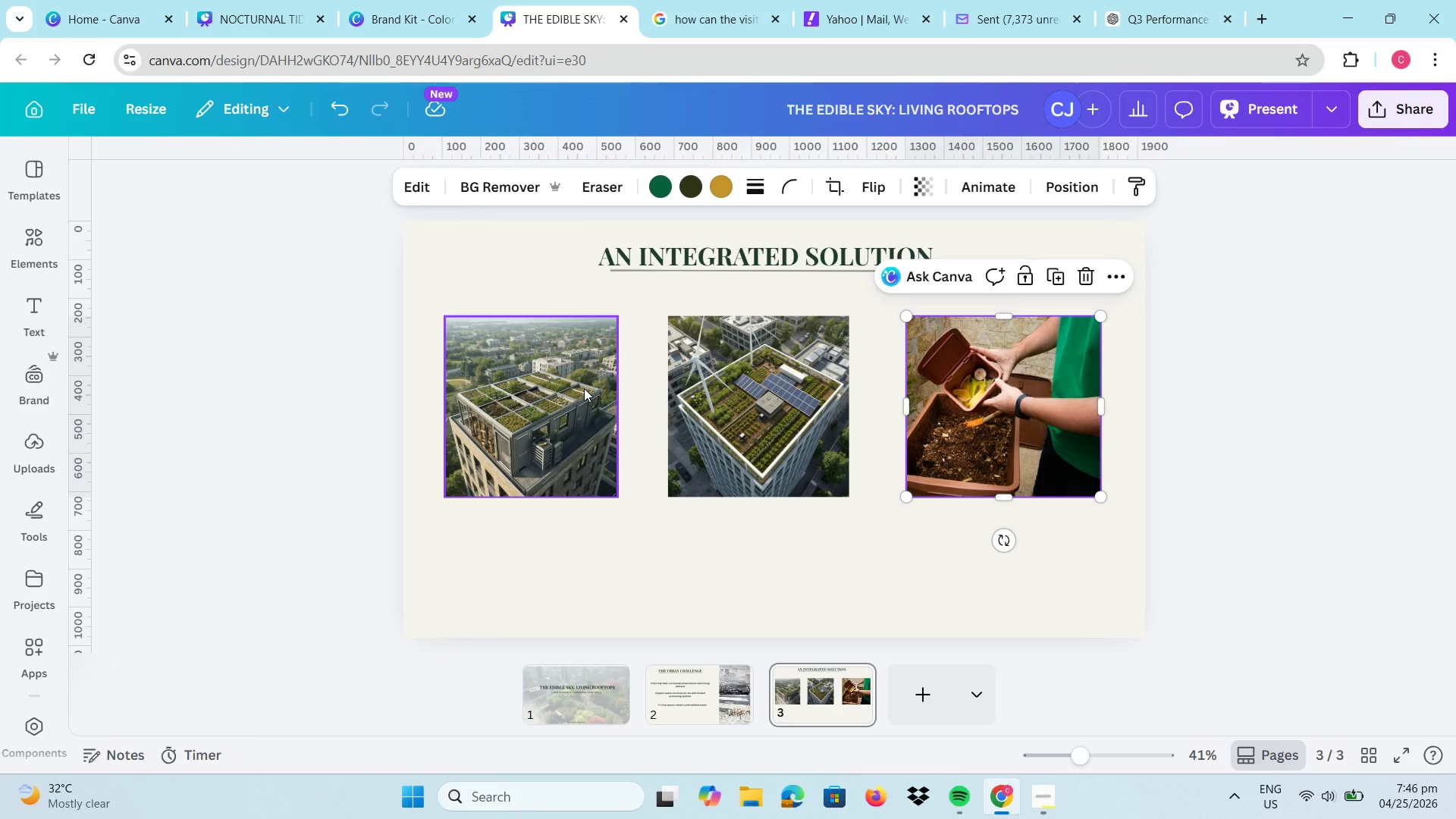 
left_click([584, 388])
 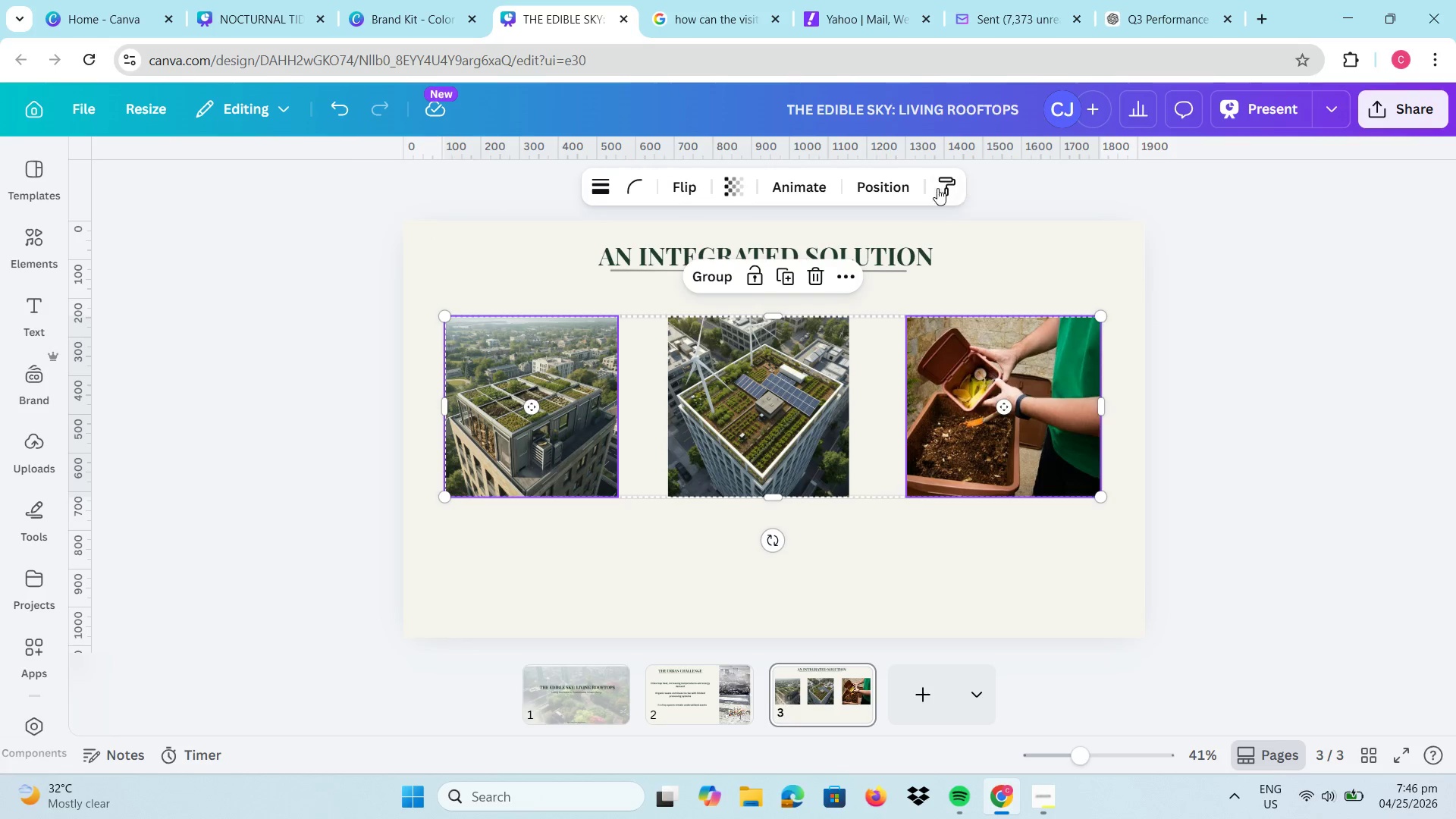 
left_click([893, 184])
 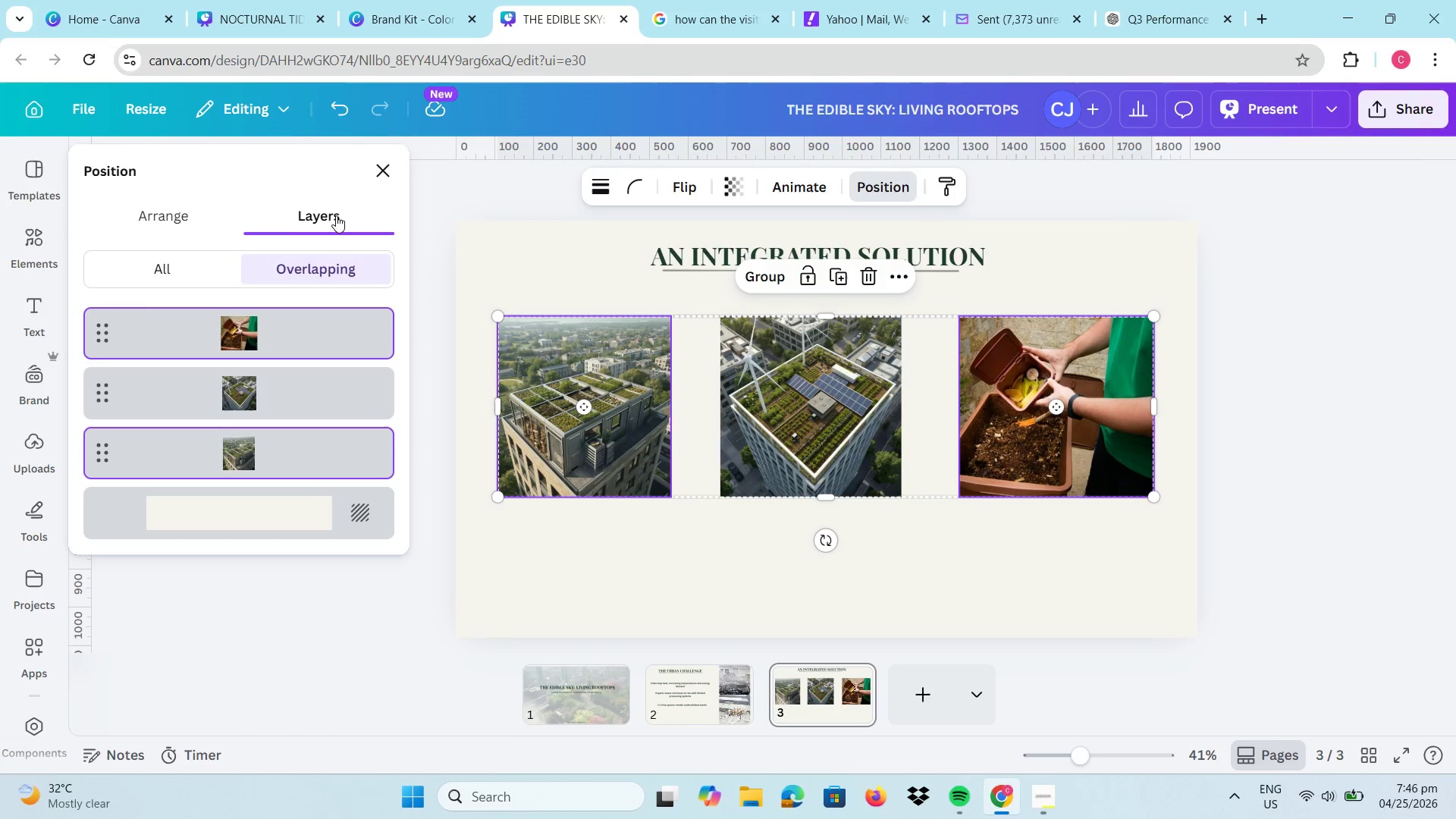 
left_click([165, 212])
 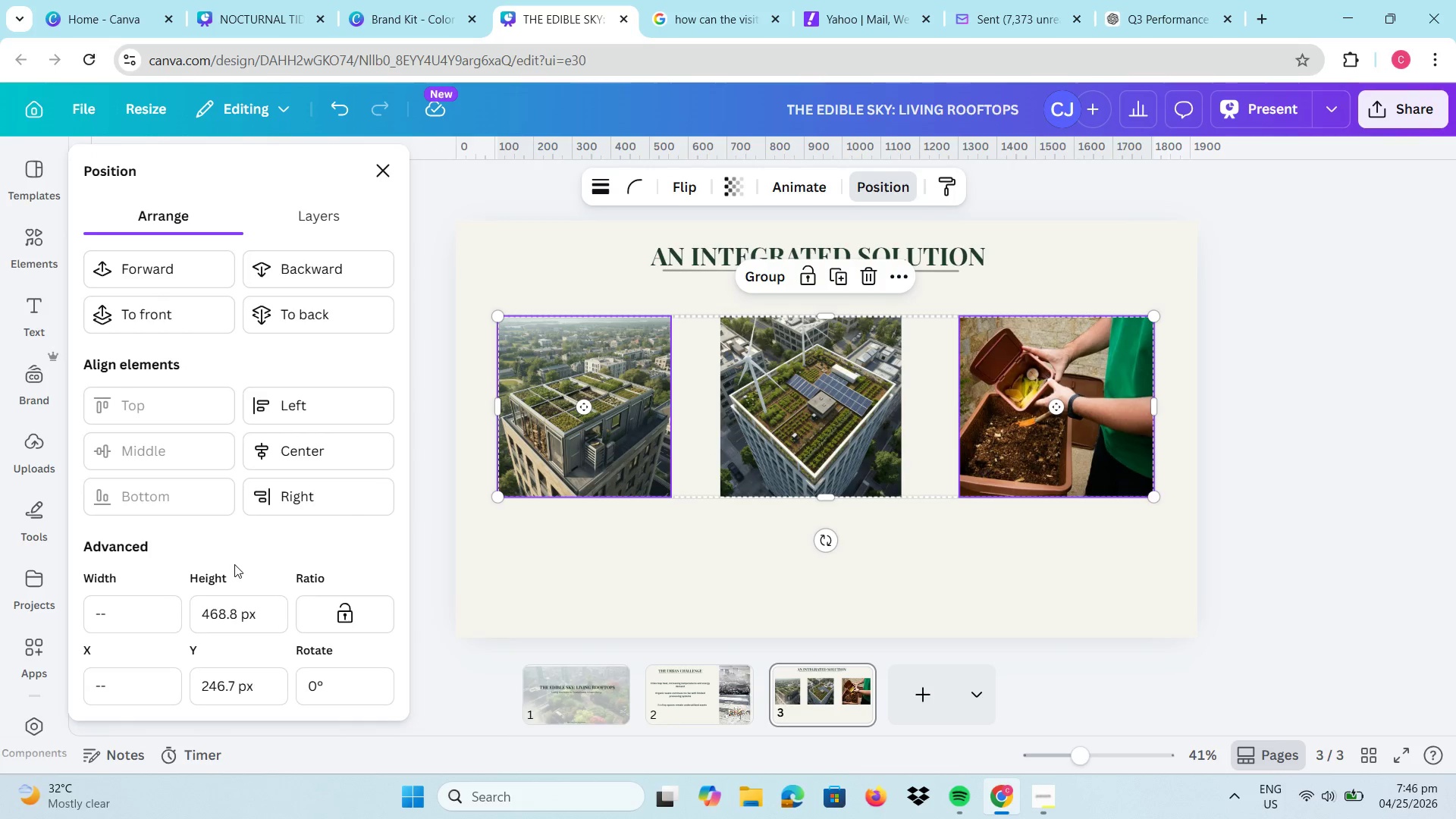 
scroll: coordinate [295, 522], scroll_direction: down, amount: 7.0
 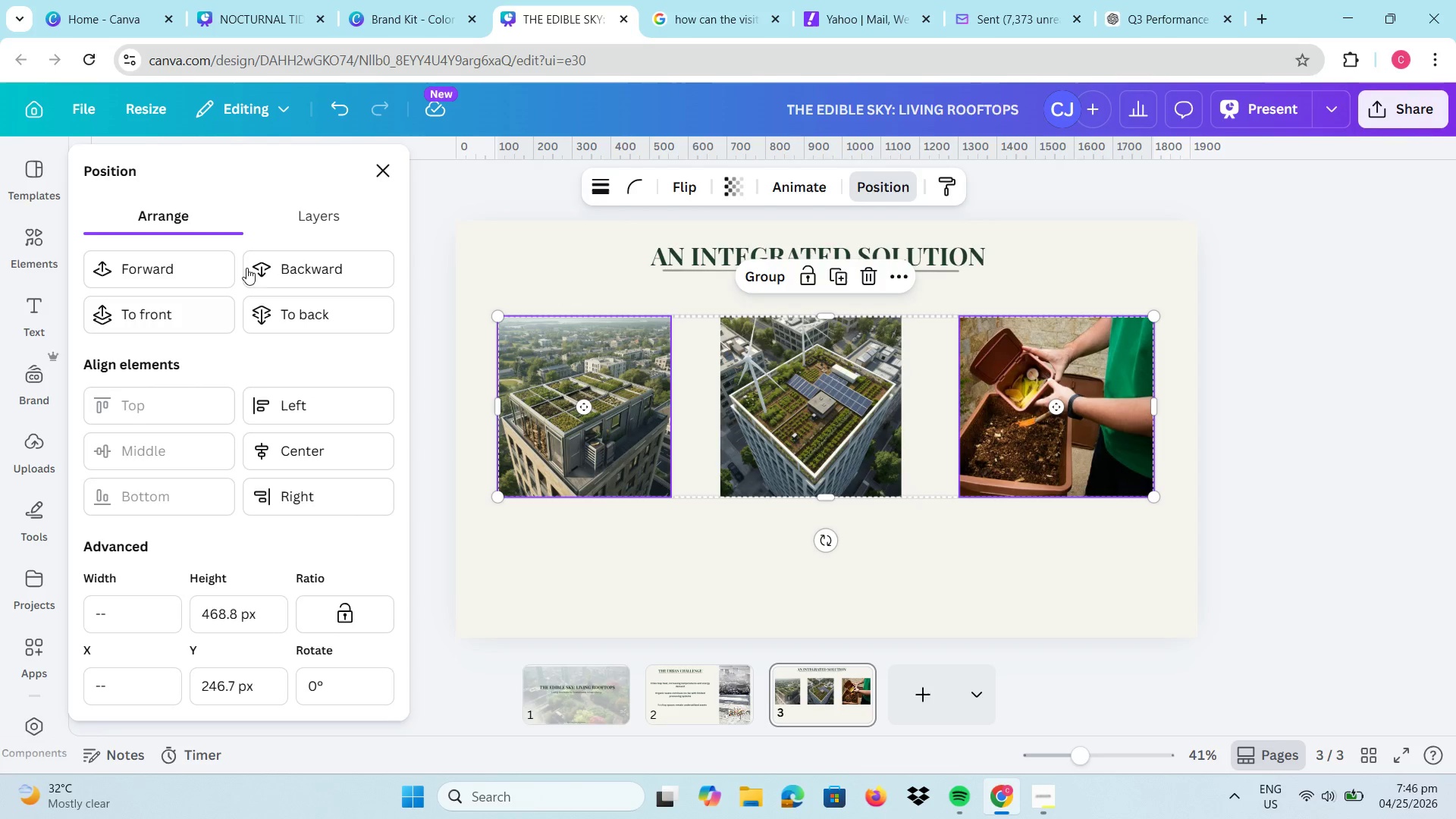 
left_click([358, 441])
 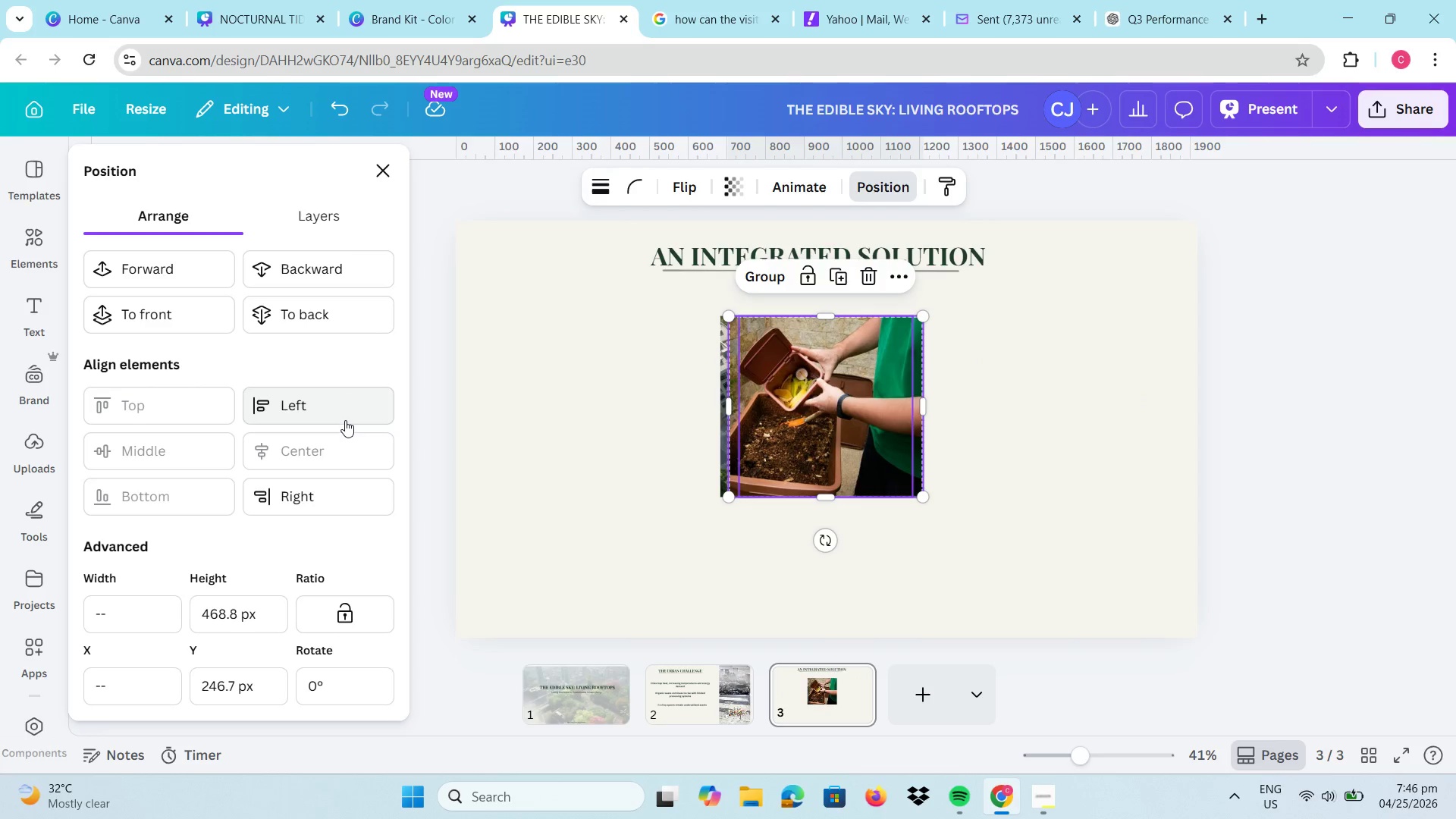 
key(Control+Z)
 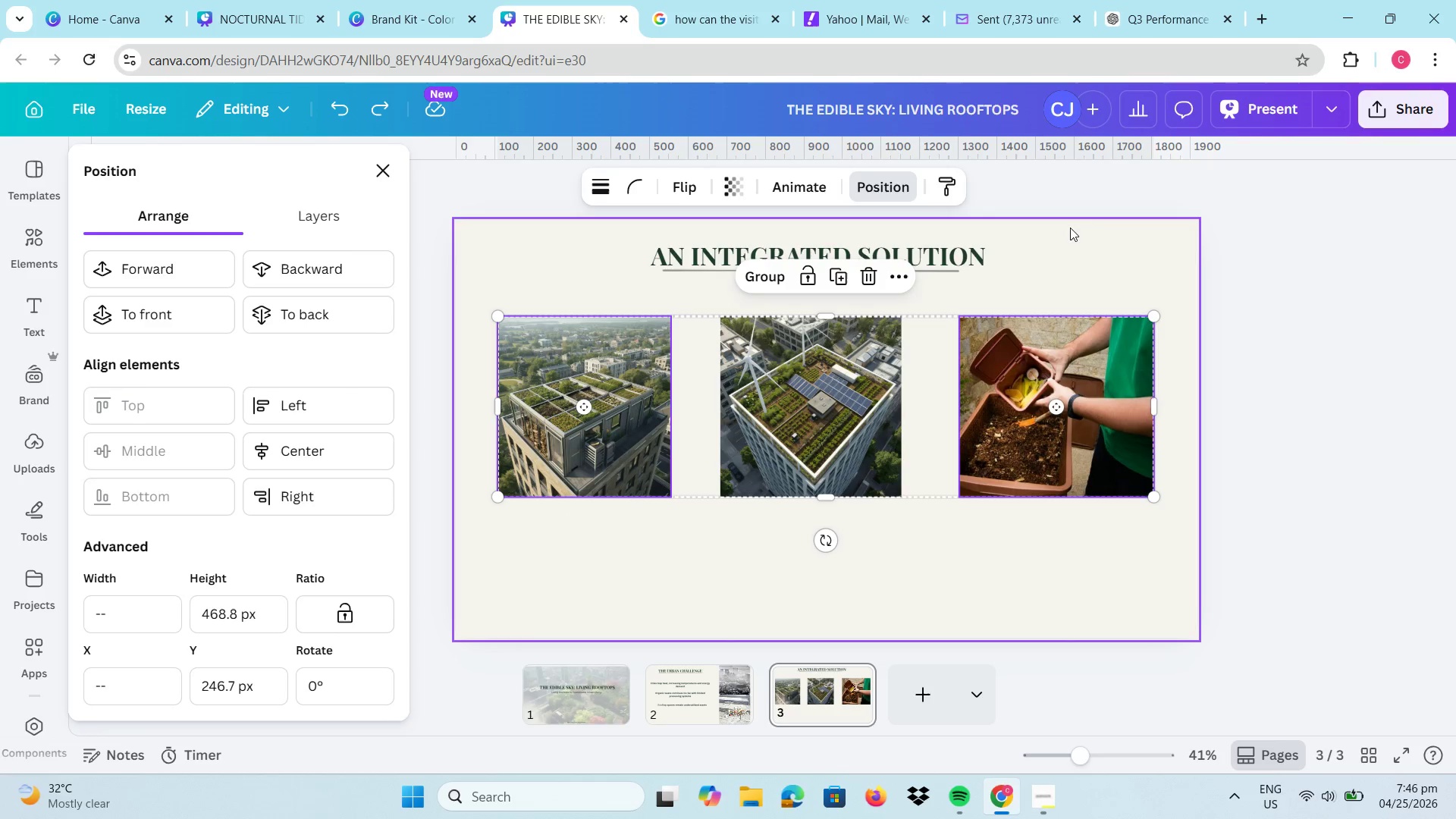 
left_click([1081, 234])
 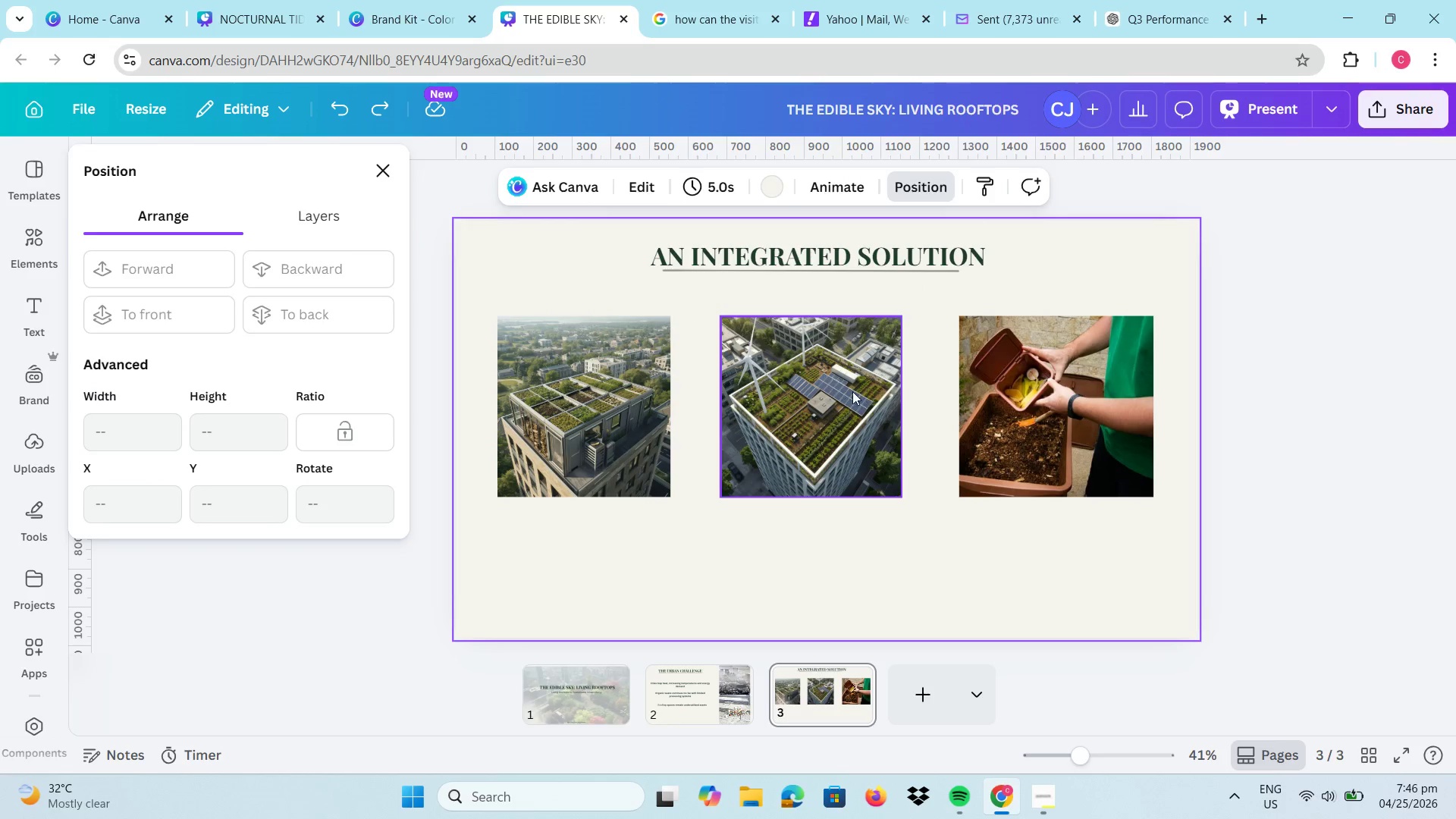 
left_click_drag(start_coordinate=[852, 391], to_coordinate=[861, 393])
 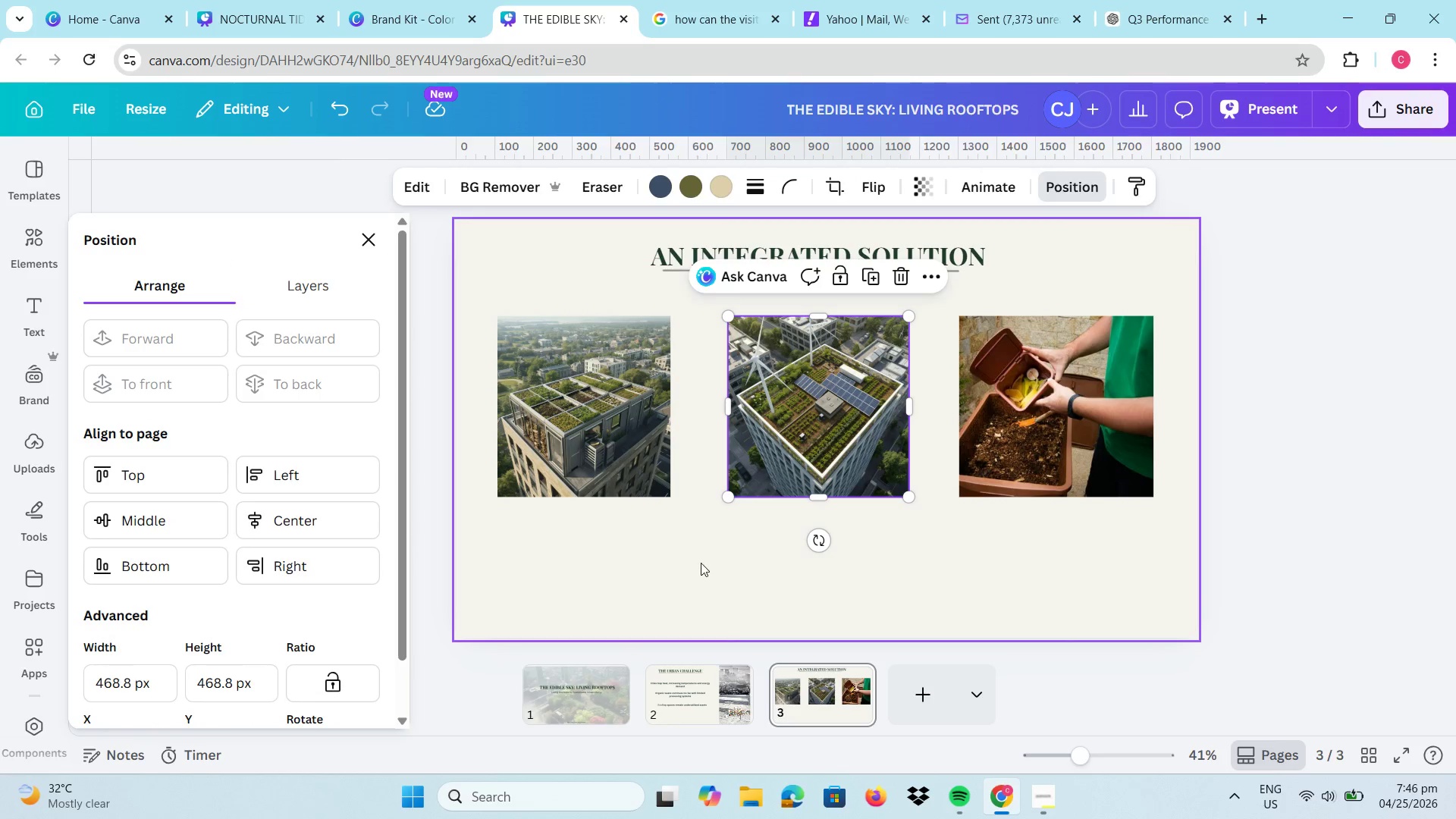 
left_click([701, 563])
 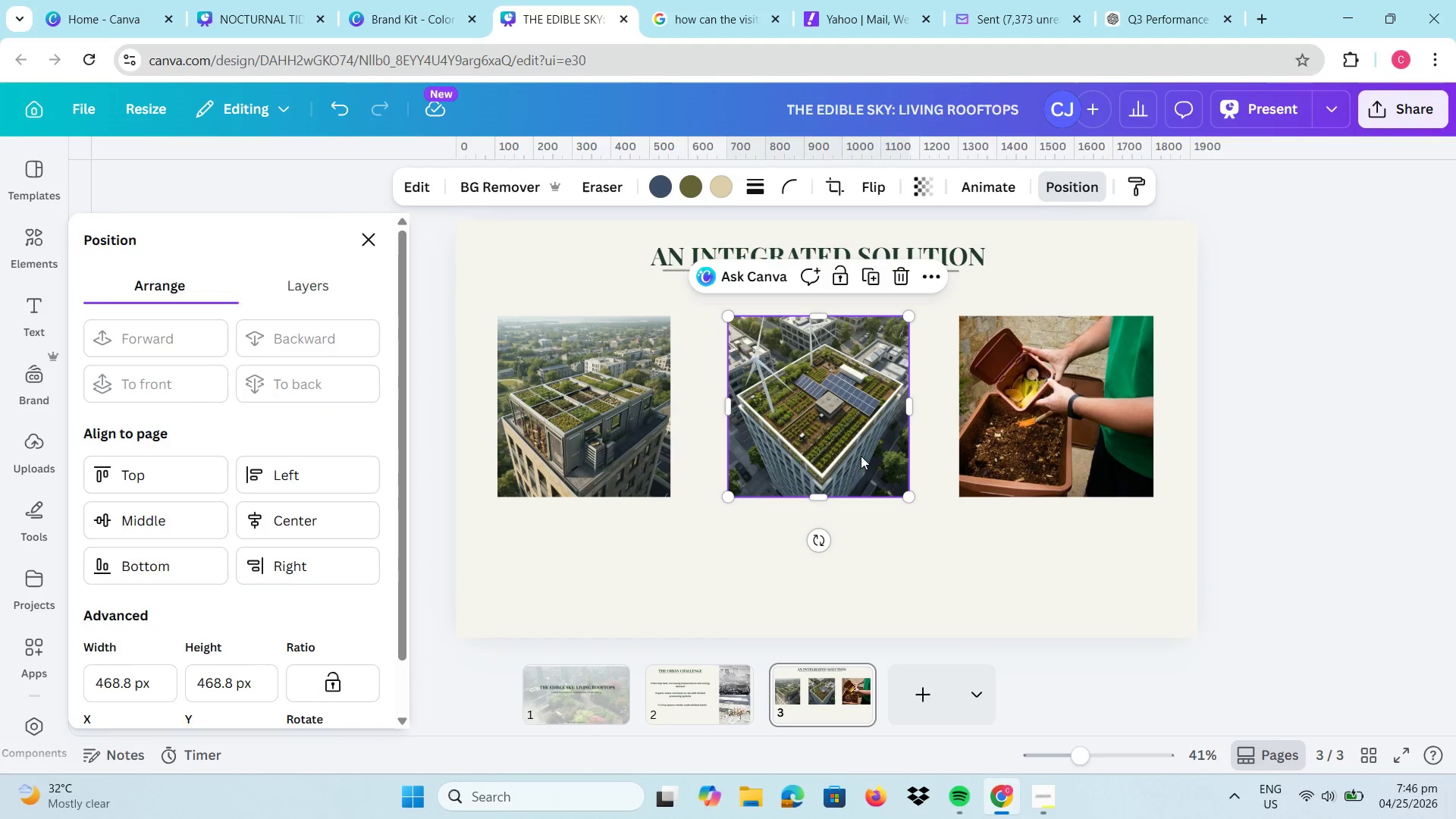 
left_click([817, 537])
 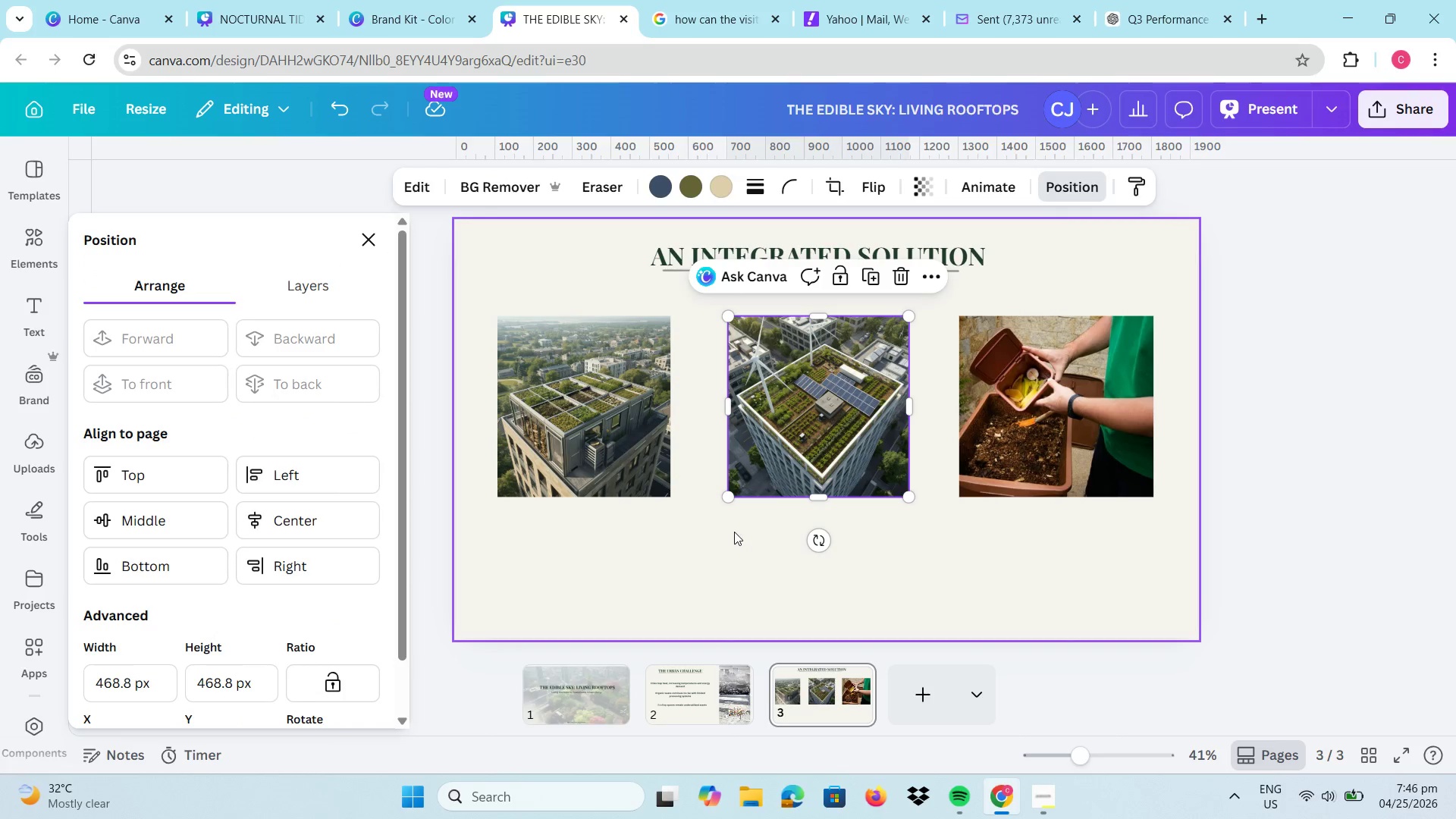 
left_click([734, 532])
 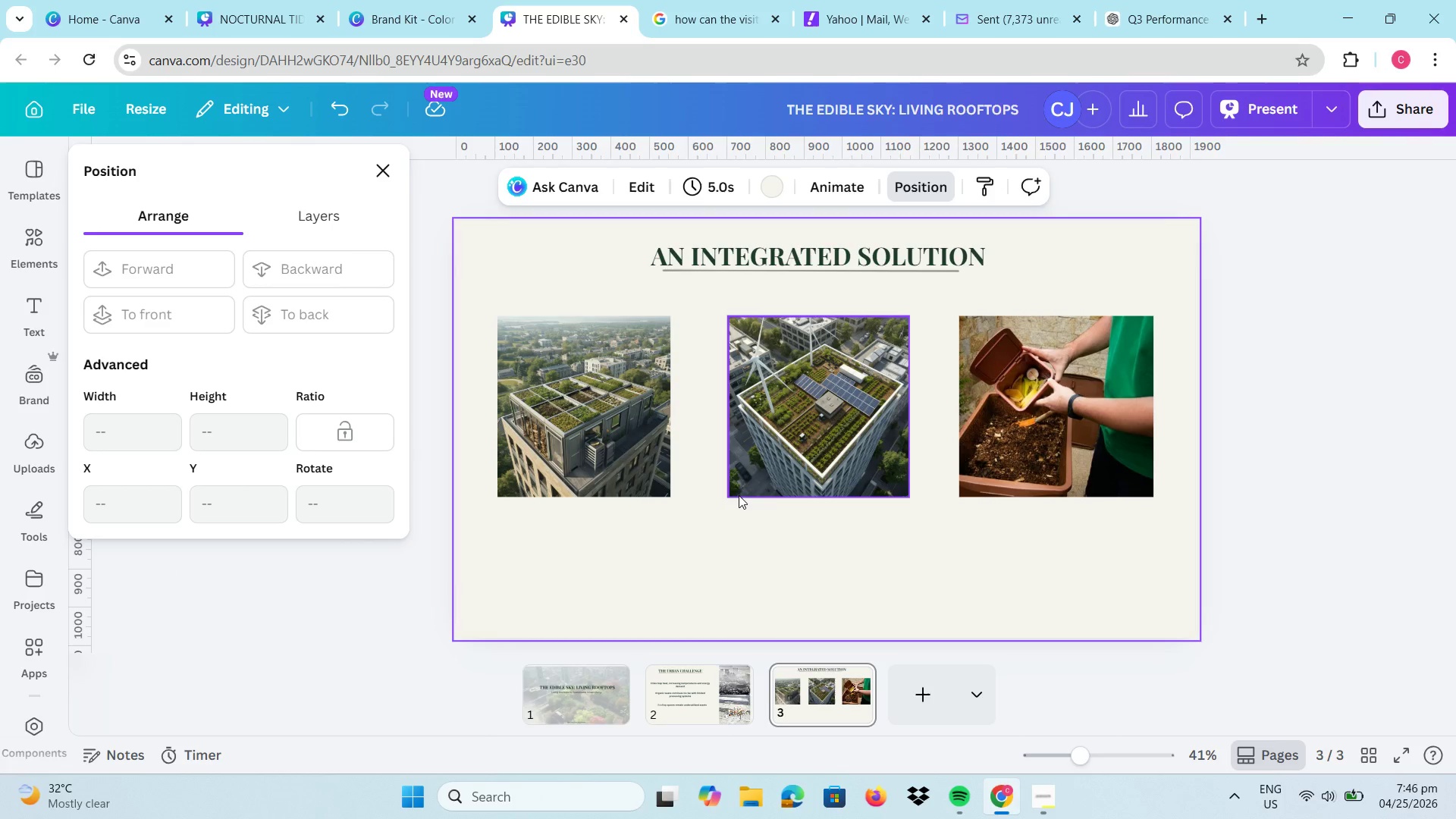 
wait(6.3)
 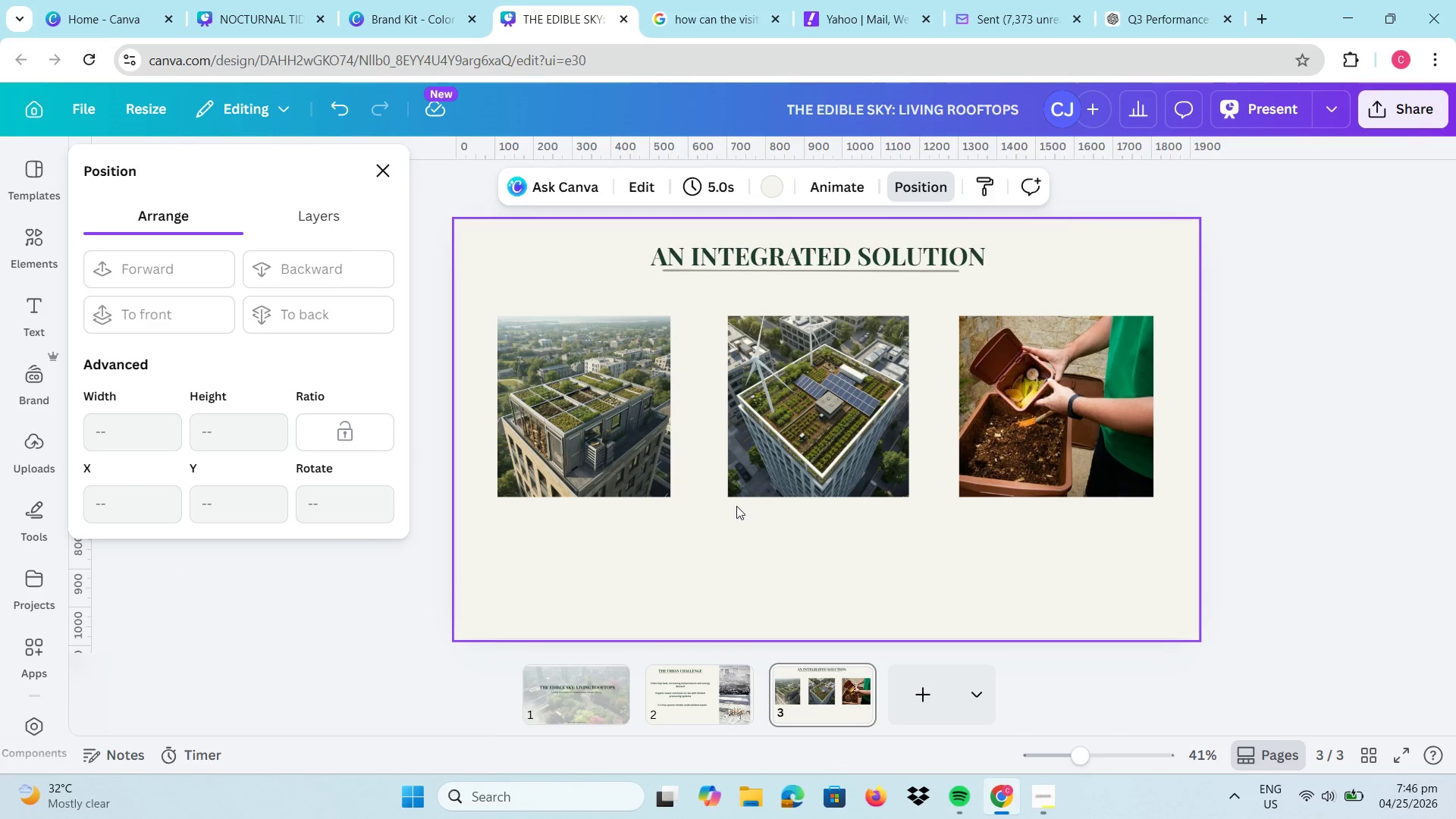 
left_click([33, 237])
 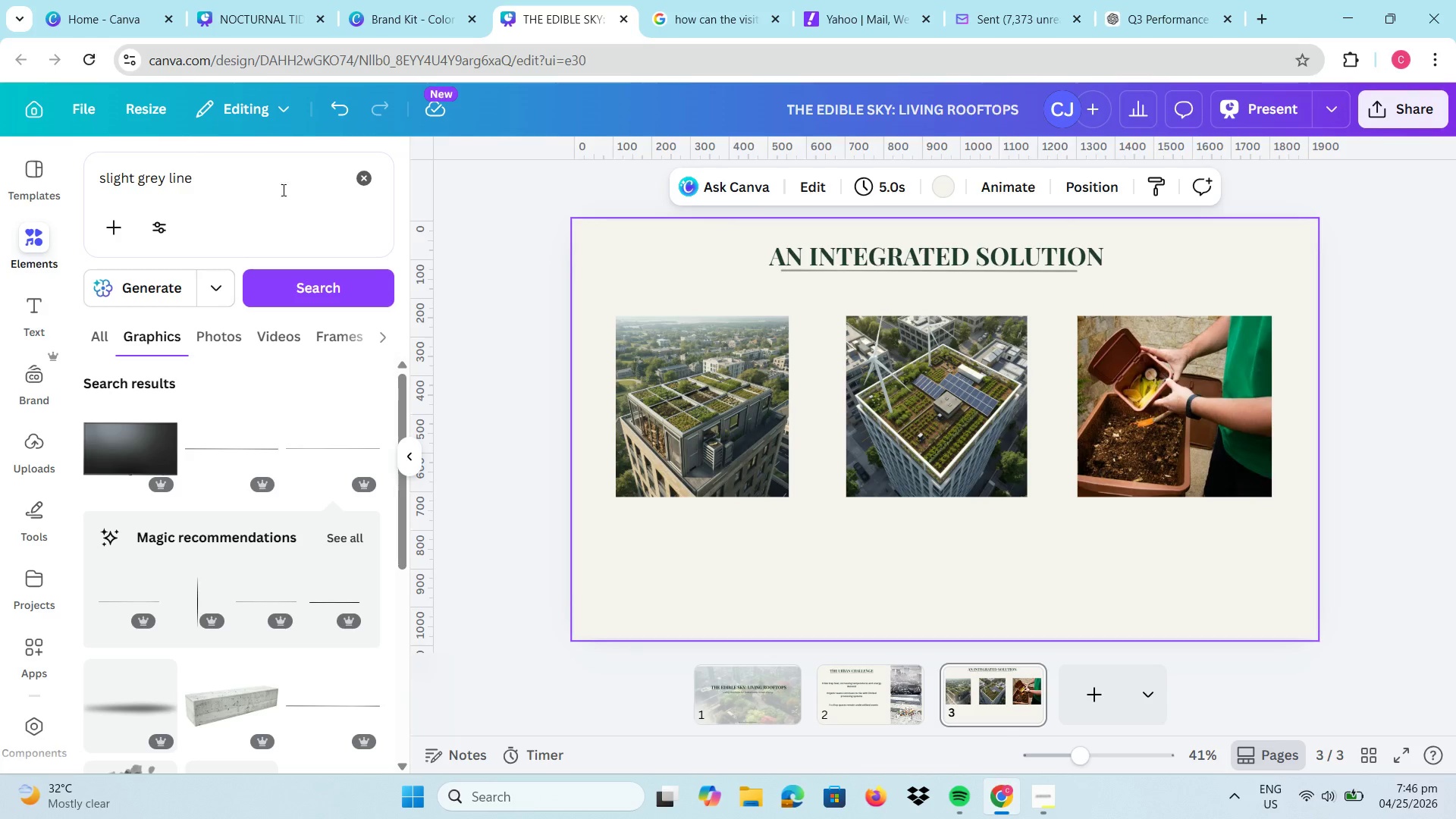 
left_click_drag(start_coordinate=[285, 184], to_coordinate=[111, 157])
 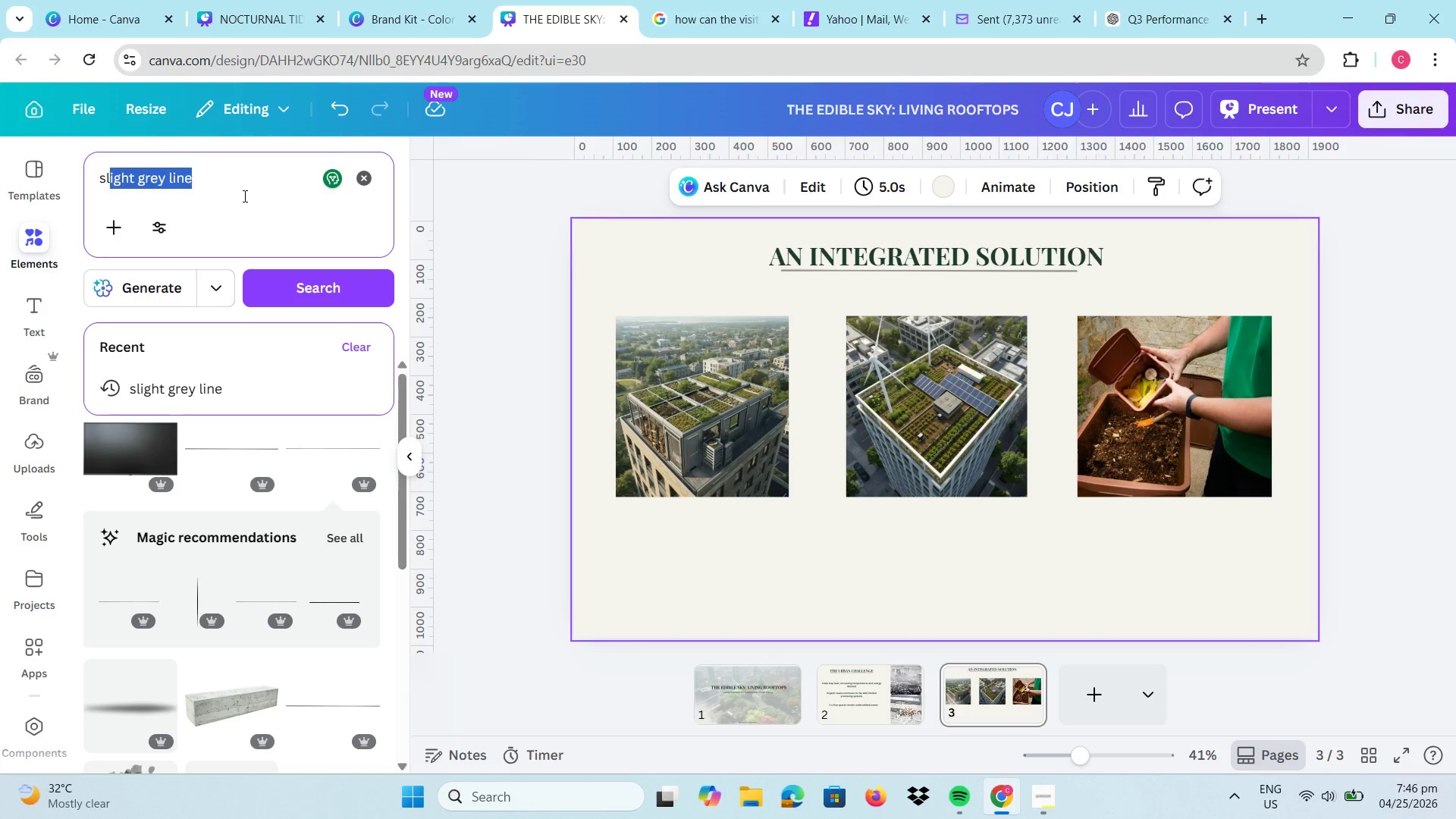 
left_click_drag(start_coordinate=[243, 195], to_coordinate=[55, 181])
 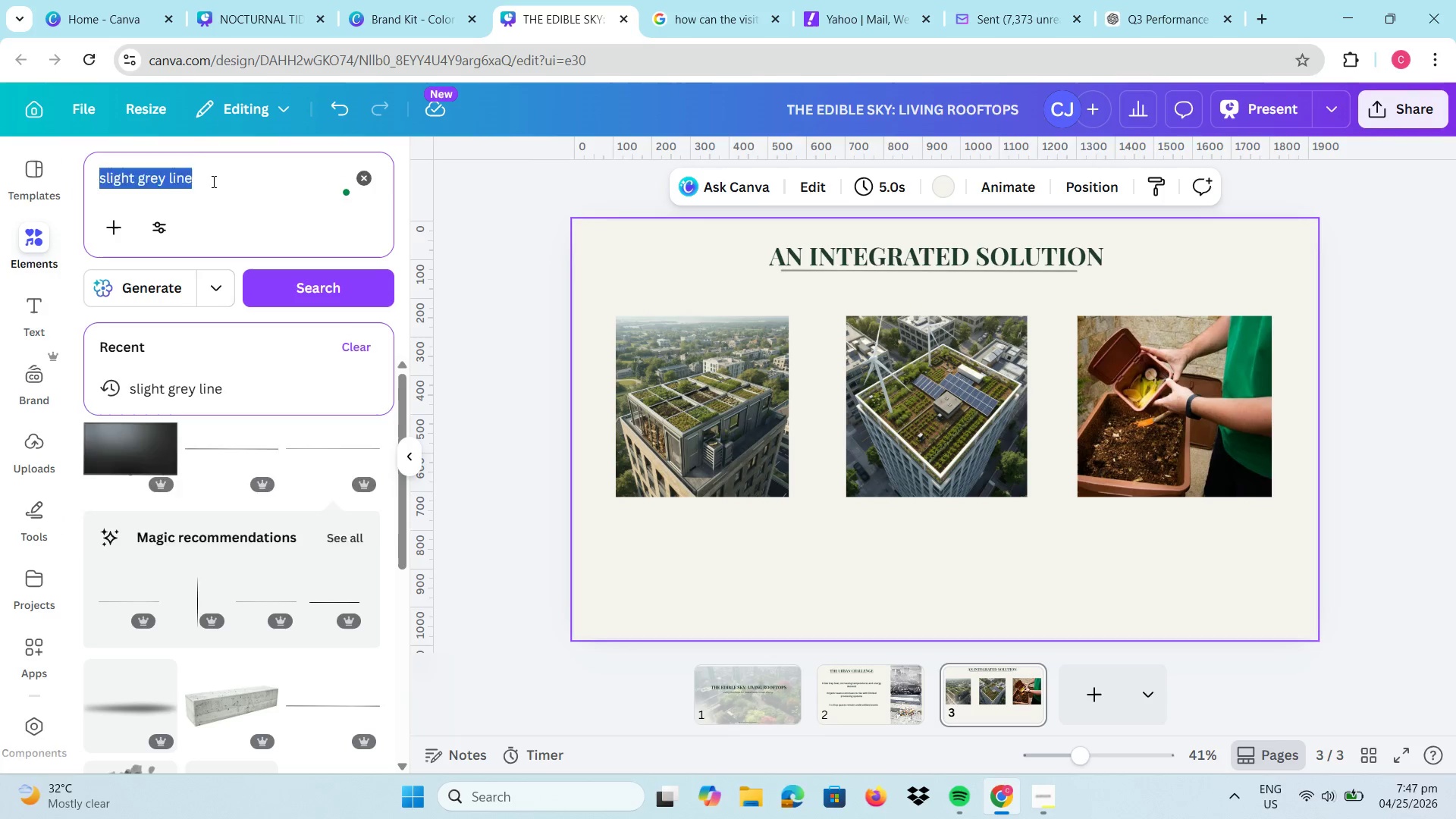 
key(Backspace)
type(line compost icon)
 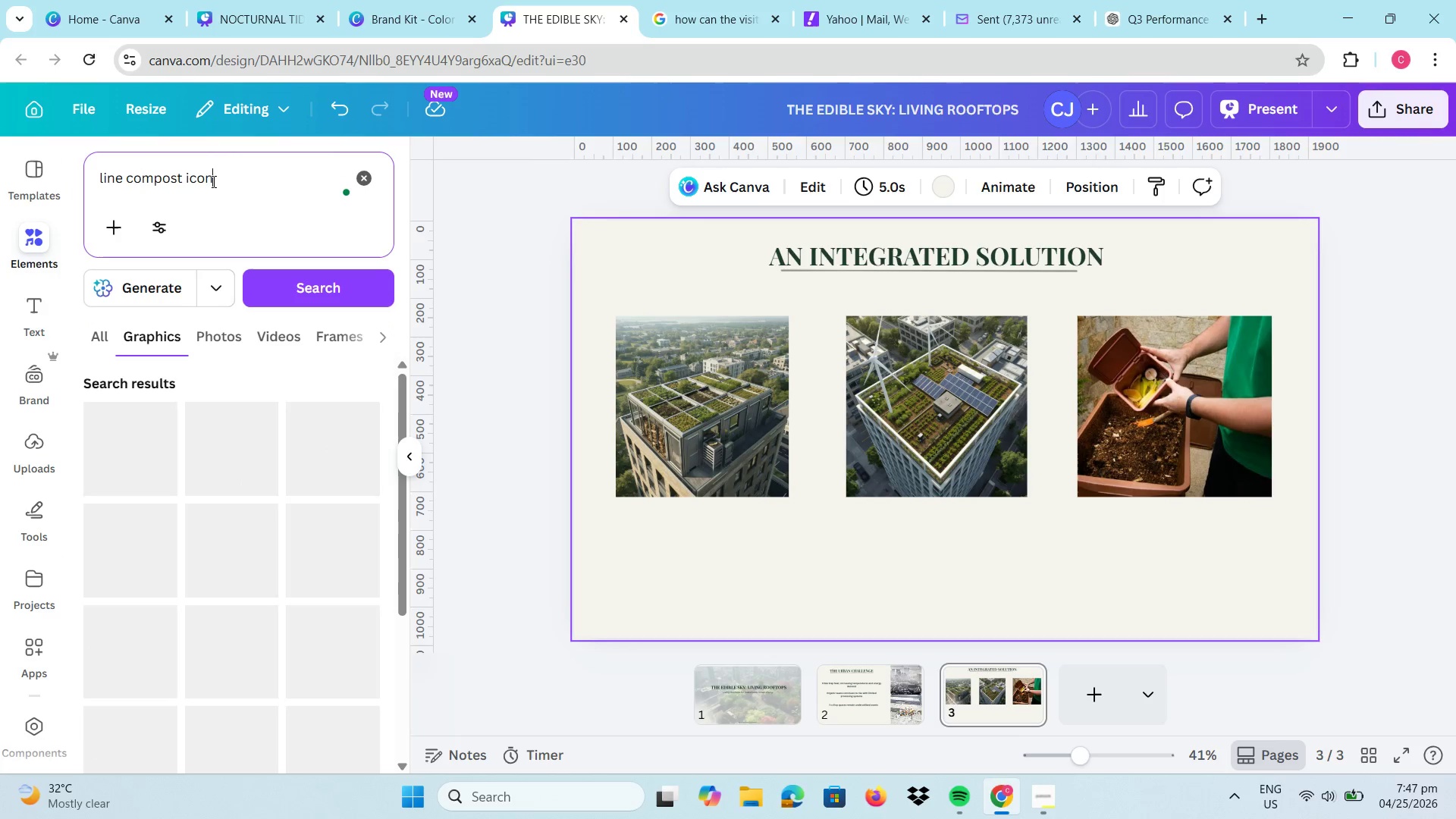 
key(Enter)
 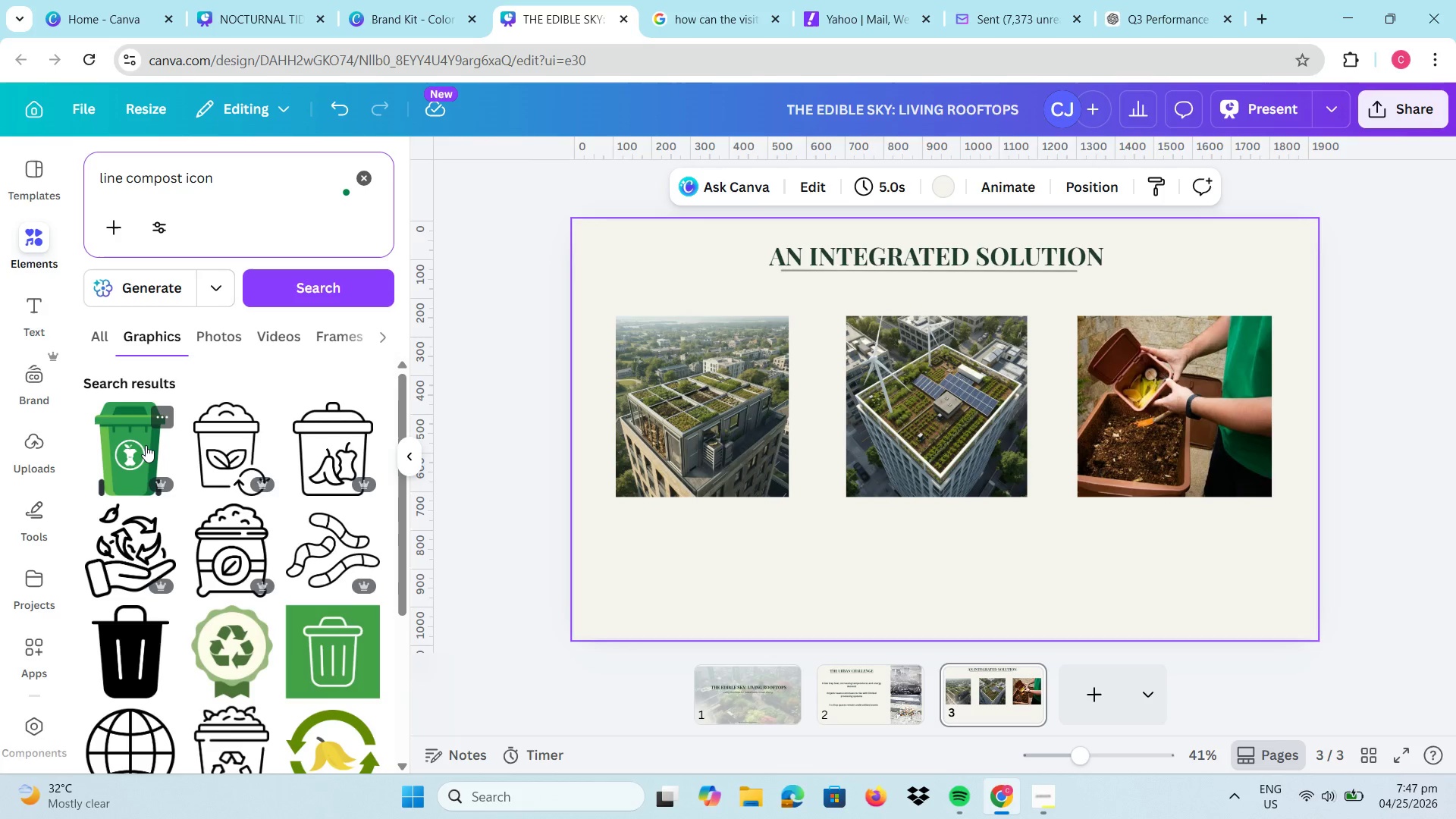 
wait(12.56)
 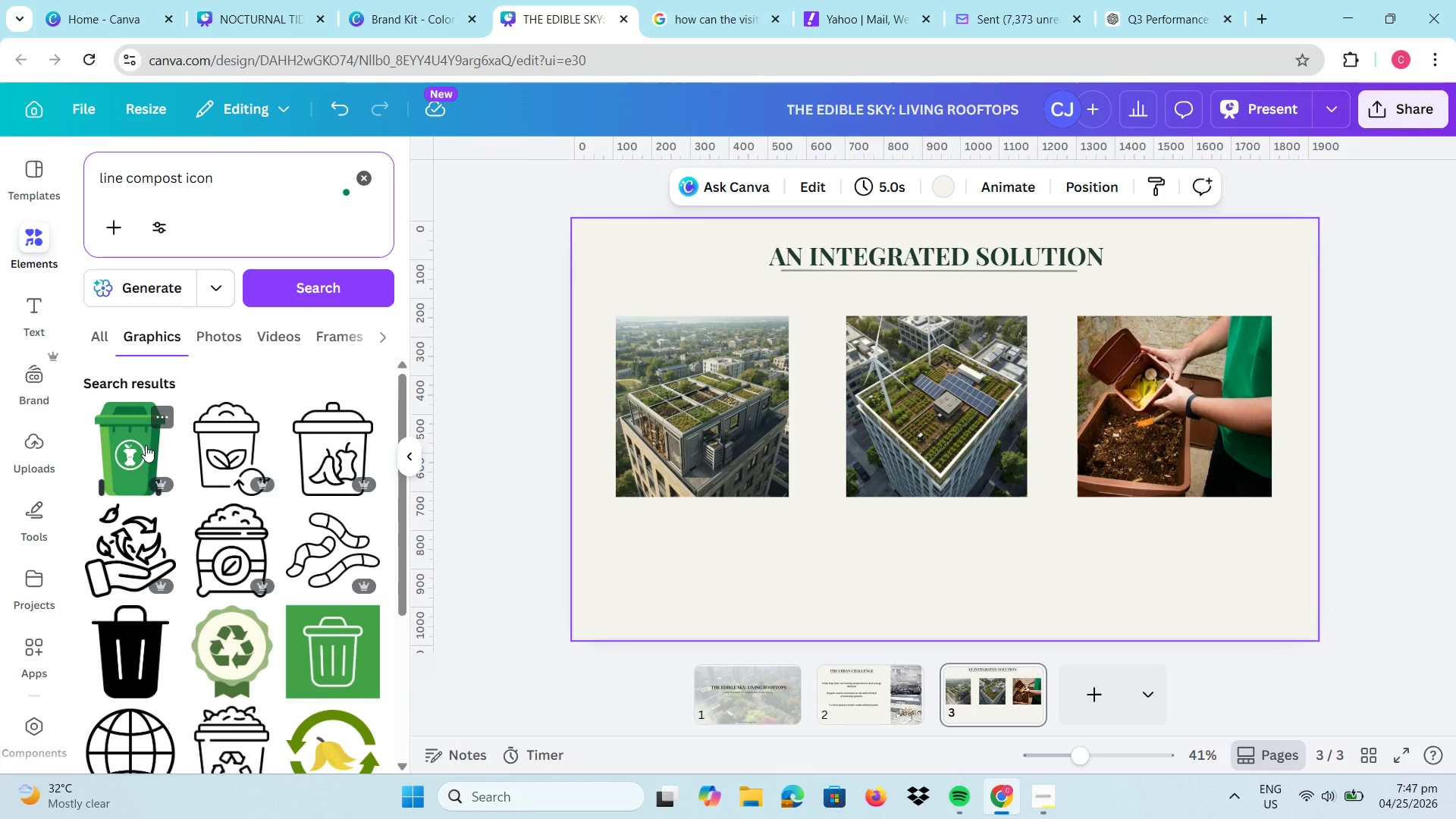 
left_click([146, 445])
 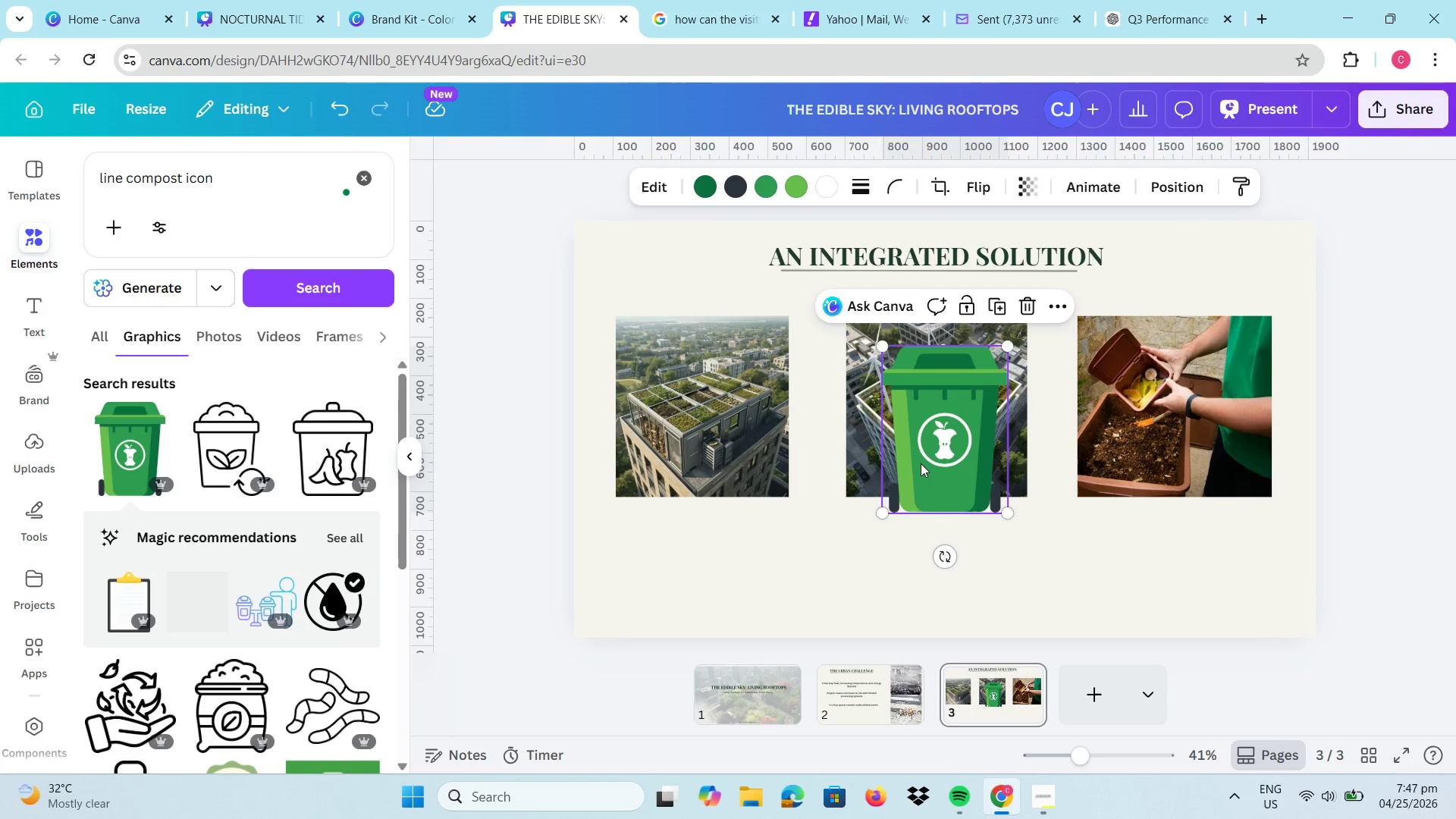 
left_click_drag(start_coordinate=[937, 485], to_coordinate=[767, 428])
 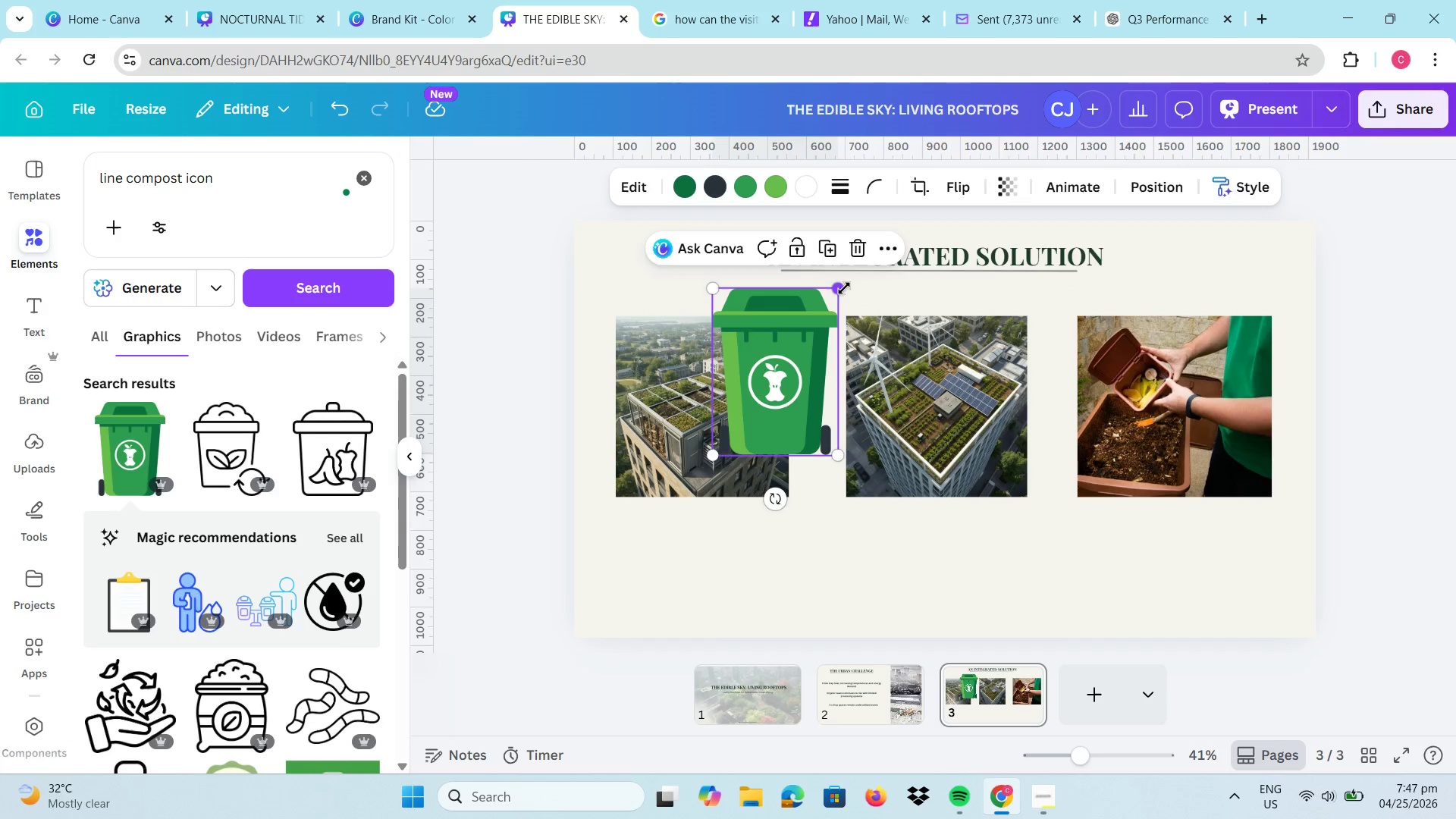 
left_click_drag(start_coordinate=[844, 287], to_coordinate=[751, 391])
 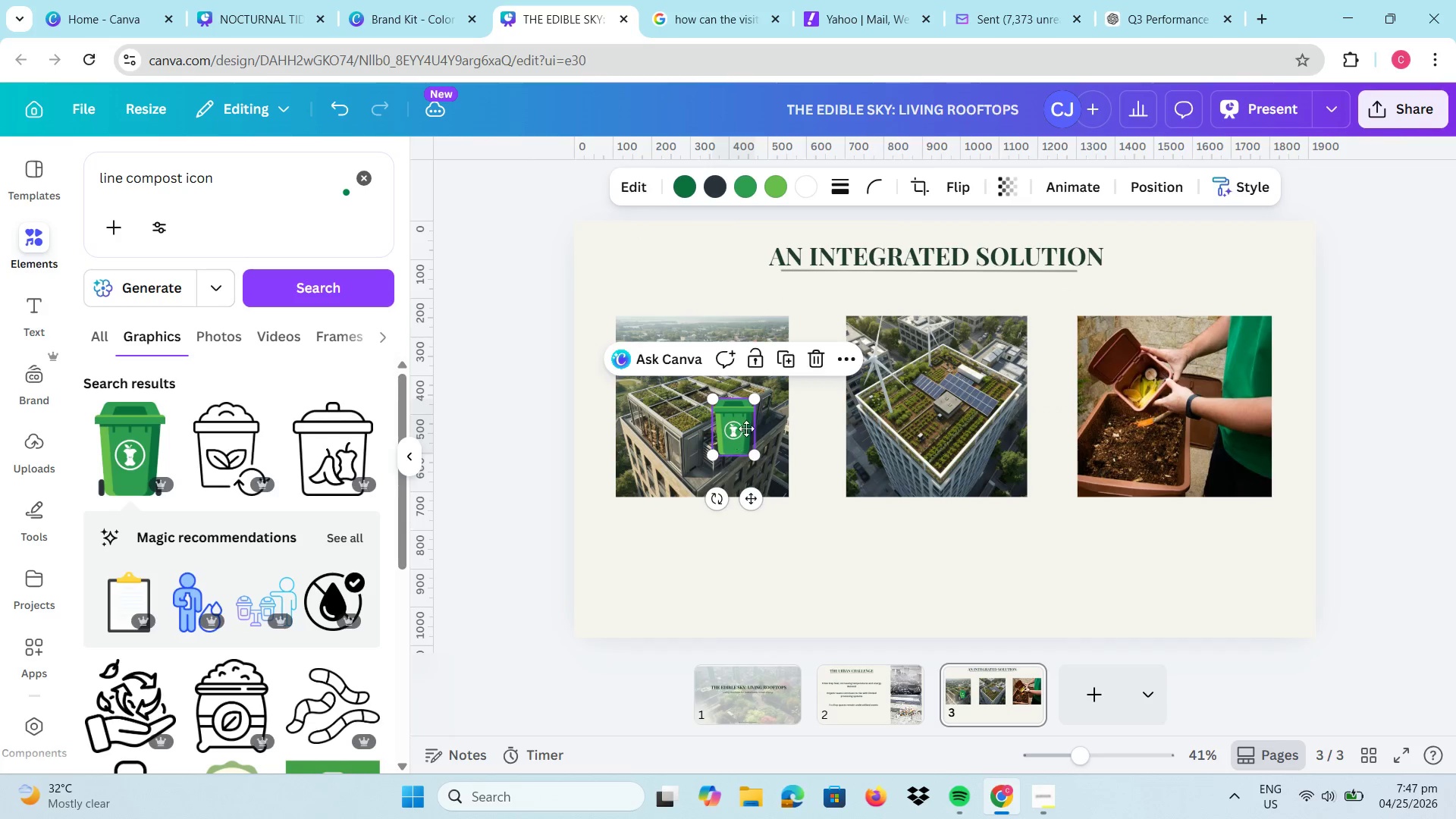 
left_click_drag(start_coordinate=[735, 438], to_coordinate=[1177, 307])
 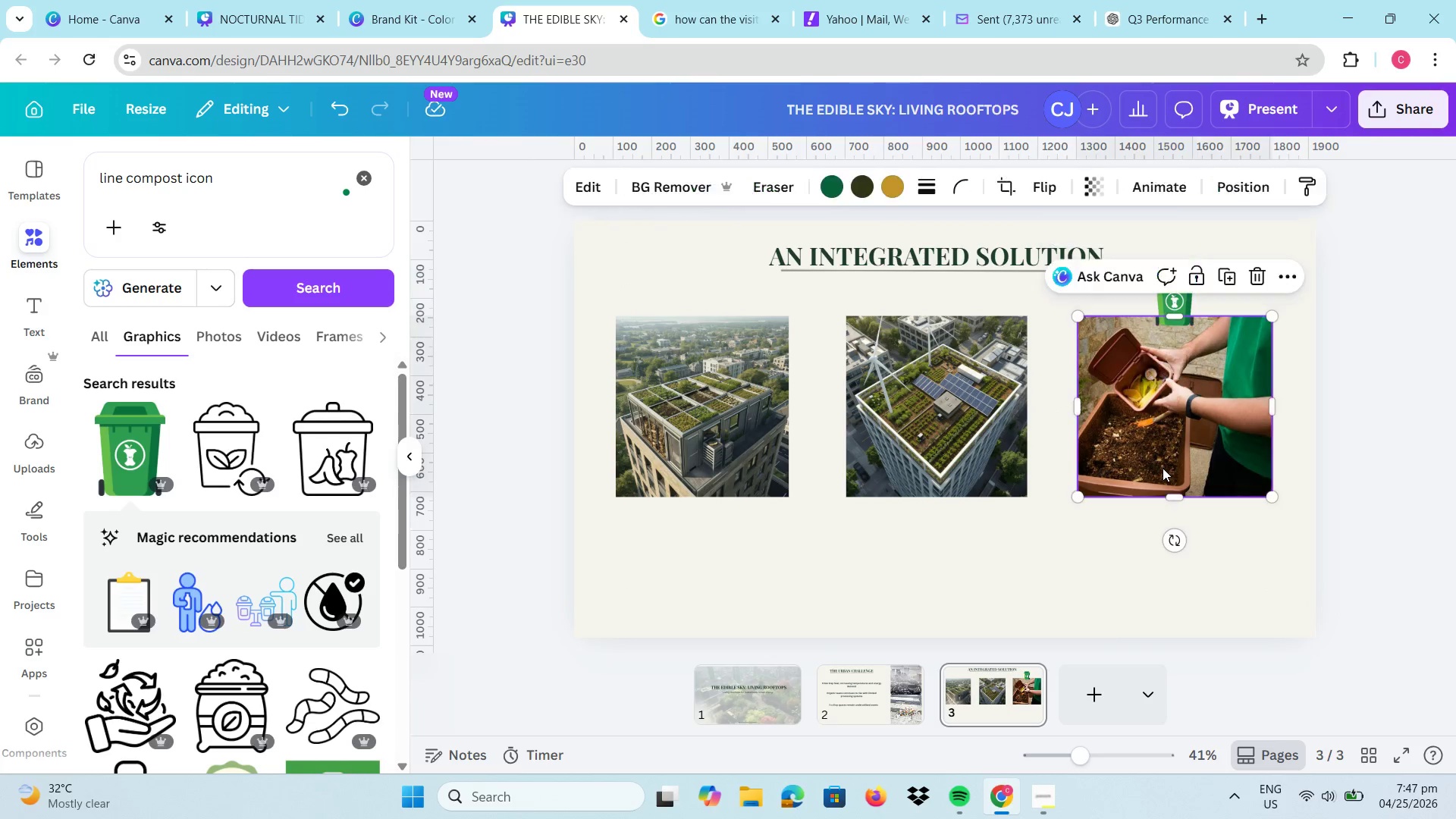 
left_click_drag(start_coordinate=[1163, 468], to_coordinate=[1162, 529])
 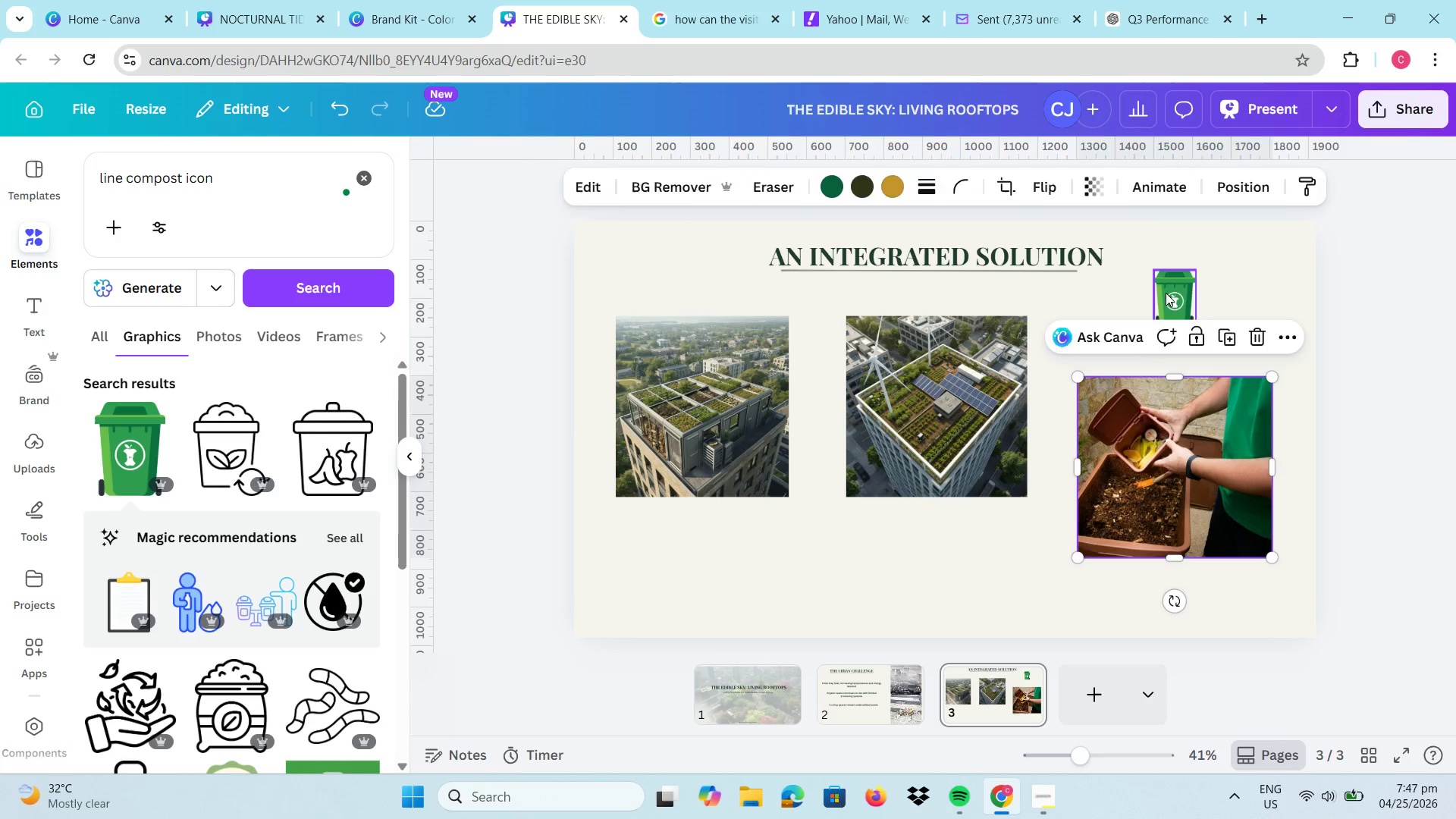 
left_click_drag(start_coordinate=[1166, 293], to_coordinate=[1166, 310])
 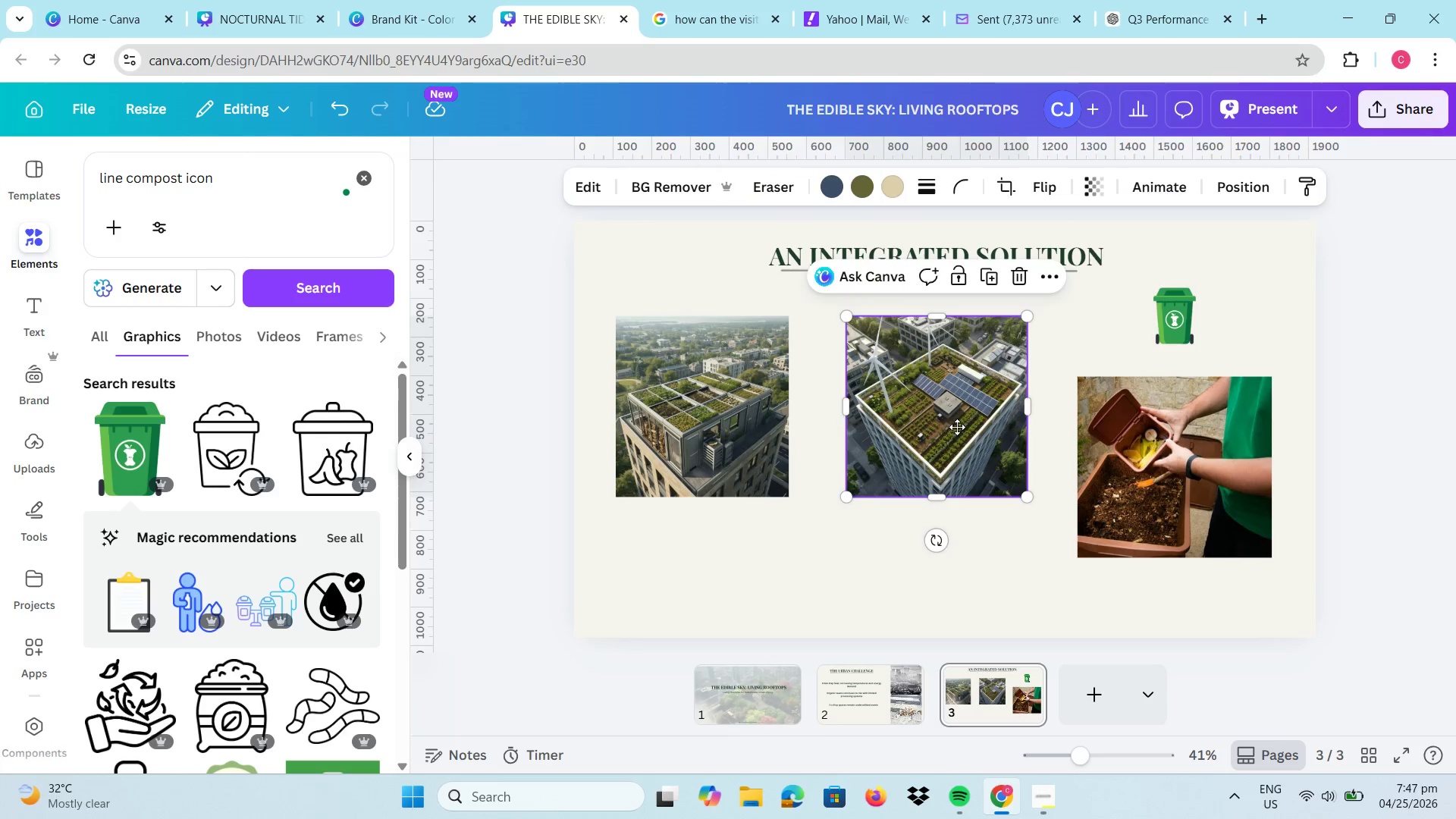 
left_click_drag(start_coordinate=[956, 415], to_coordinate=[960, 472])
 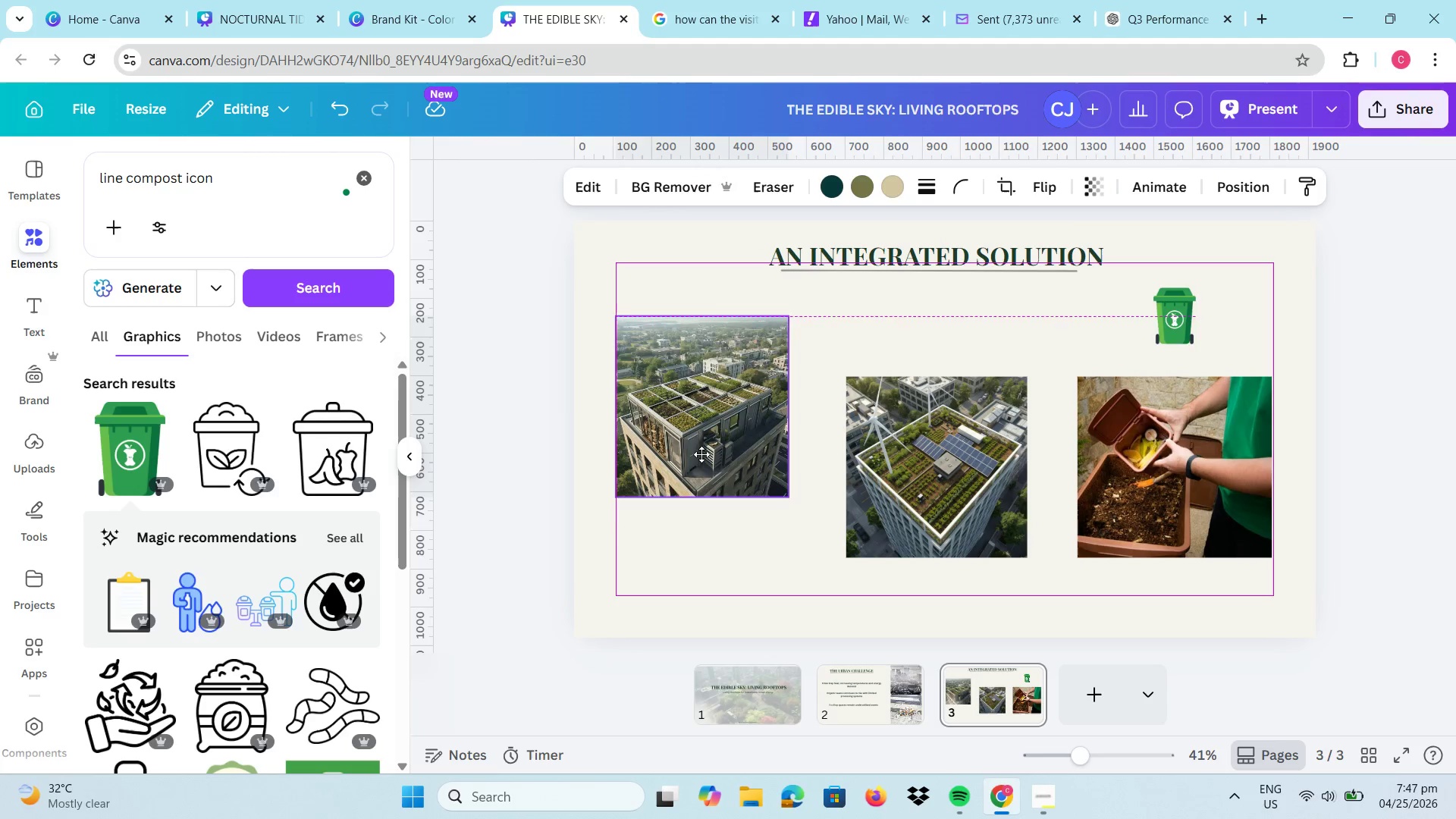 
left_click_drag(start_coordinate=[700, 428], to_coordinate=[705, 486])
 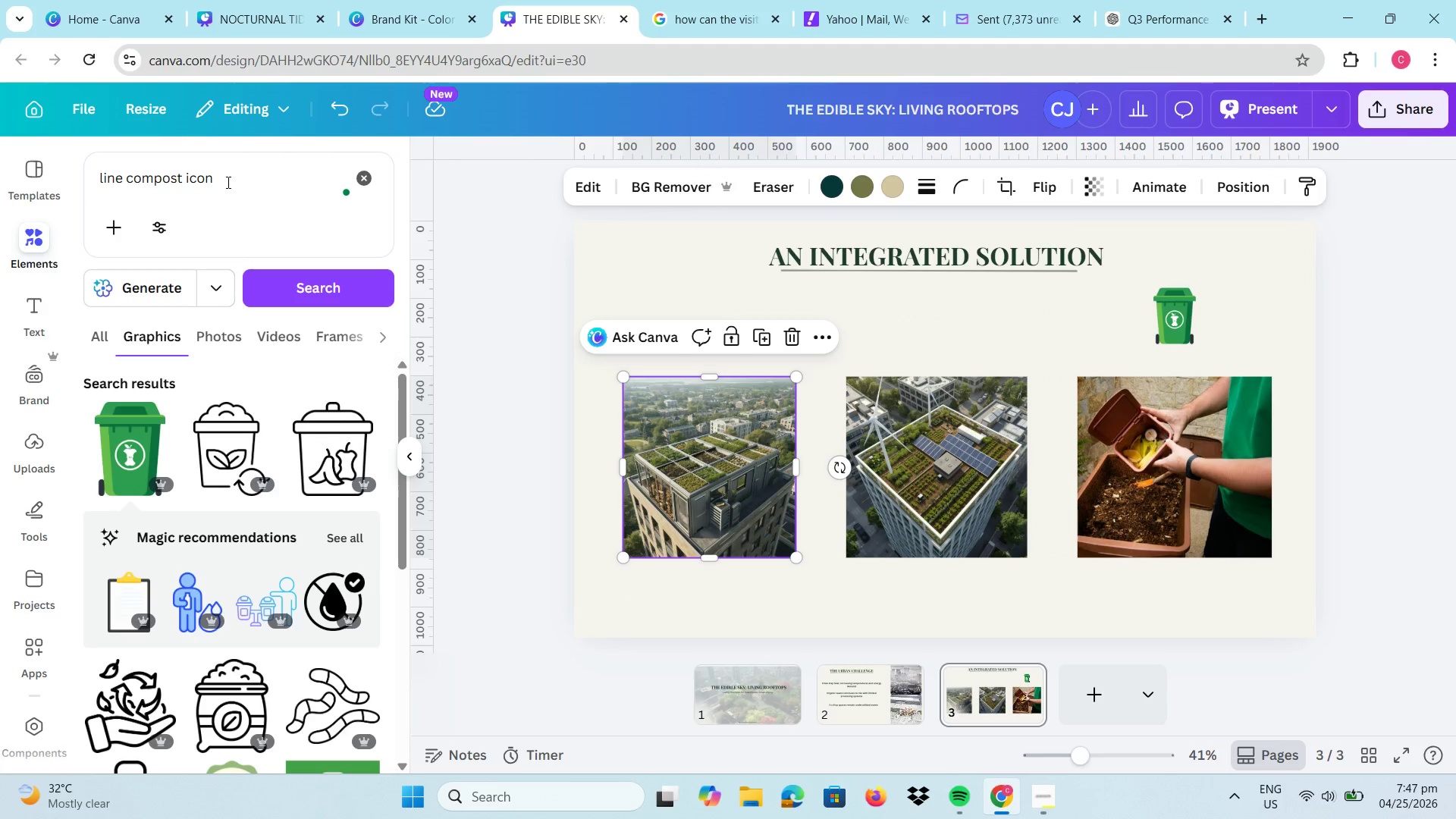 
left_click([227, 182])
 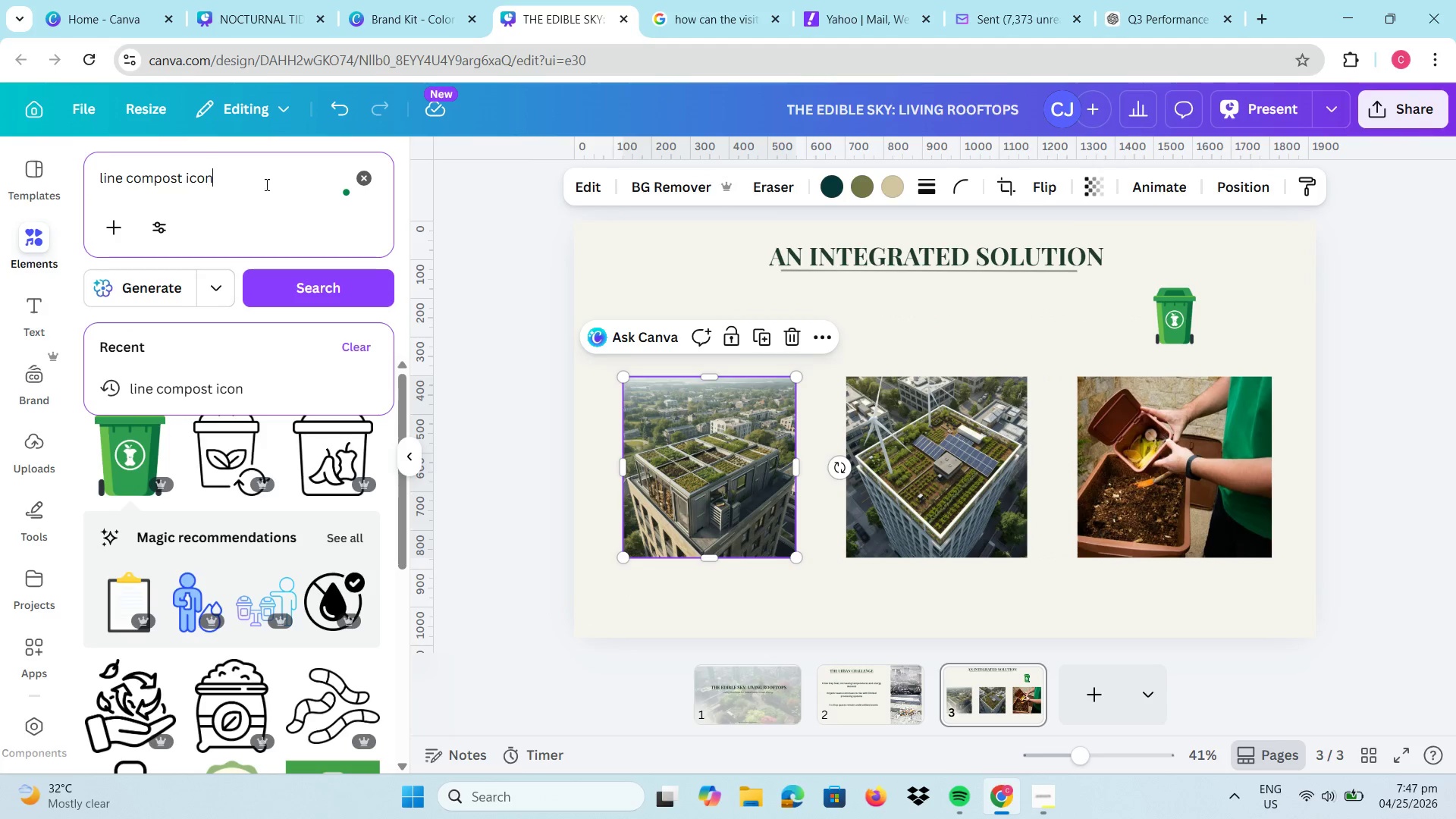 
left_click_drag(start_coordinate=[278, 185], to_coordinate=[121, 185])
 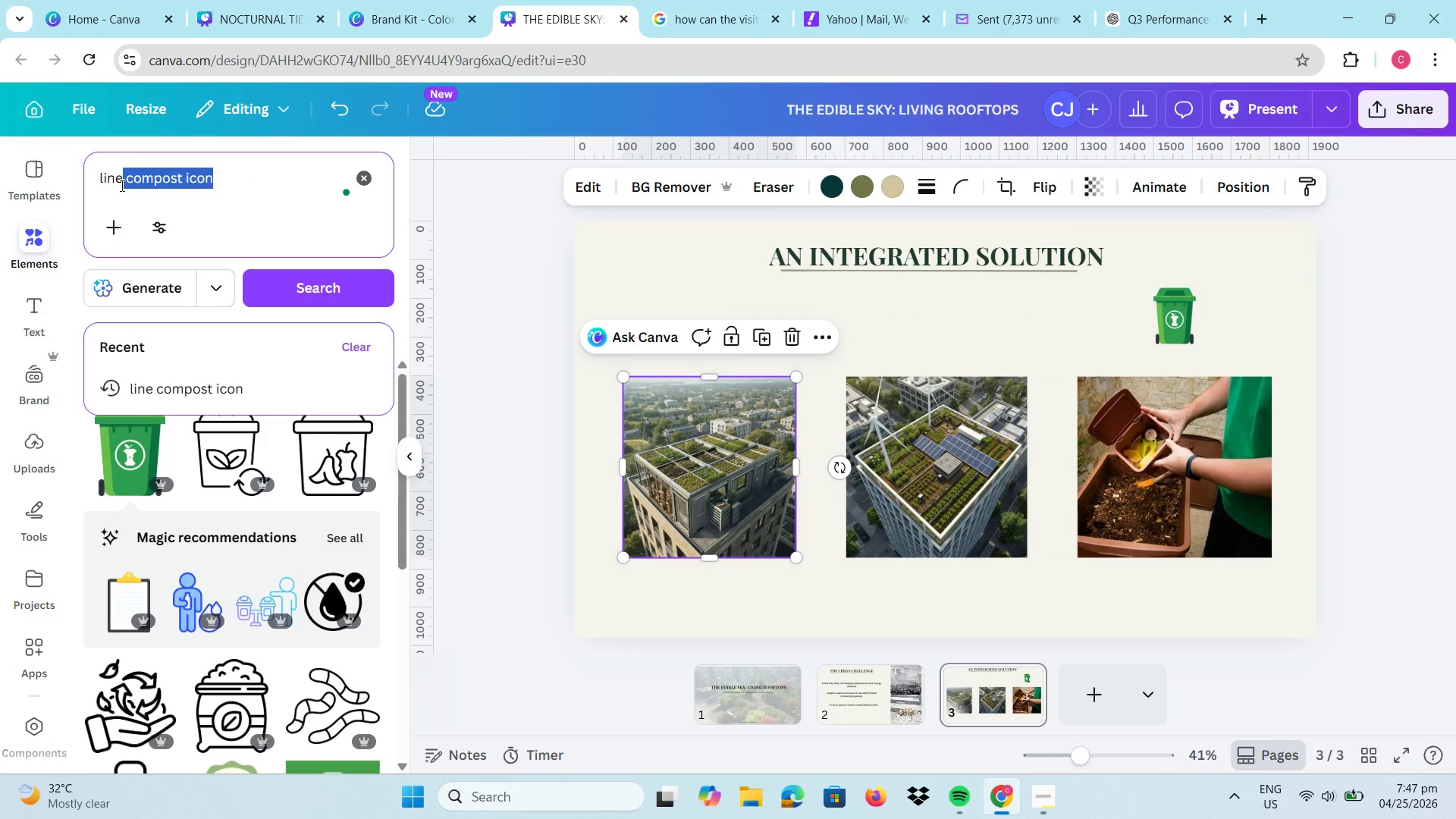 
type(ecpo)
key(Backspace)
key(Backspace)
type(eco system icon line)
 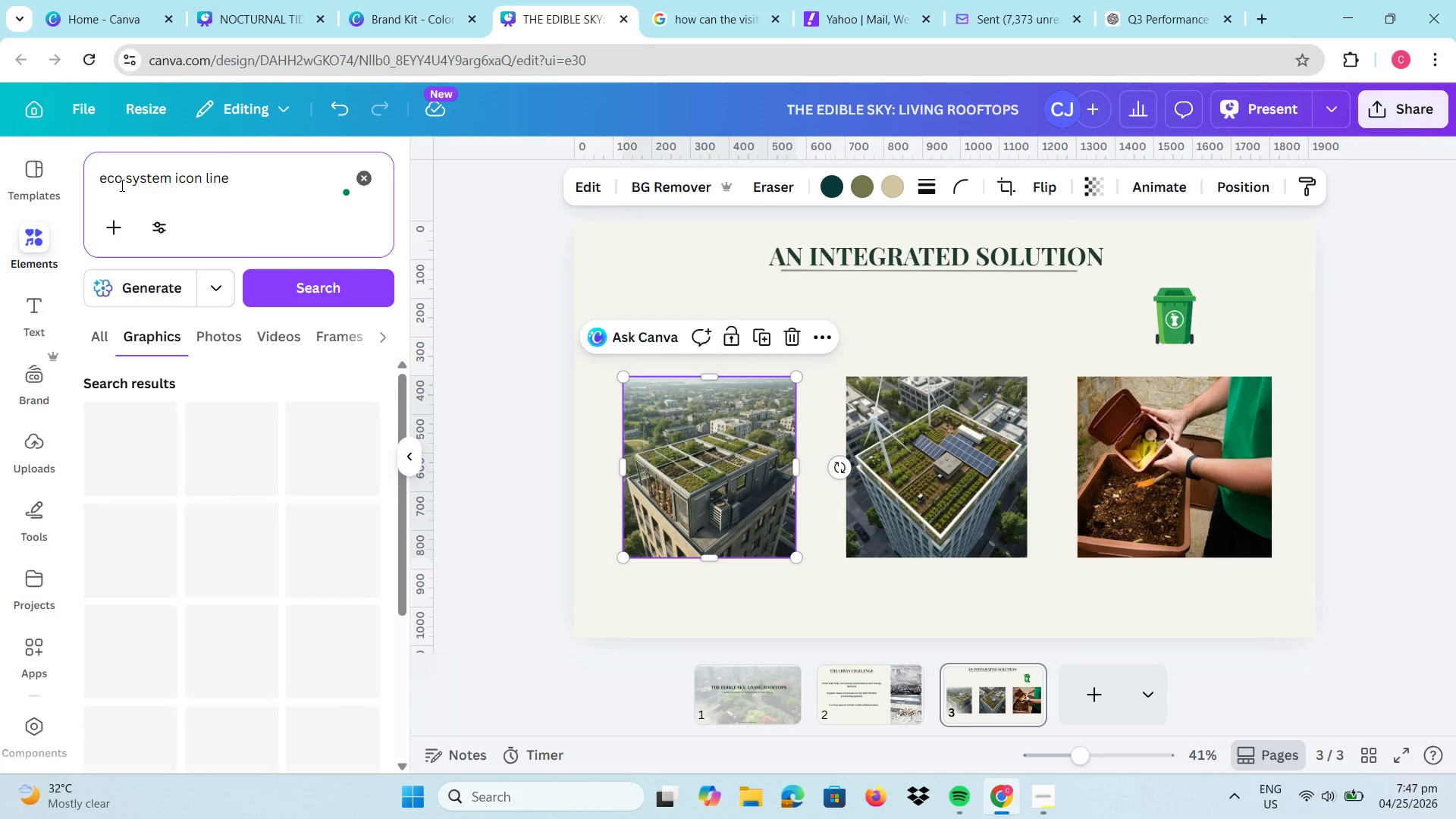 
key(Enter)
 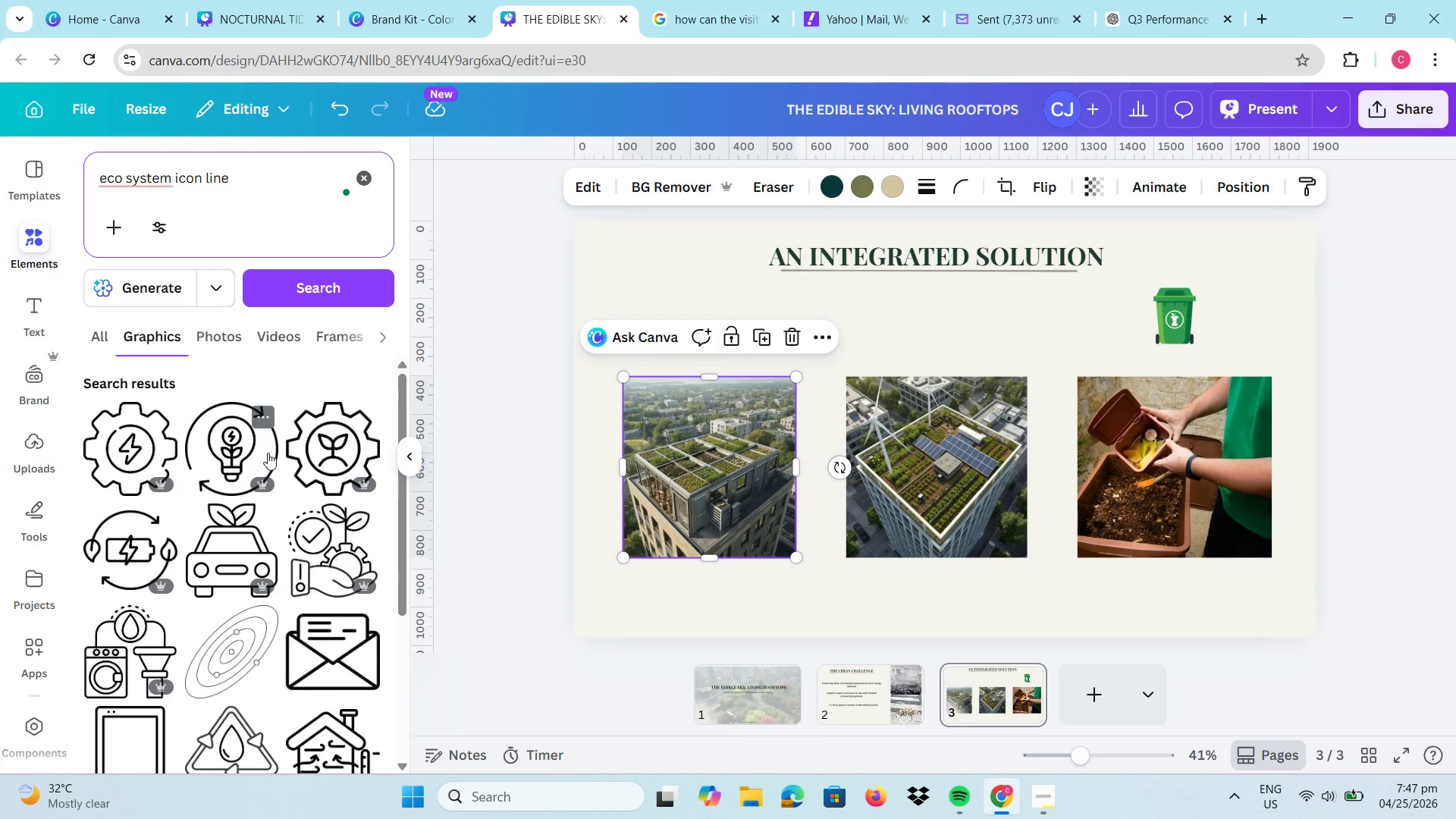 
scroll: coordinate [341, 485], scroll_direction: down, amount: 7.0
 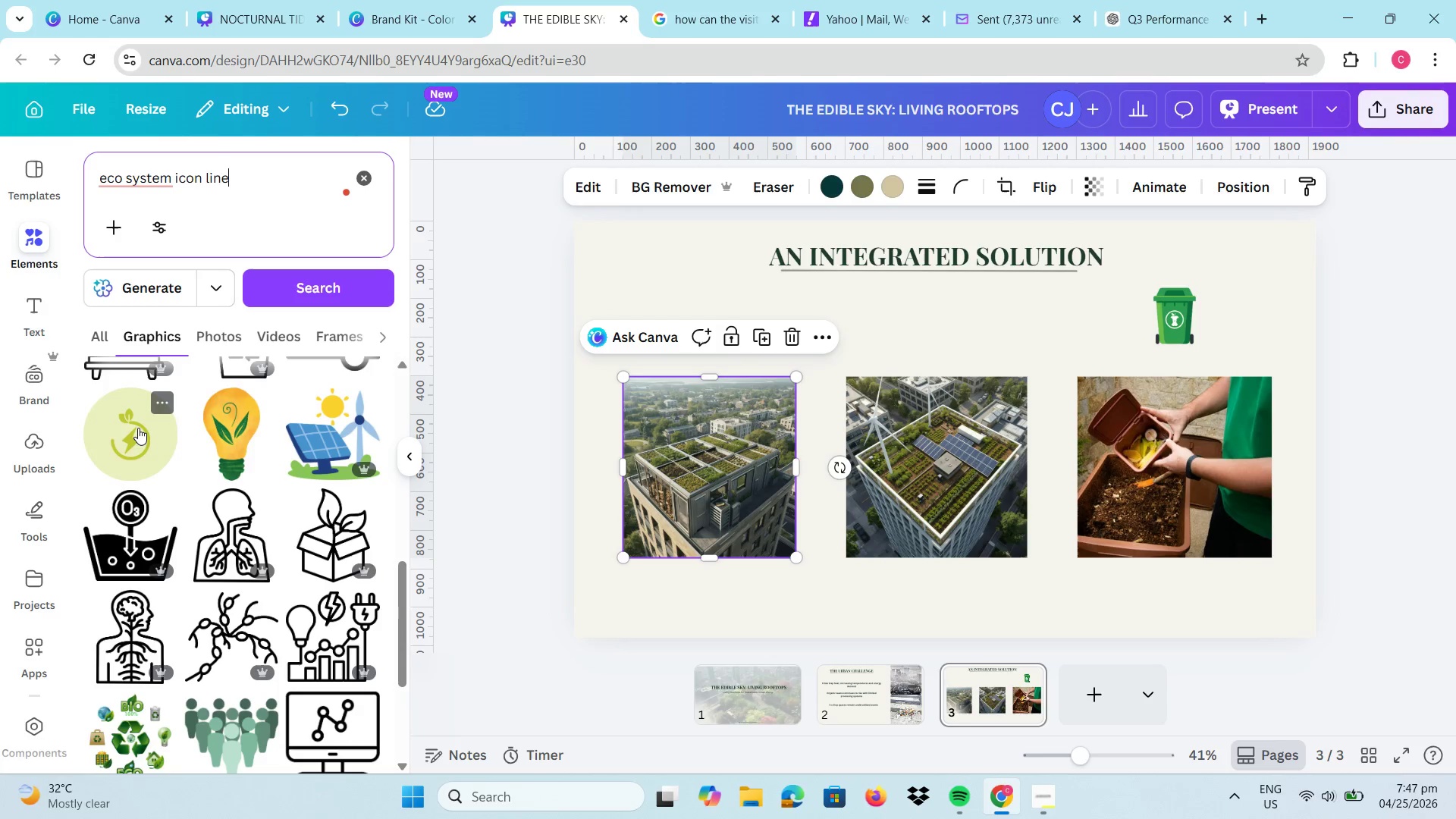 
wait(7.2)
 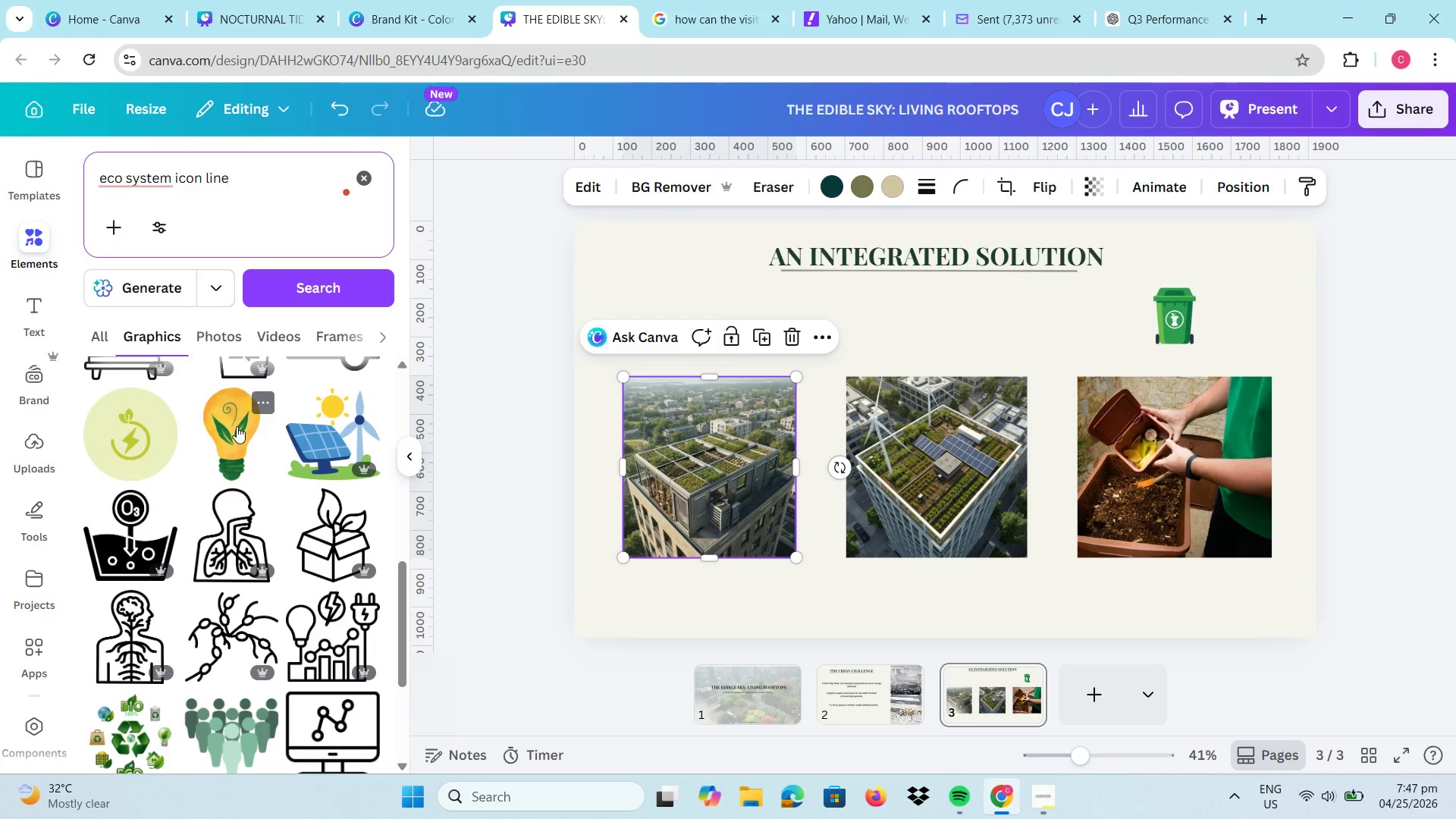 
scroll: coordinate [303, 517], scroll_direction: down, amount: 8.0
 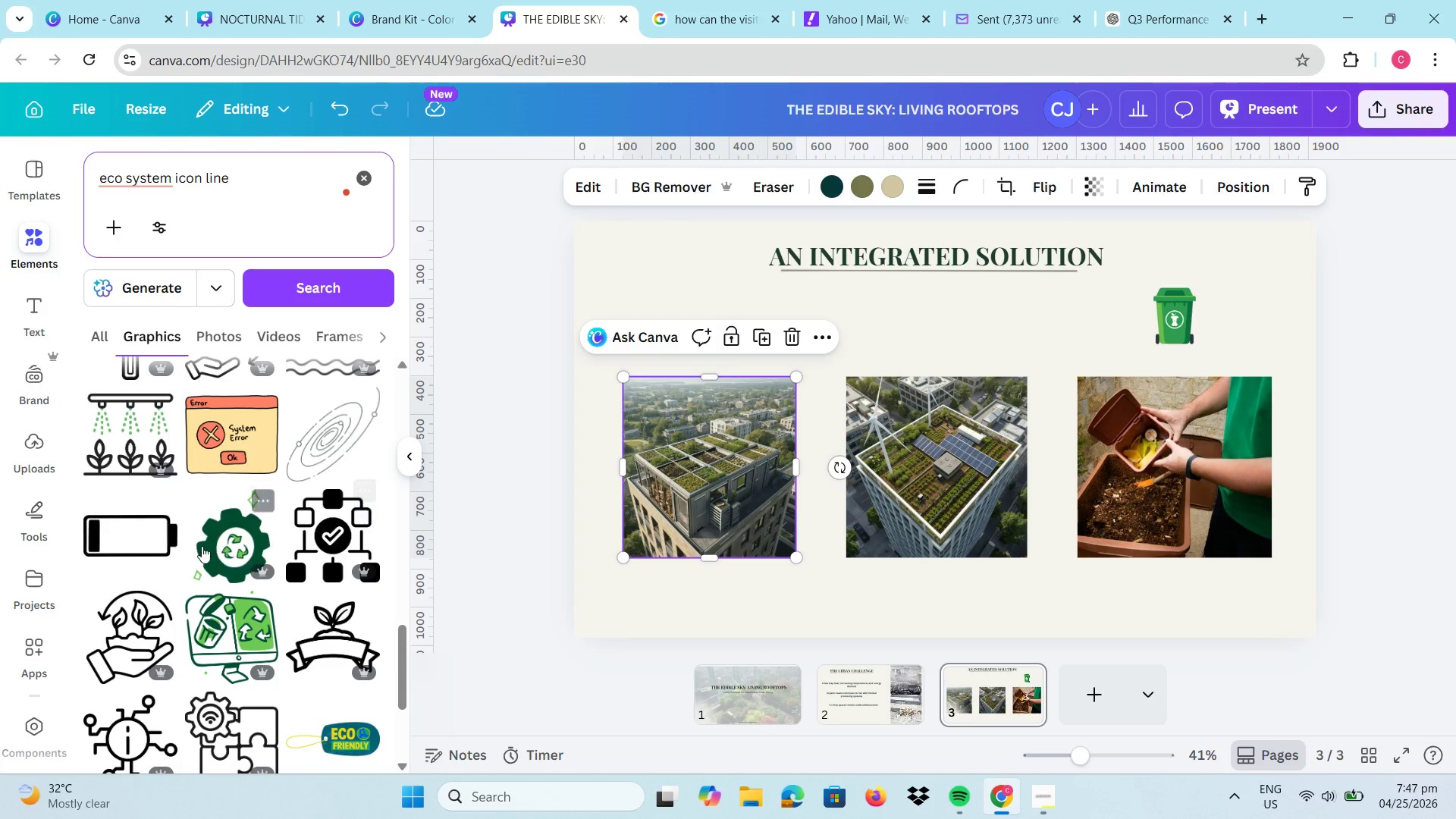 
left_click([201, 546])
 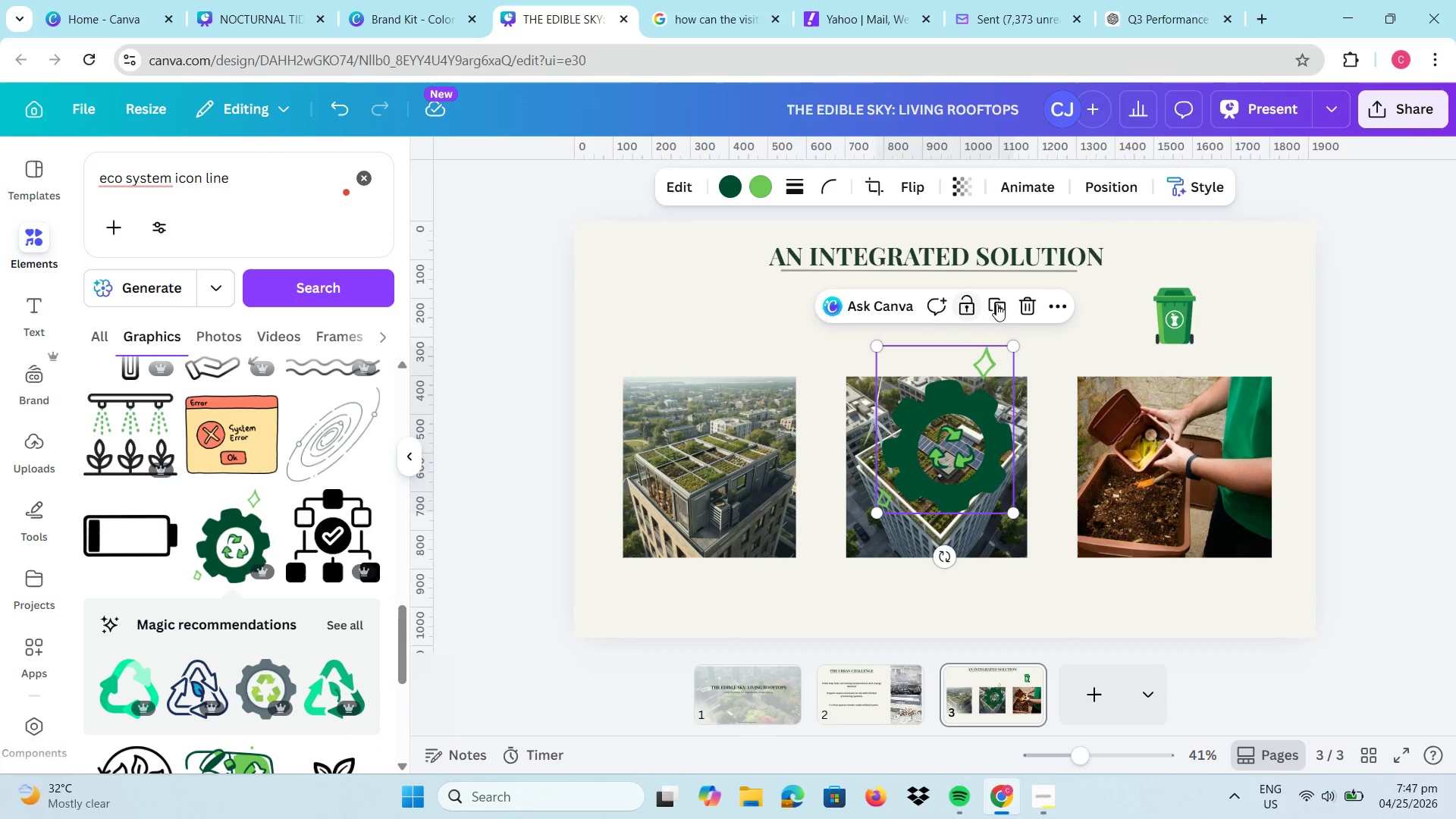 
left_click([1026, 303])
 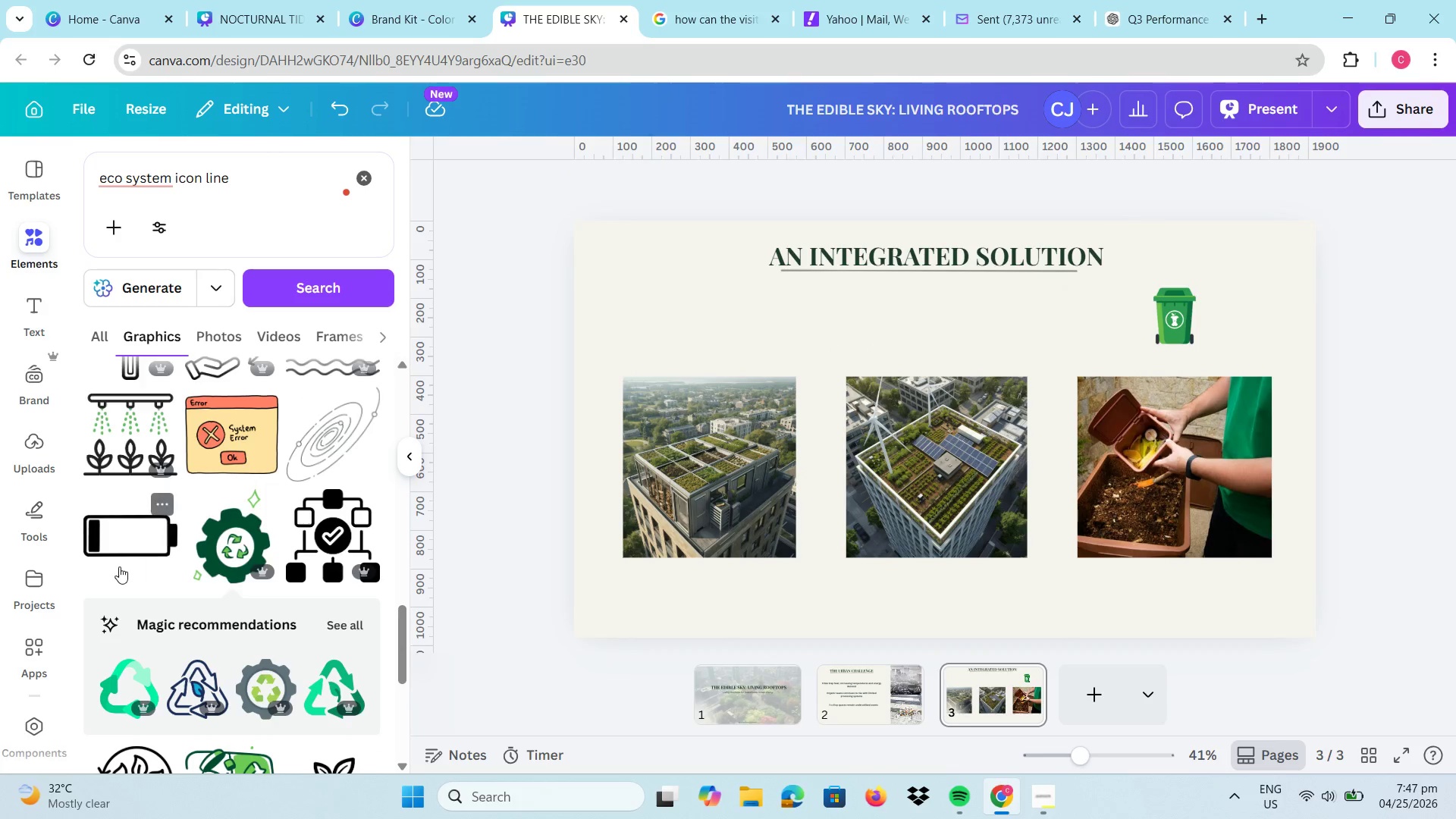 
scroll: coordinate [118, 568], scroll_direction: down, amount: 2.0
 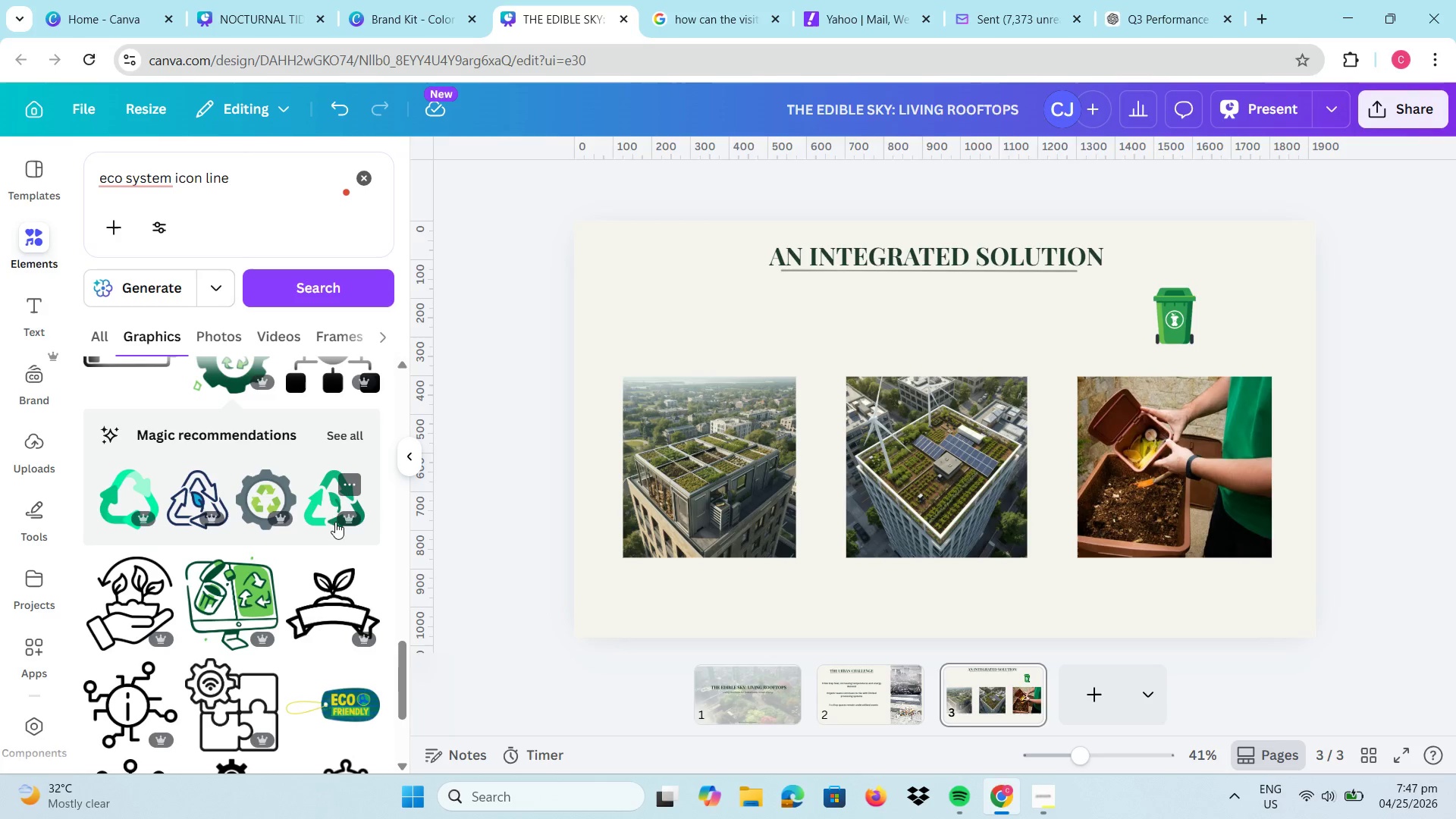 
left_click([331, 510])
 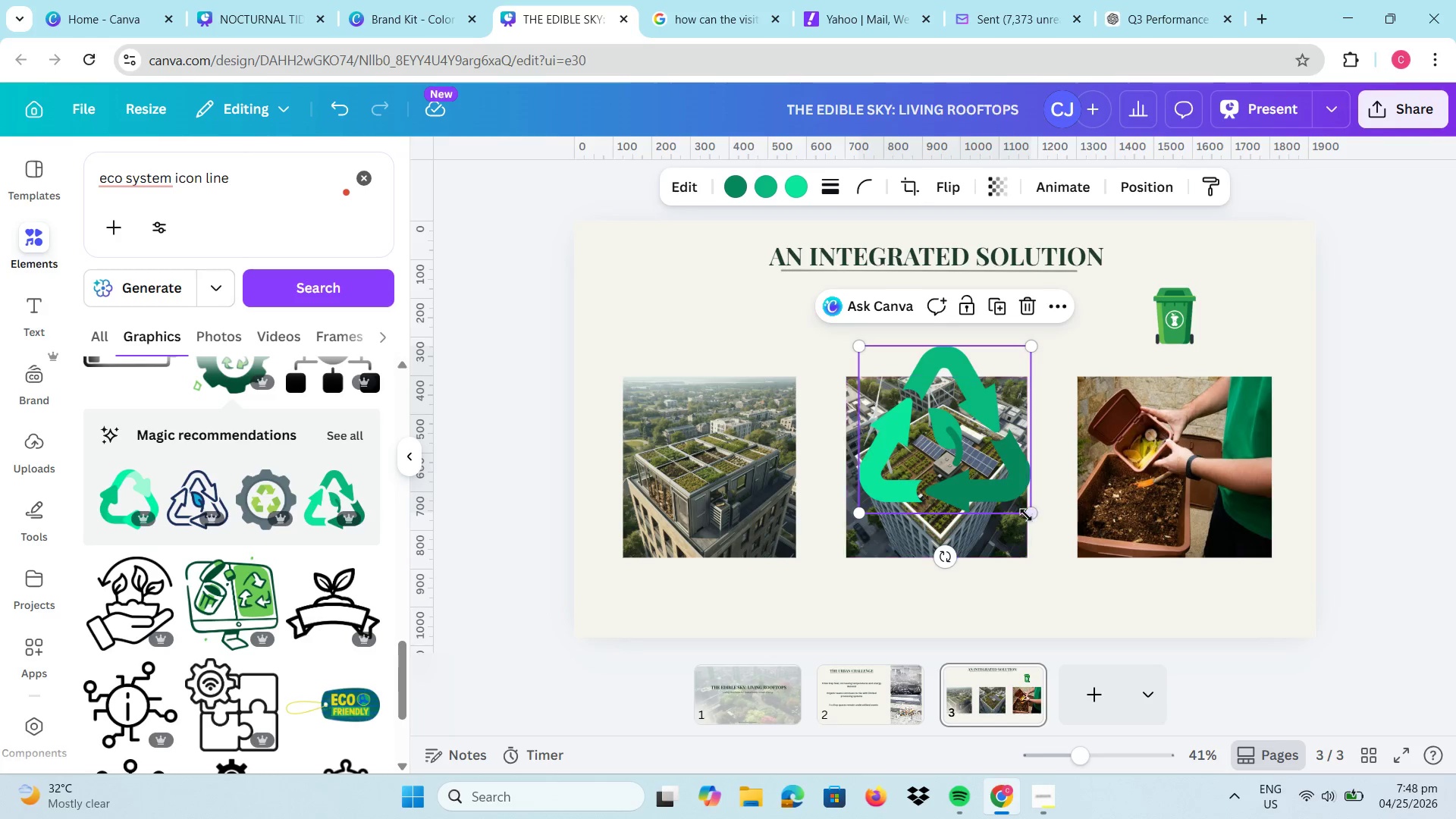 
left_click_drag(start_coordinate=[1026, 515], to_coordinate=[934, 397])
 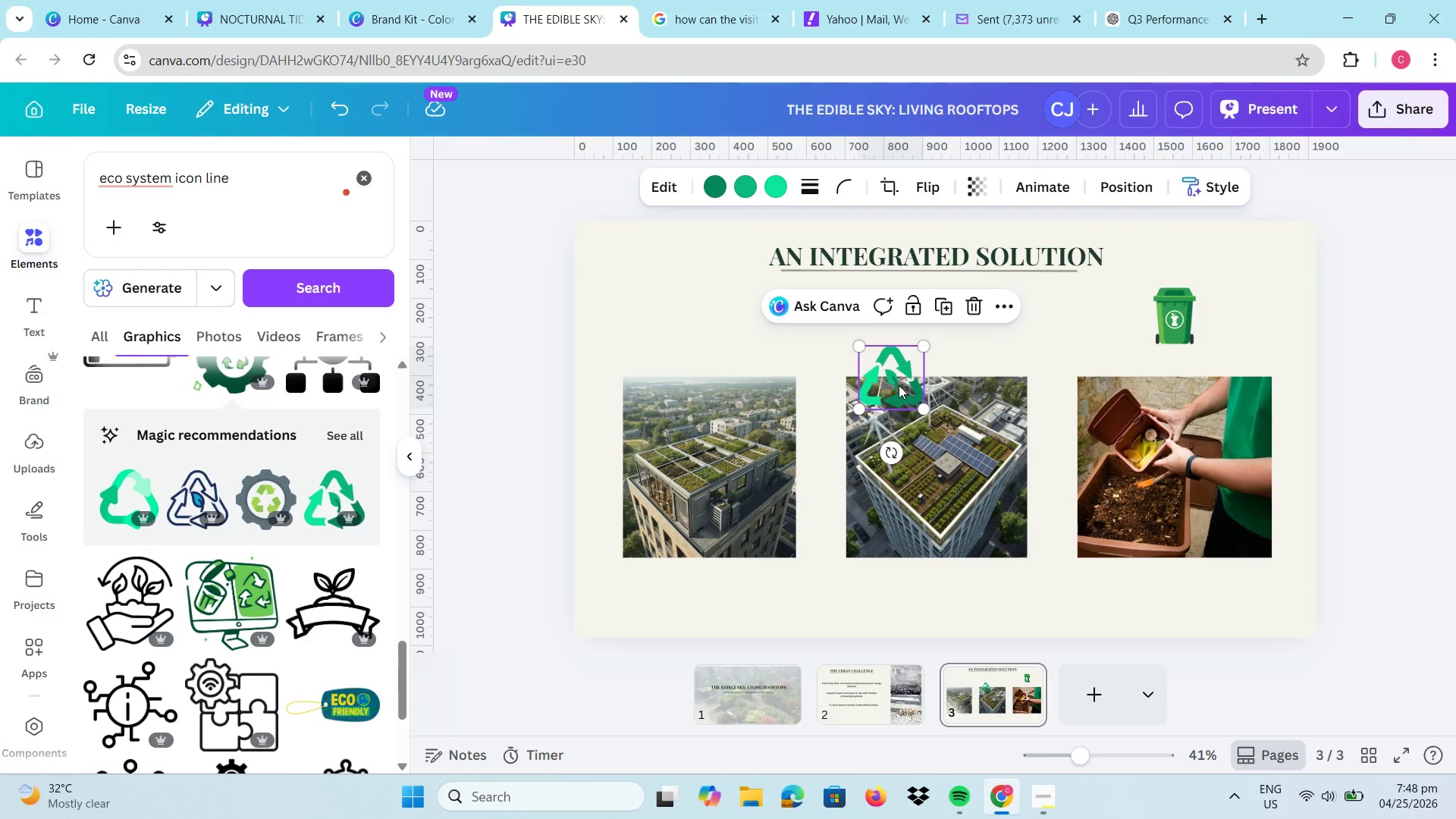 
left_click_drag(start_coordinate=[899, 385], to_coordinate=[944, 329])
 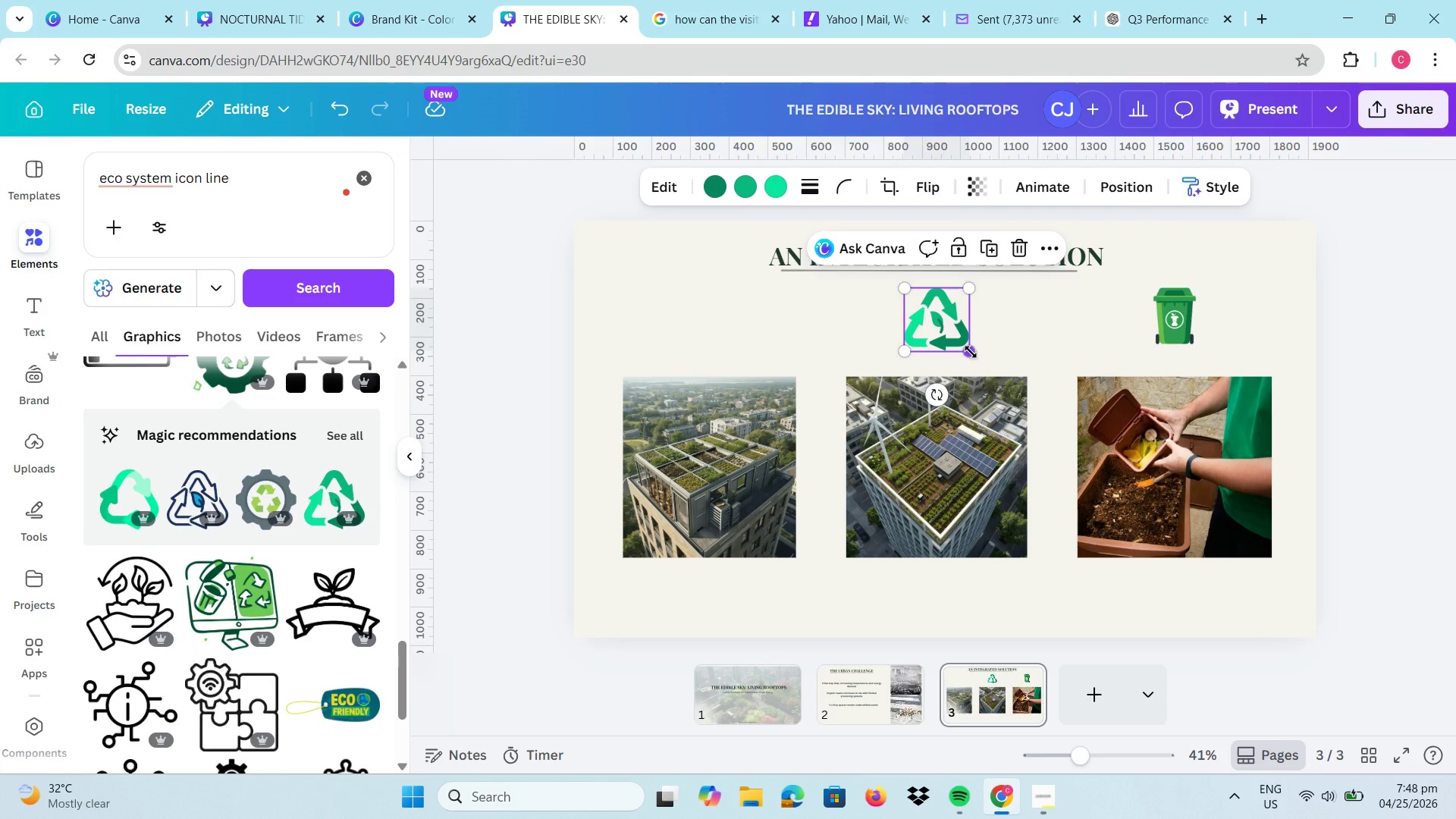 
left_click_drag(start_coordinate=[971, 352], to_coordinate=[963, 346])
 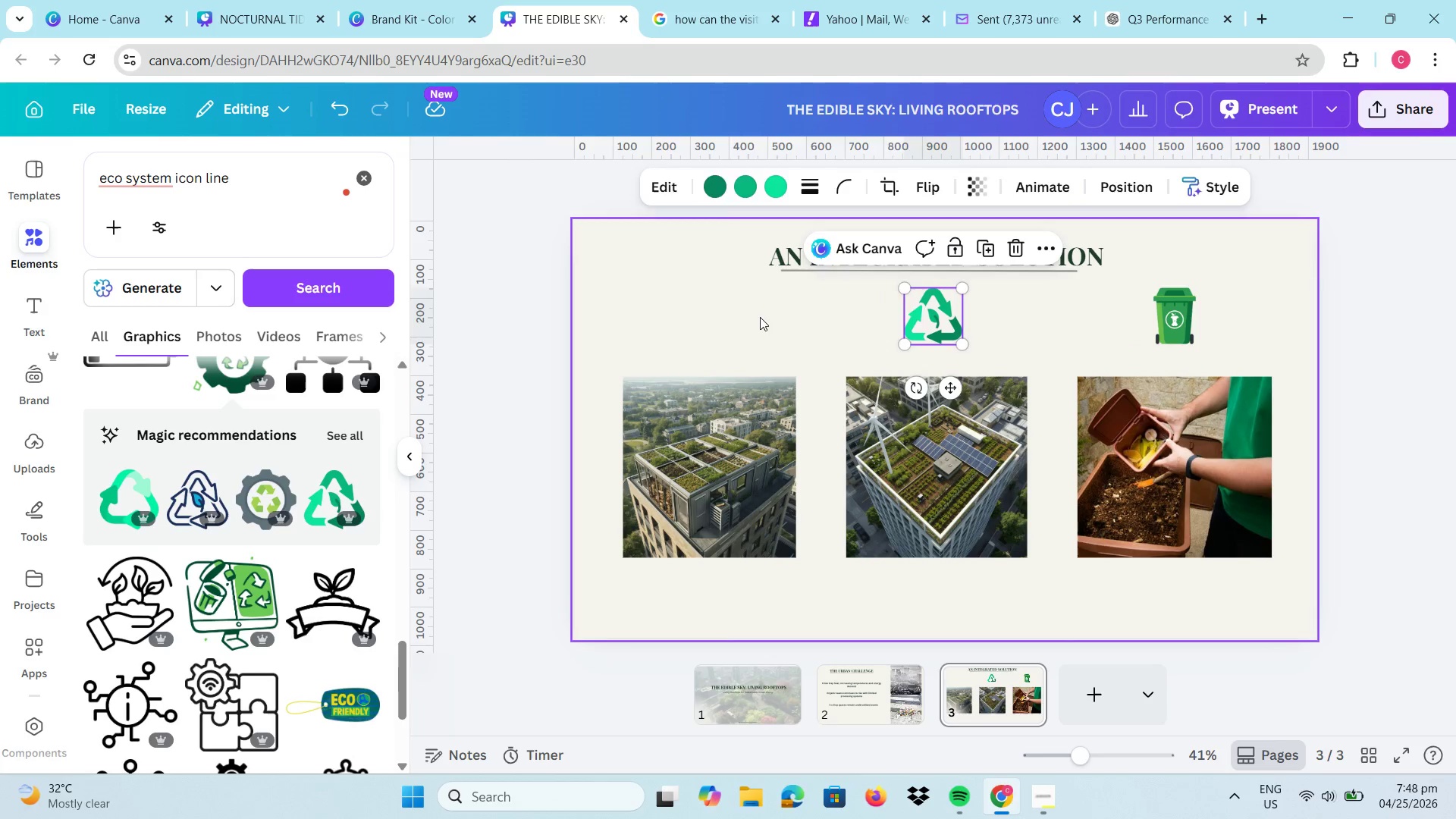 
left_click([760, 317])
 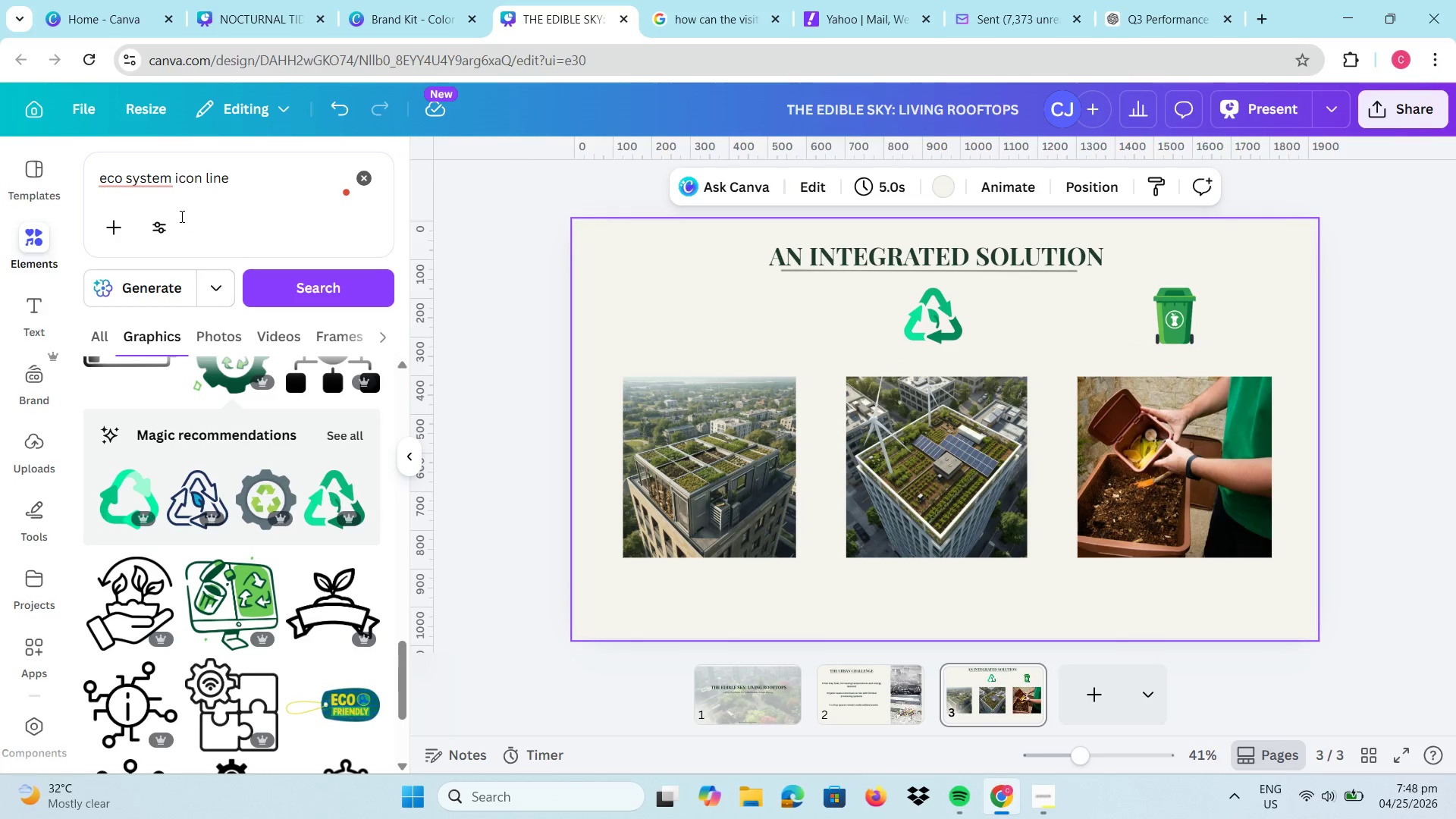 
left_click_drag(start_coordinate=[255, 171], to_coordinate=[99, 170])
 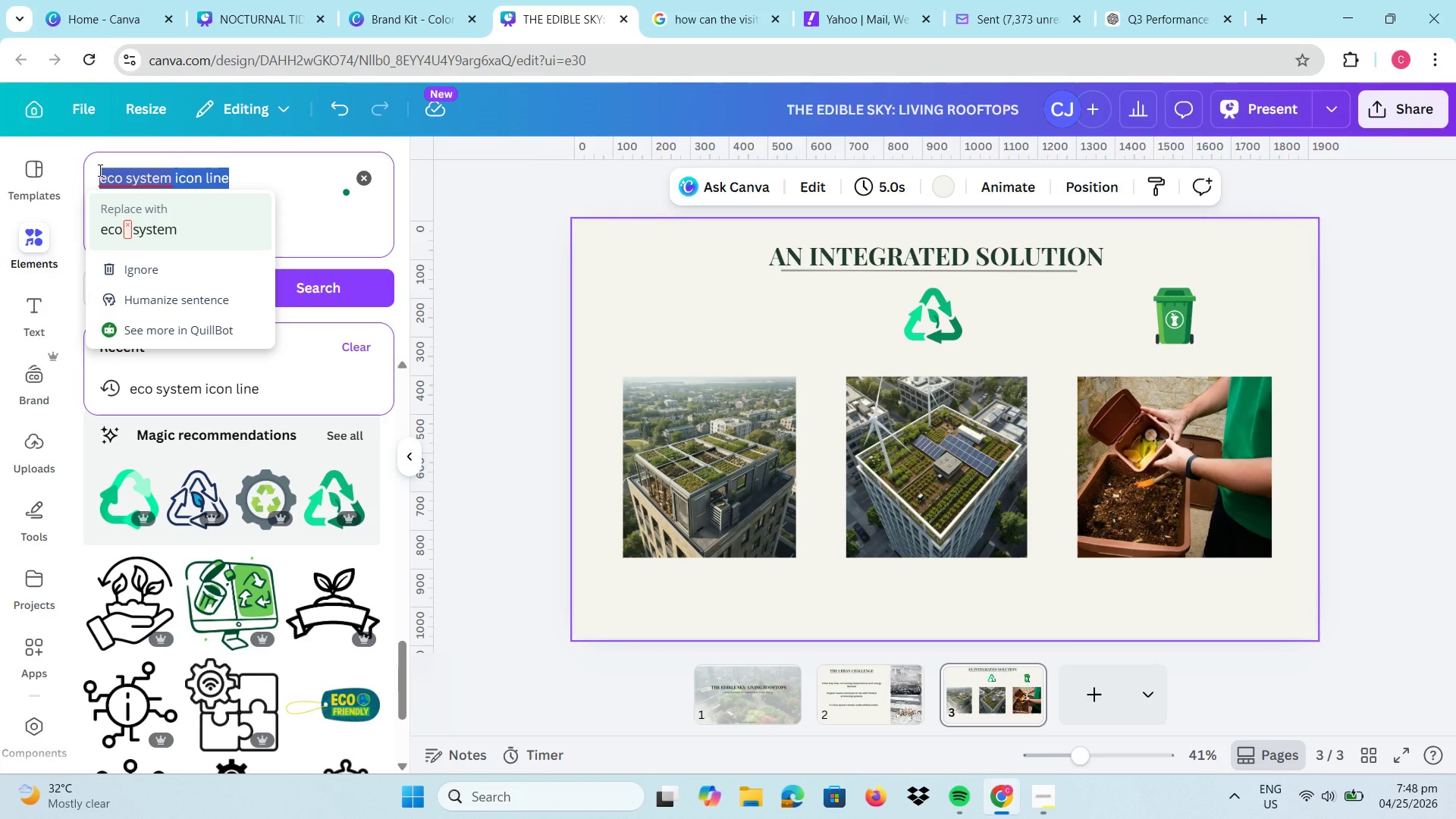 
type(recyle loob icon minimal)
 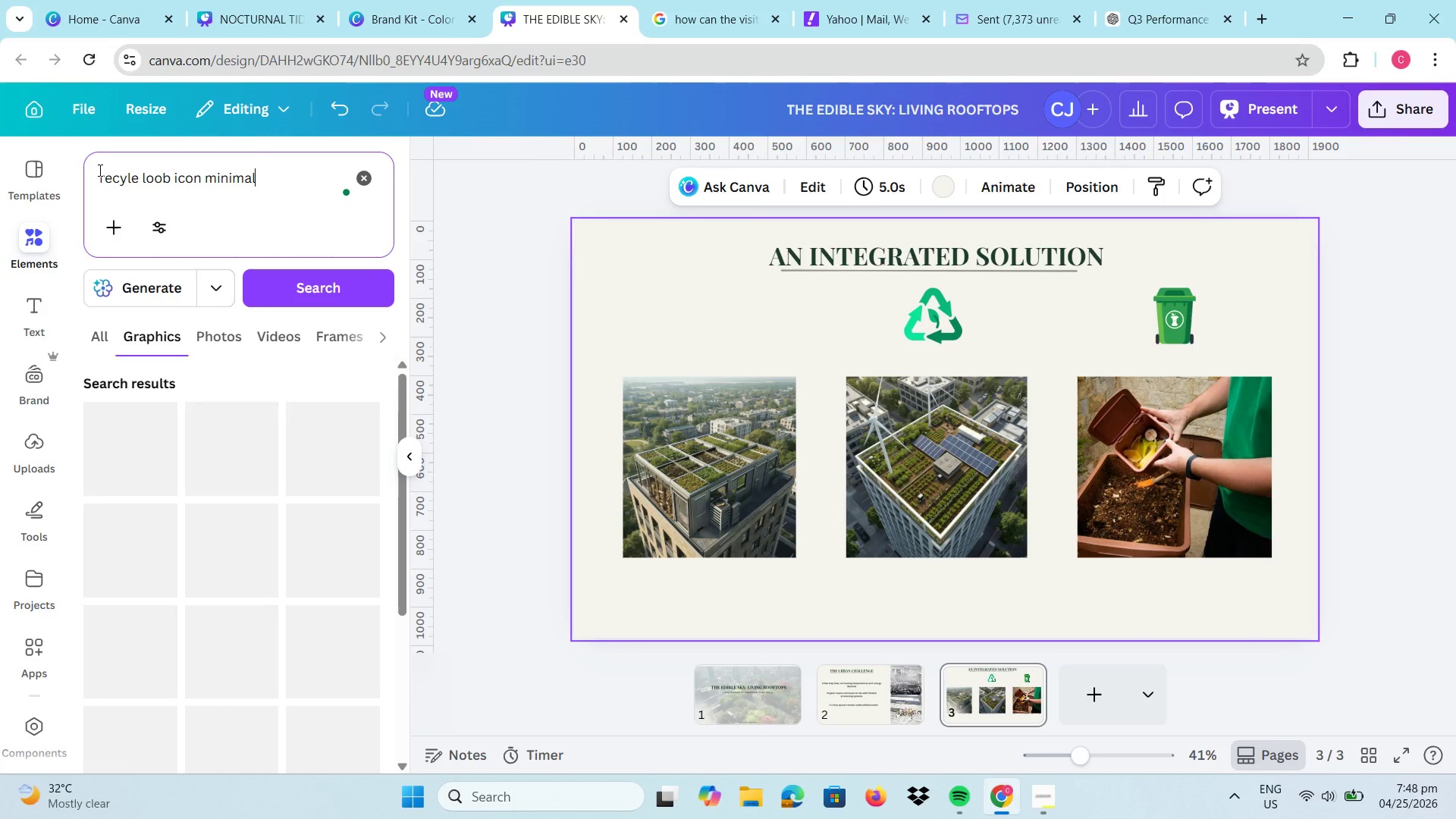 
key(Enter)
 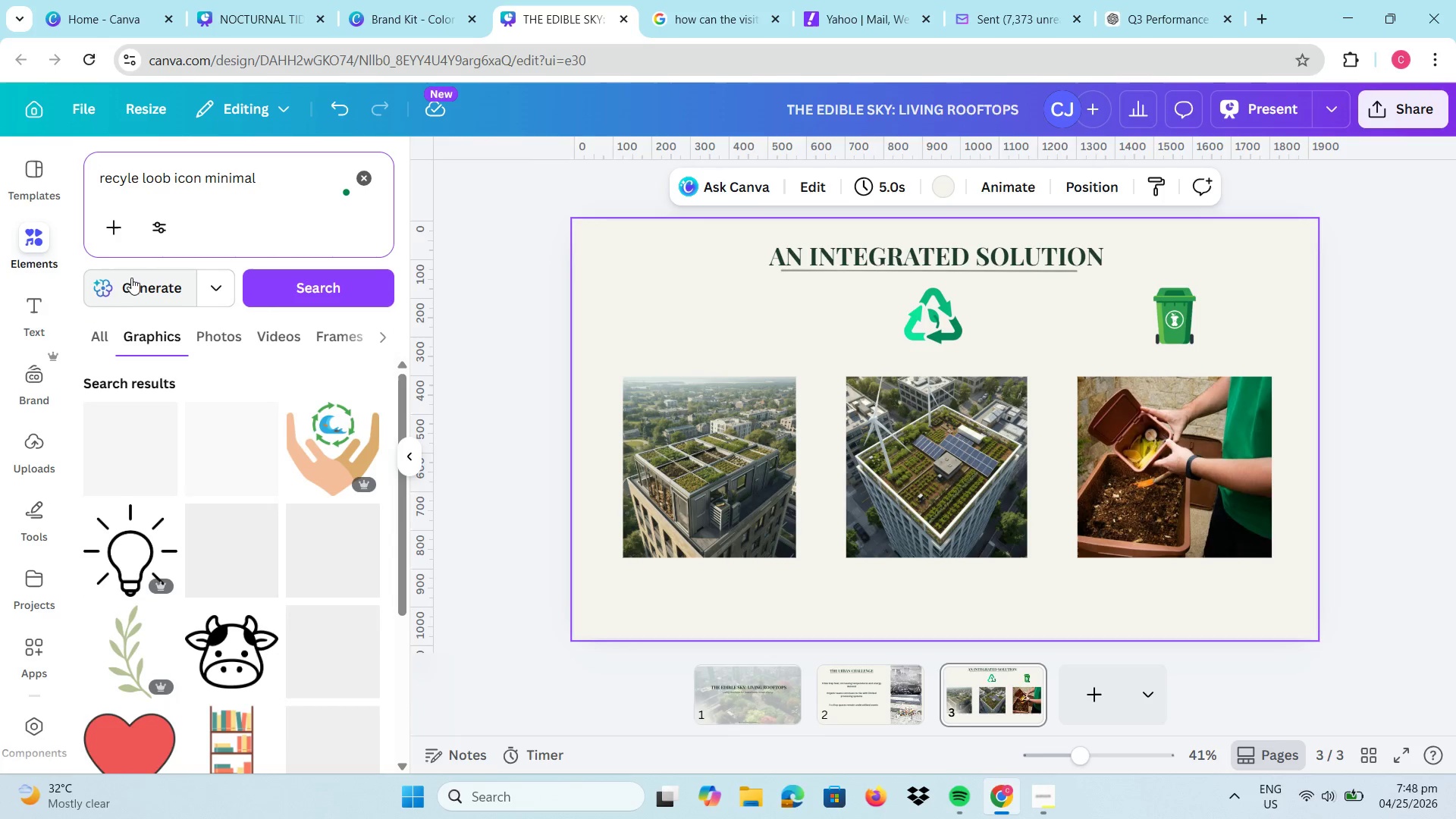 
left_click([154, 270])
 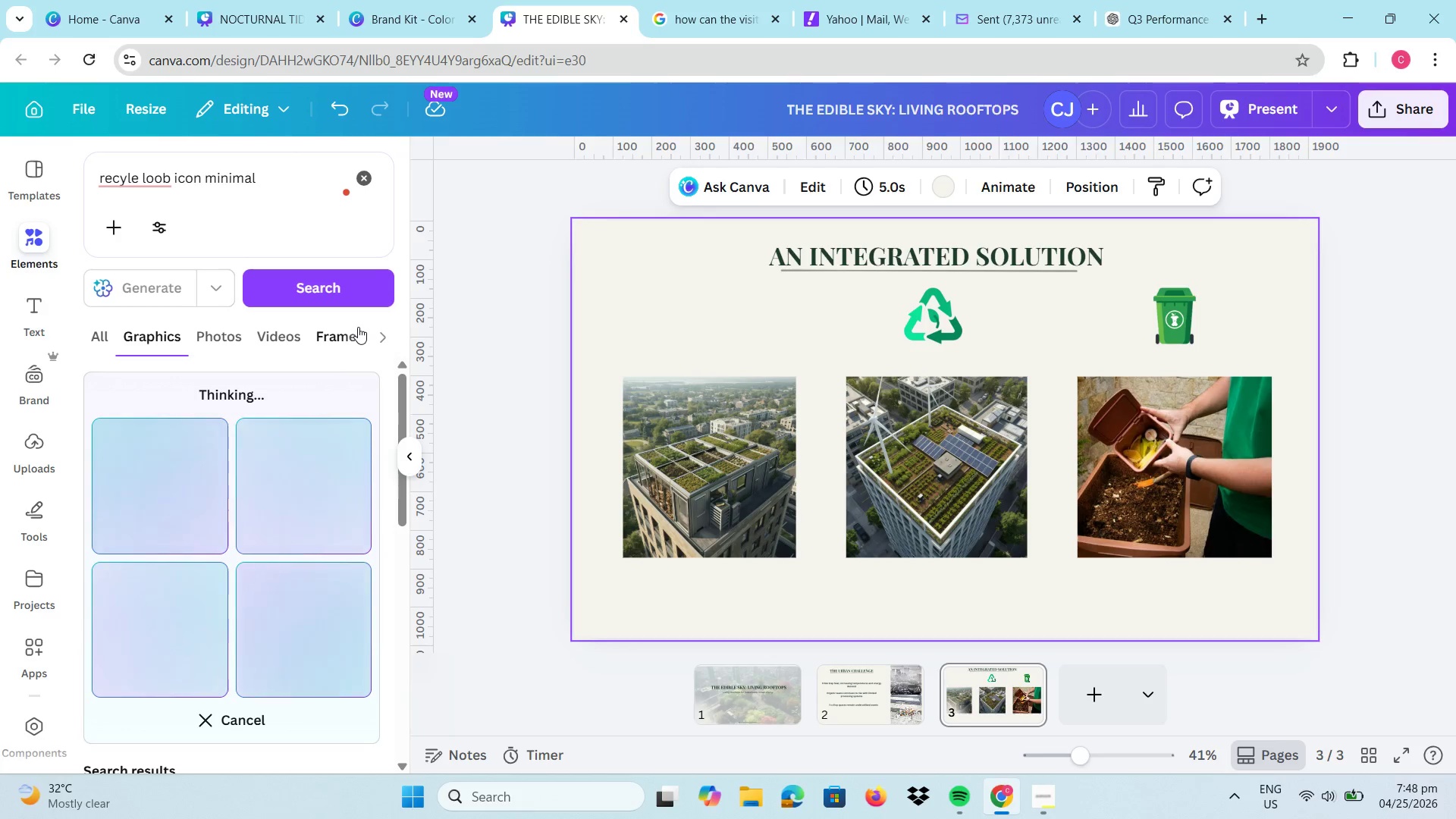 
wait(21.86)
 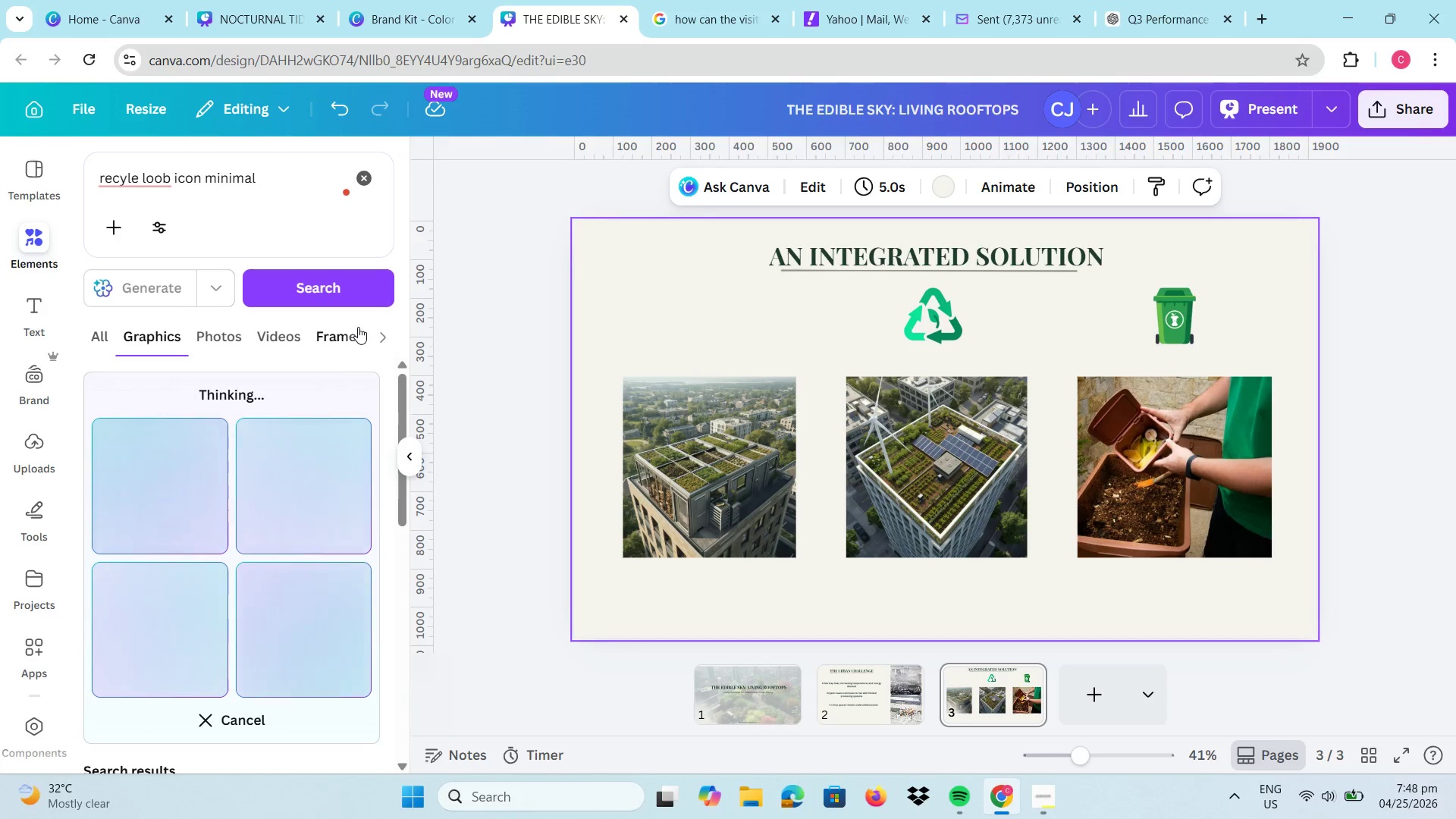 
scroll: coordinate [500, 426], scroll_direction: down, amount: 3.0
 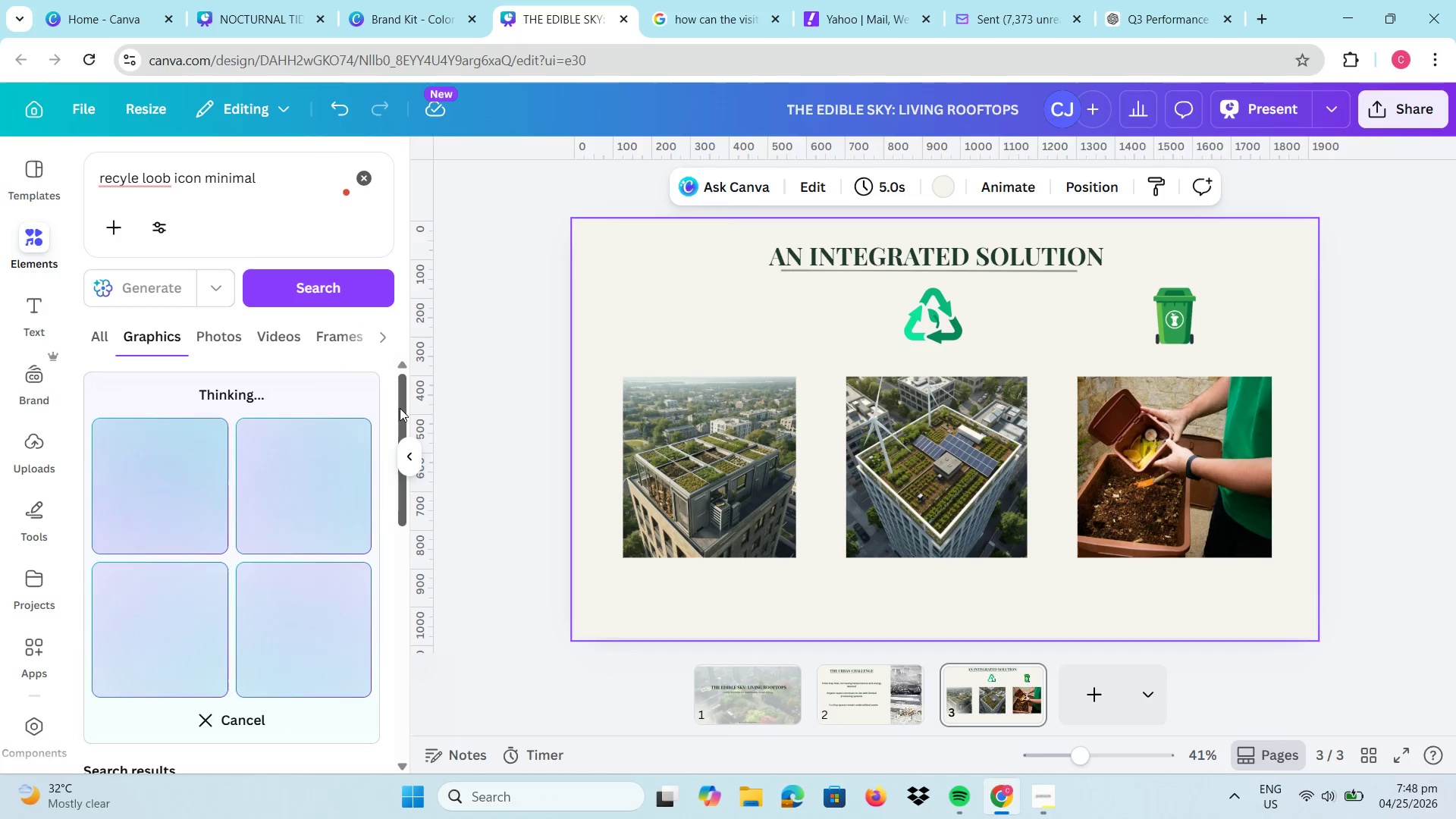 
left_click_drag(start_coordinate=[400, 403], to_coordinate=[419, 400])
 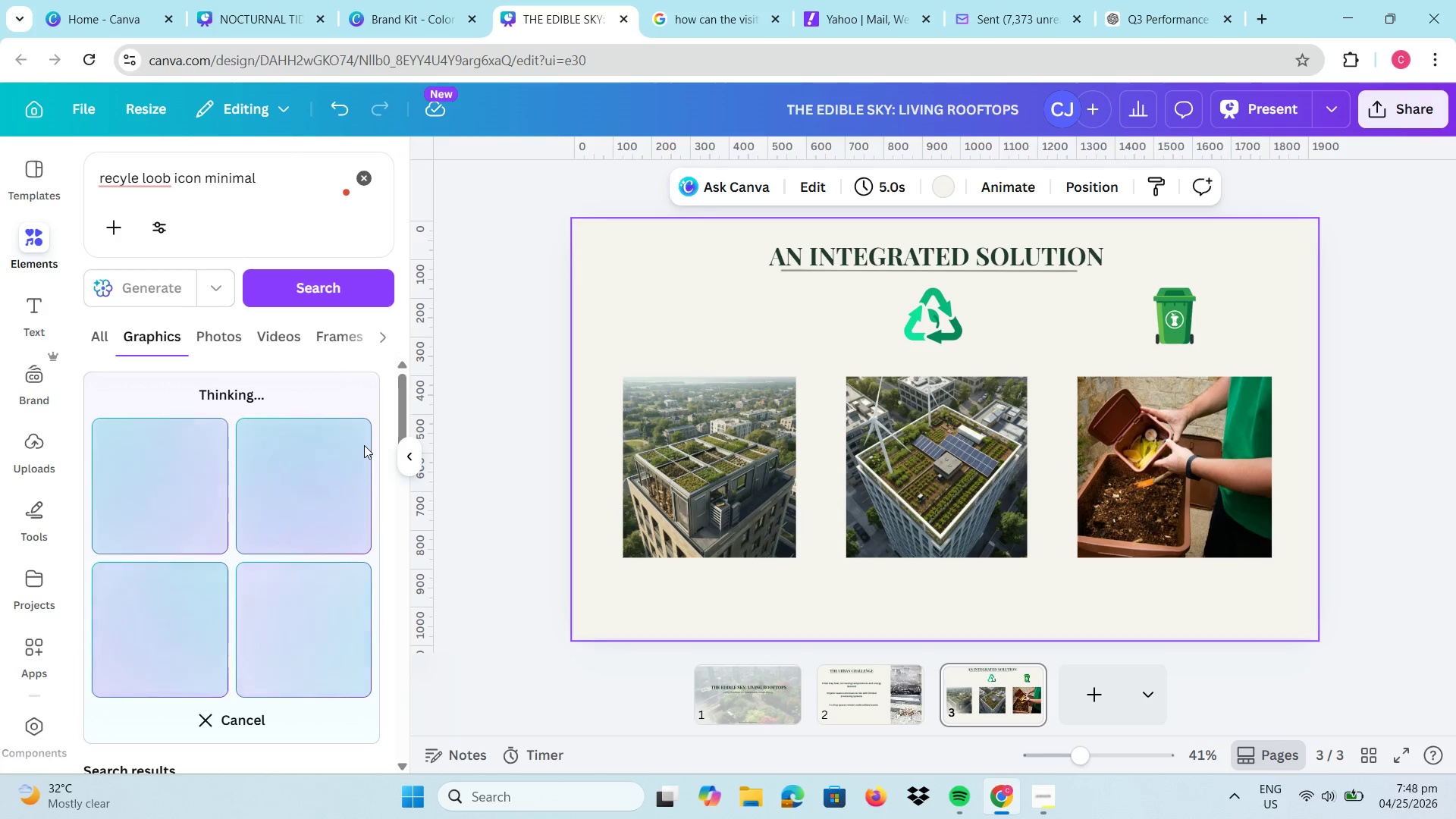 
wait(5.84)
 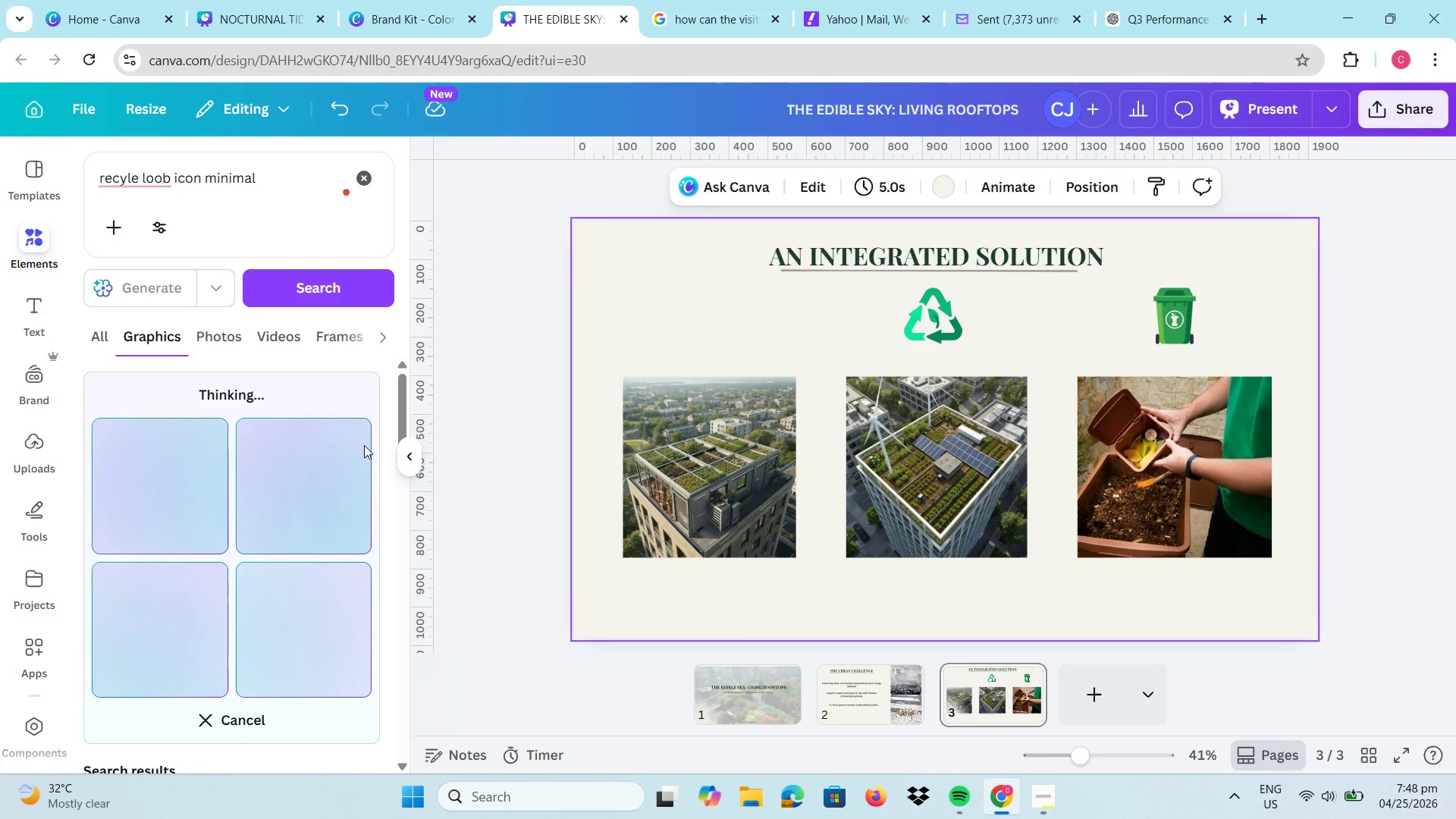 
mouse_move([588, 0])
 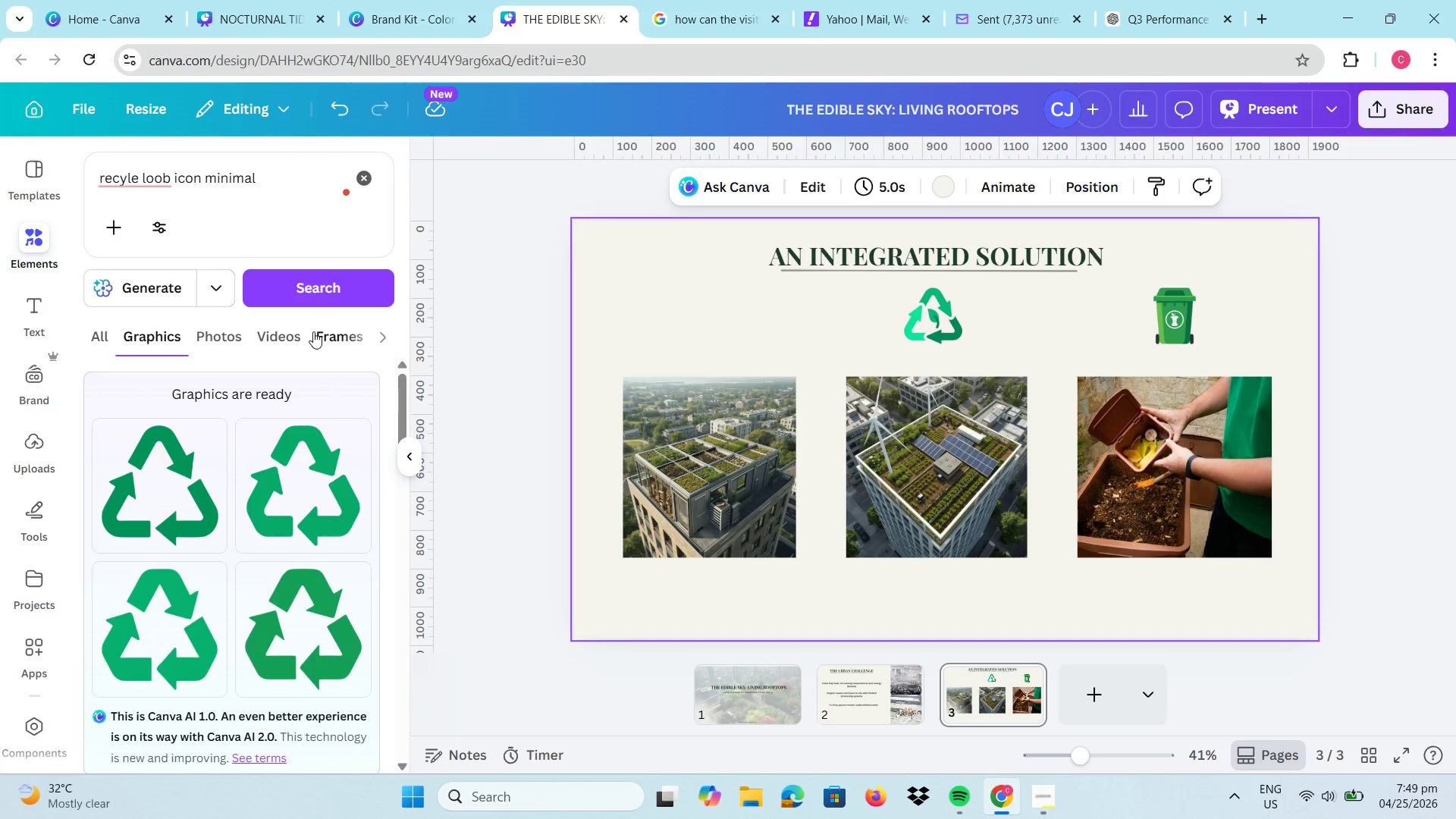 
wait(10.33)
 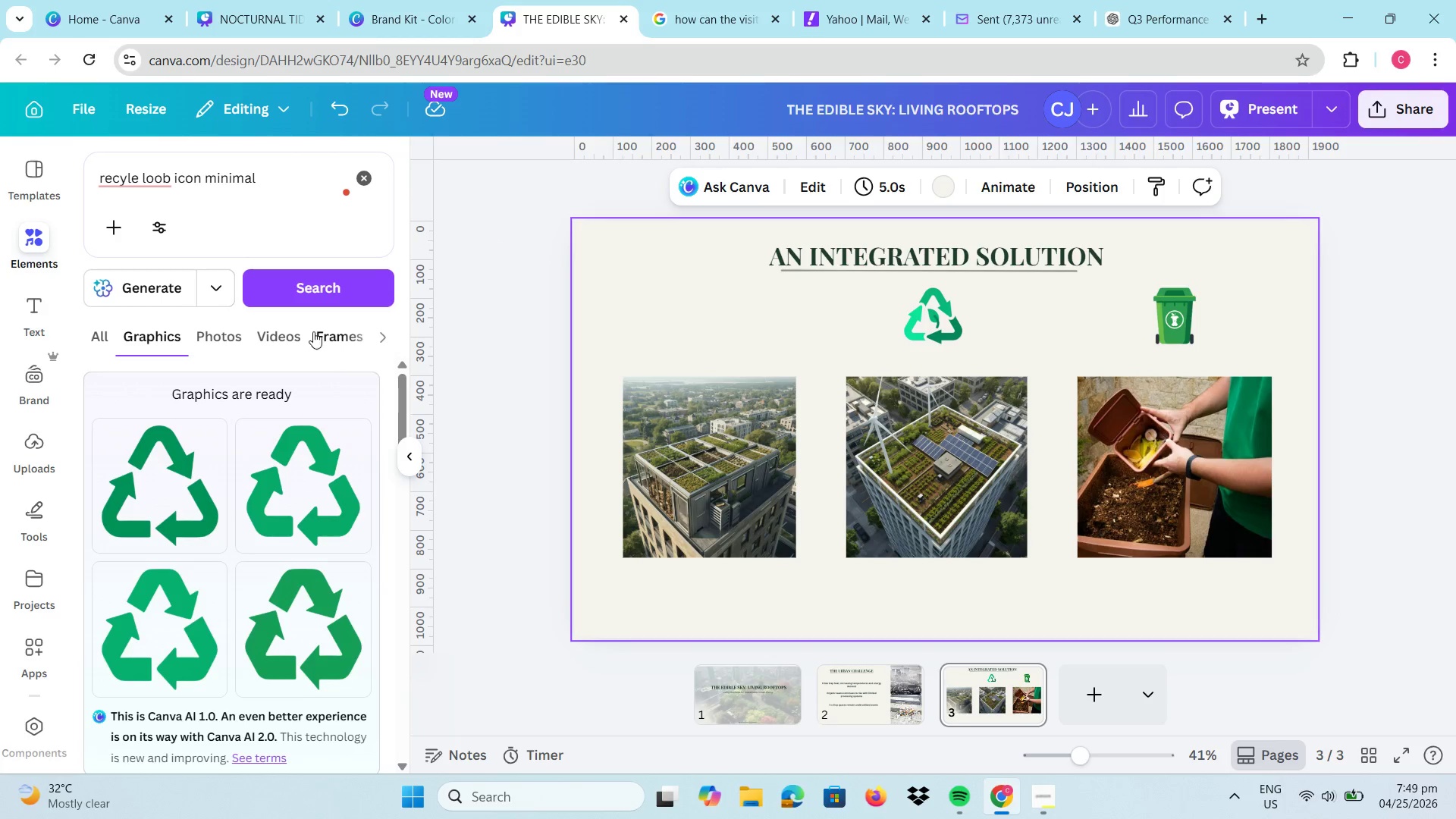 
left_click([183, 507])
 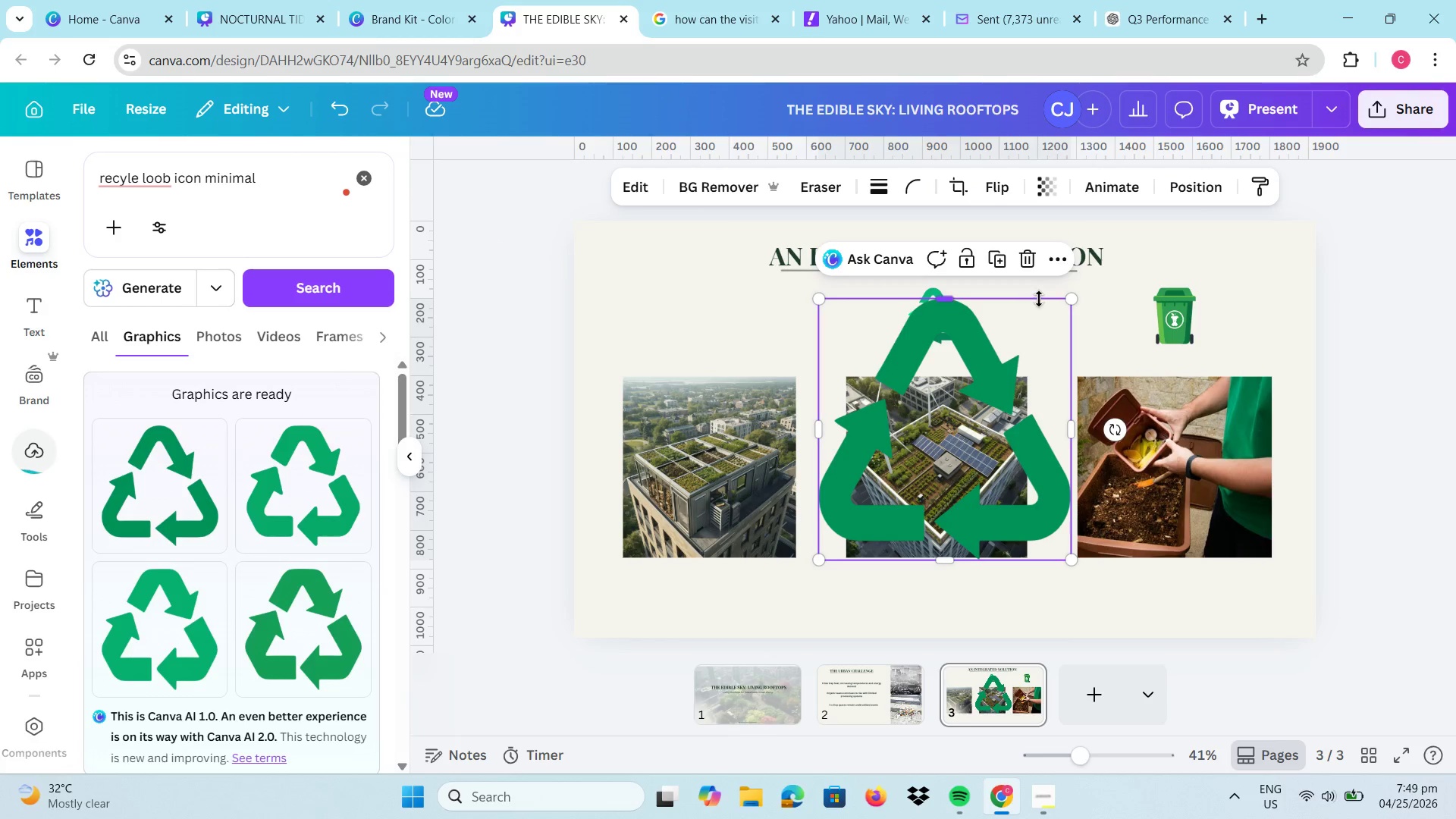 
left_click_drag(start_coordinate=[1070, 302], to_coordinate=[875, 487])
 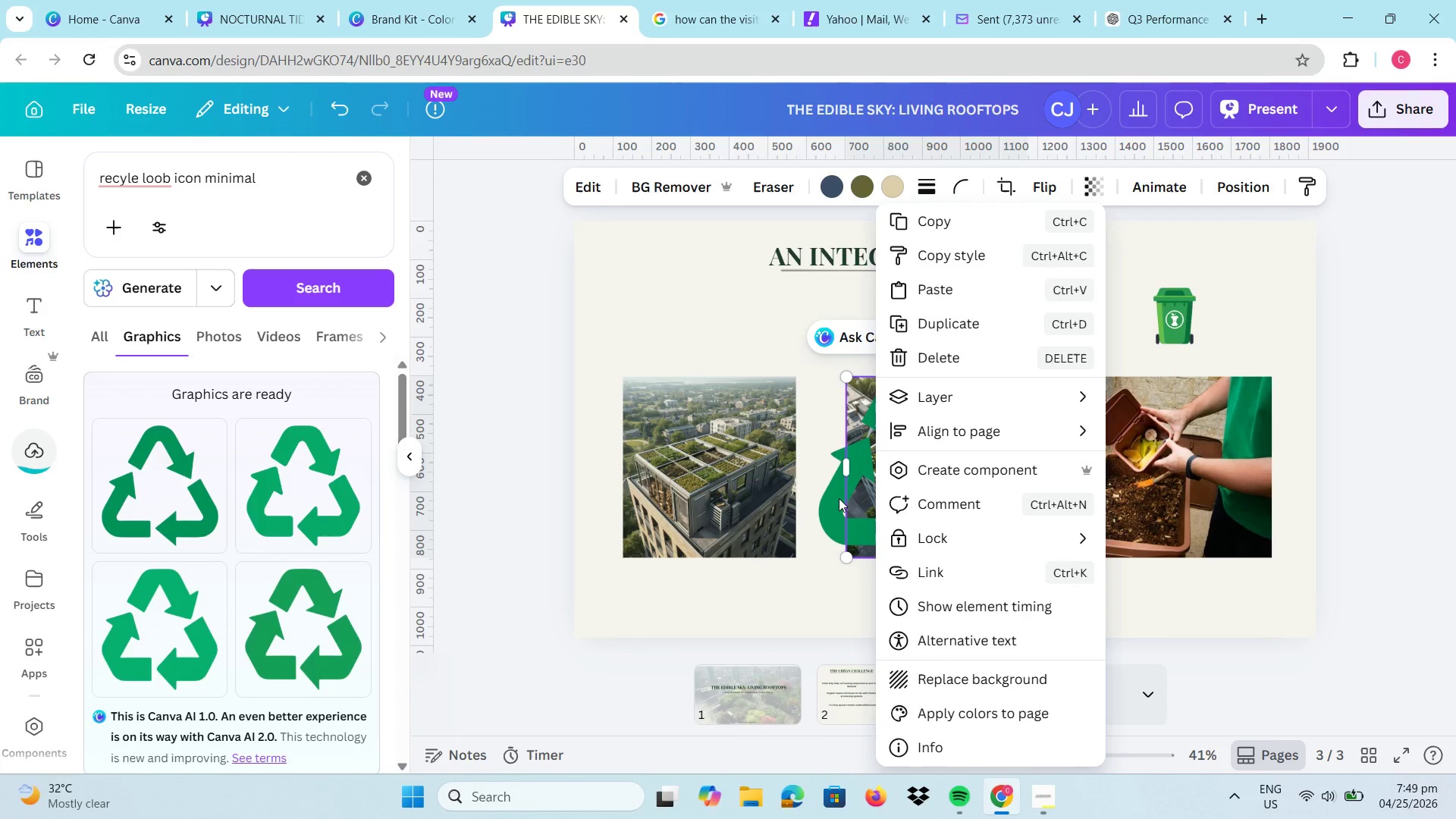 
left_click([827, 500])
 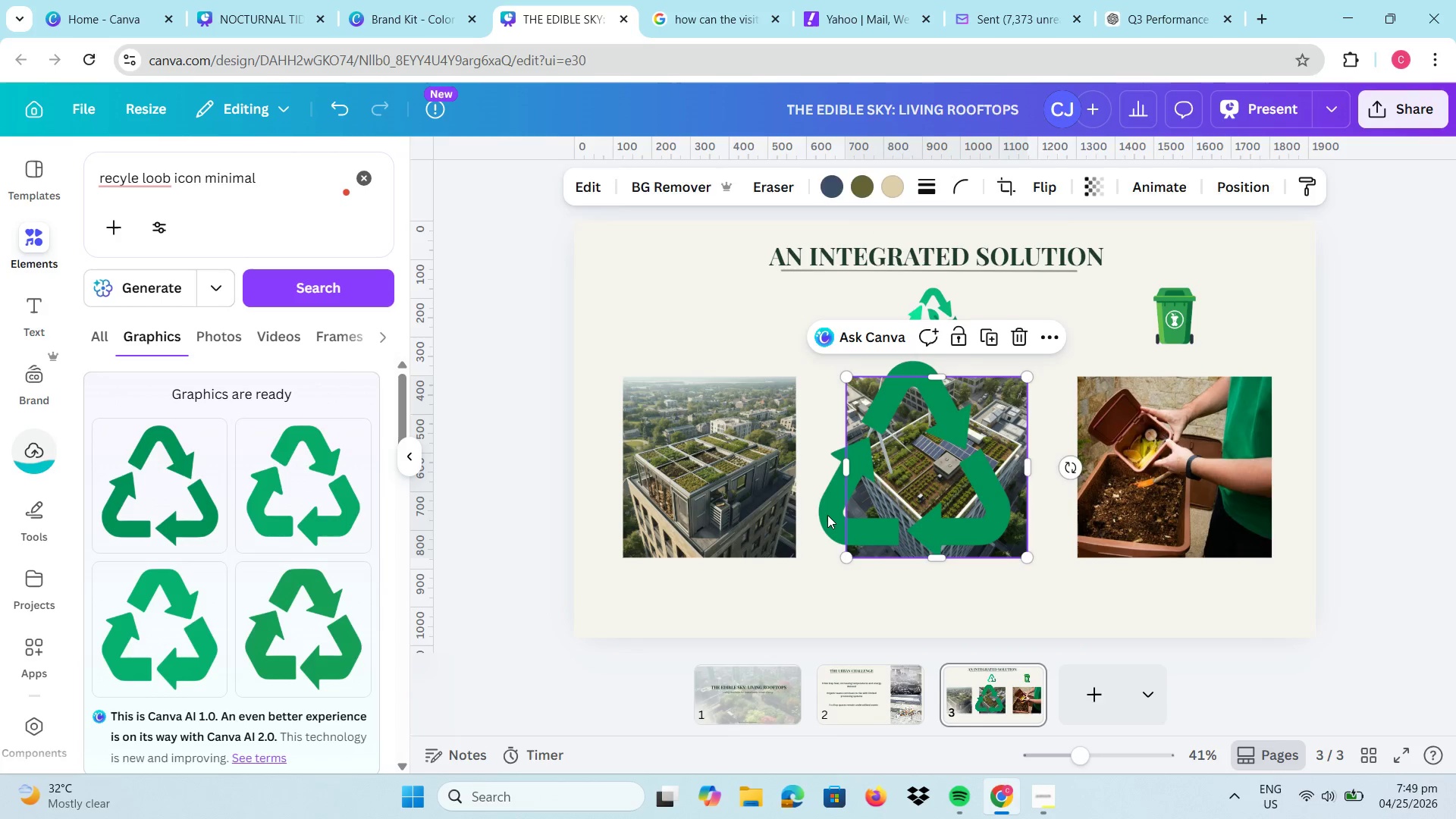 
left_click([827, 515])
 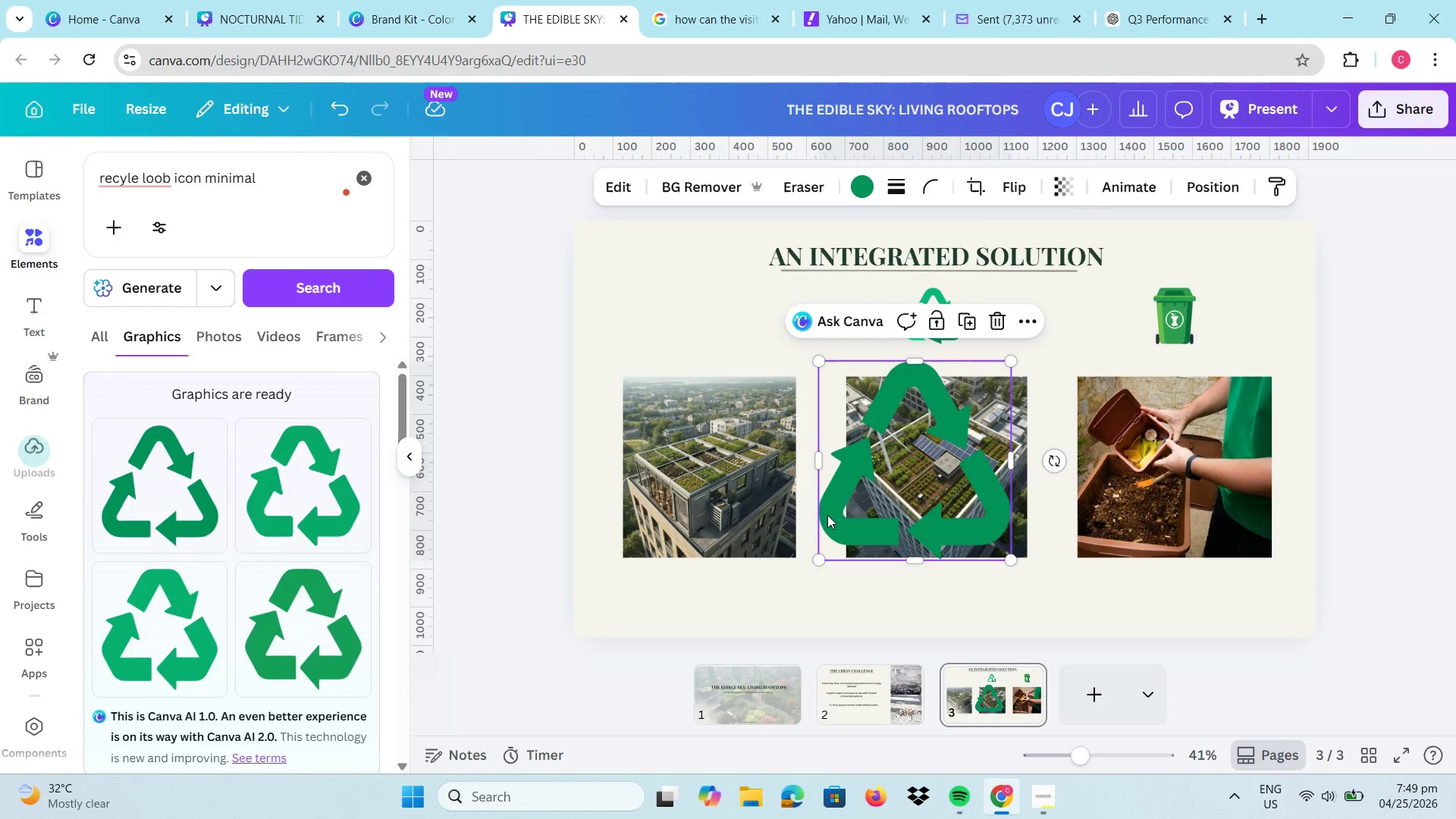 
left_click_drag(start_coordinate=[827, 515], to_coordinate=[744, 438])
 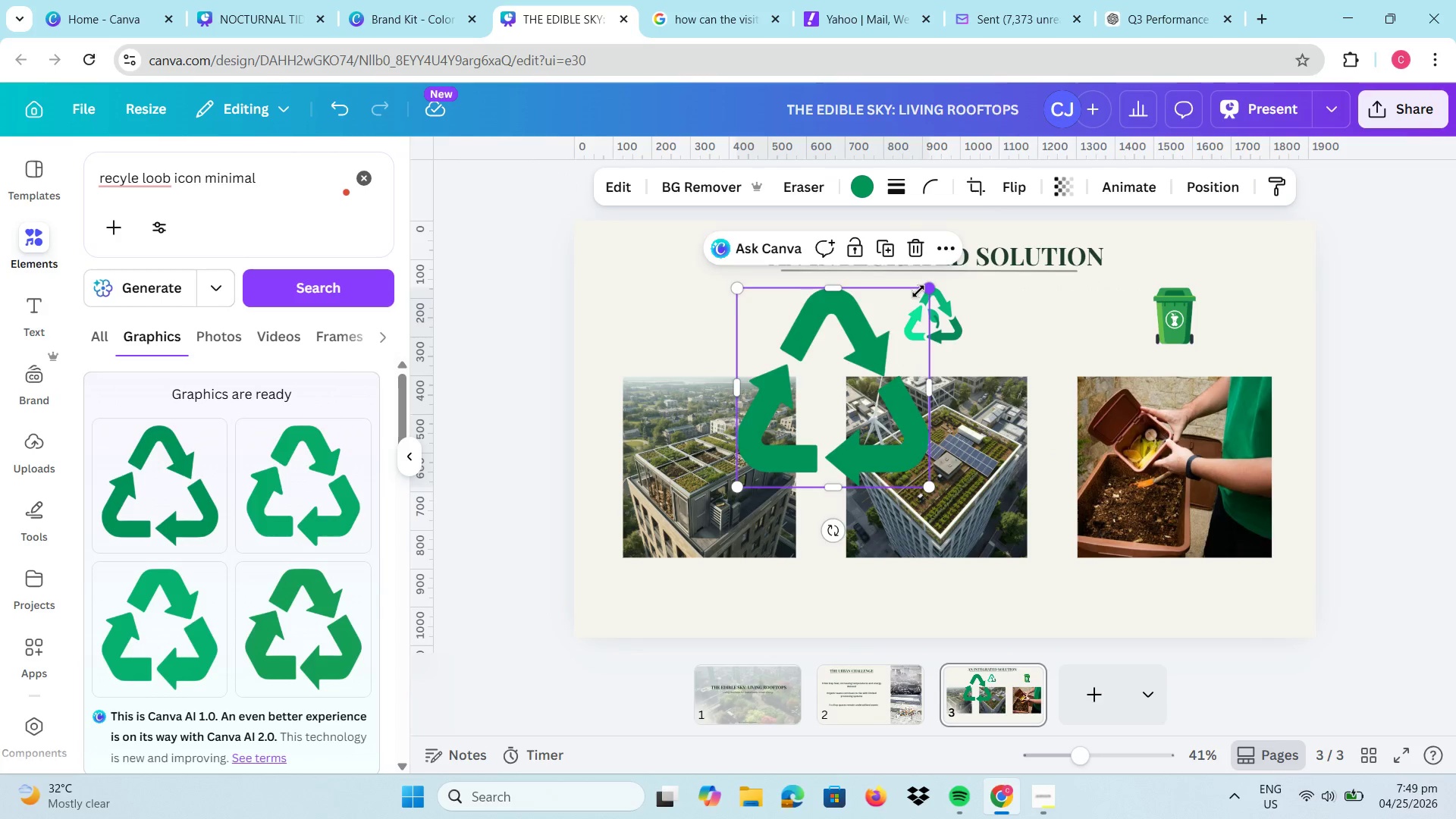 
left_click_drag(start_coordinate=[925, 283], to_coordinate=[783, 414])
 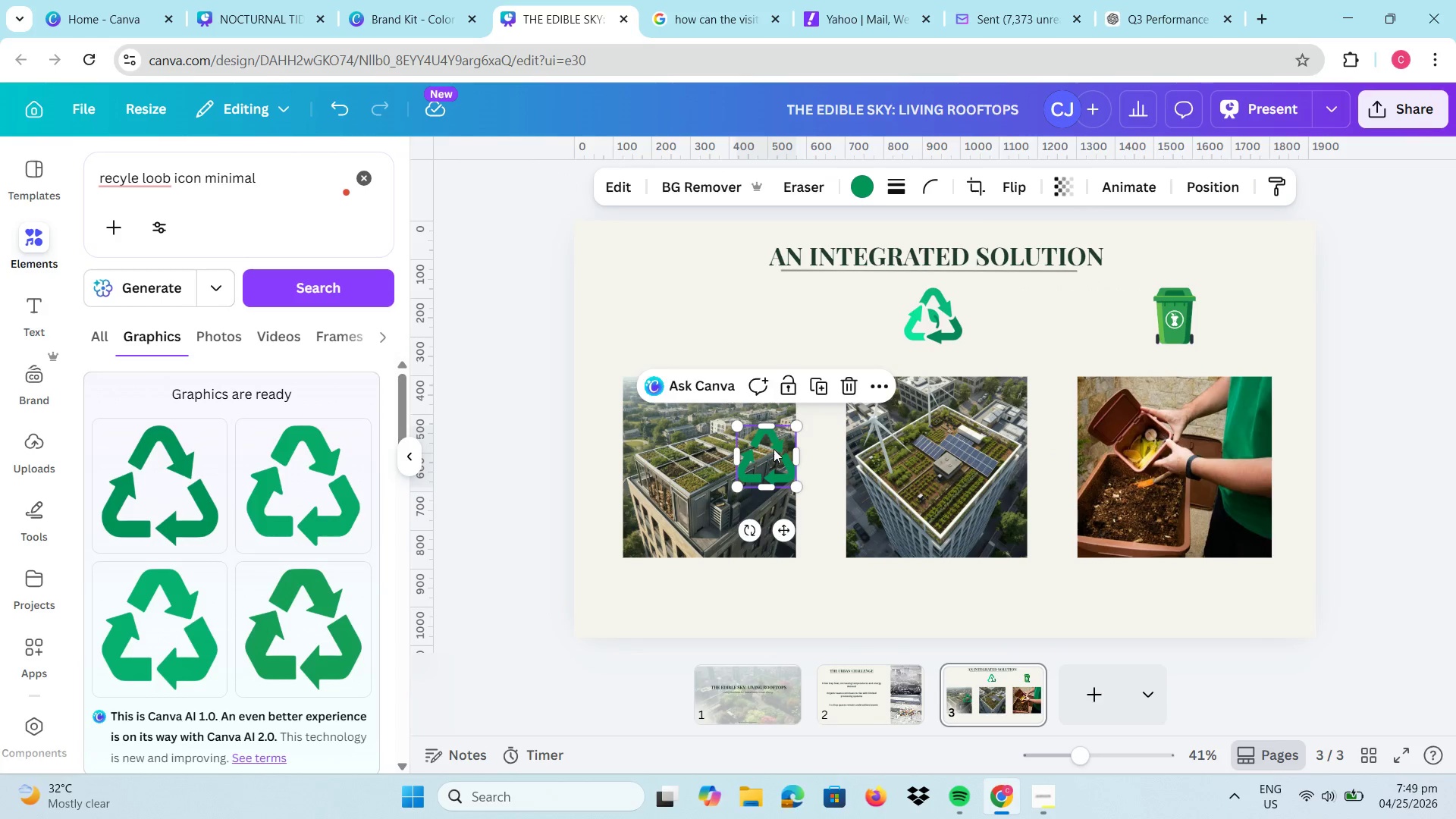 
left_click_drag(start_coordinate=[774, 449], to_coordinate=[717, 311])
 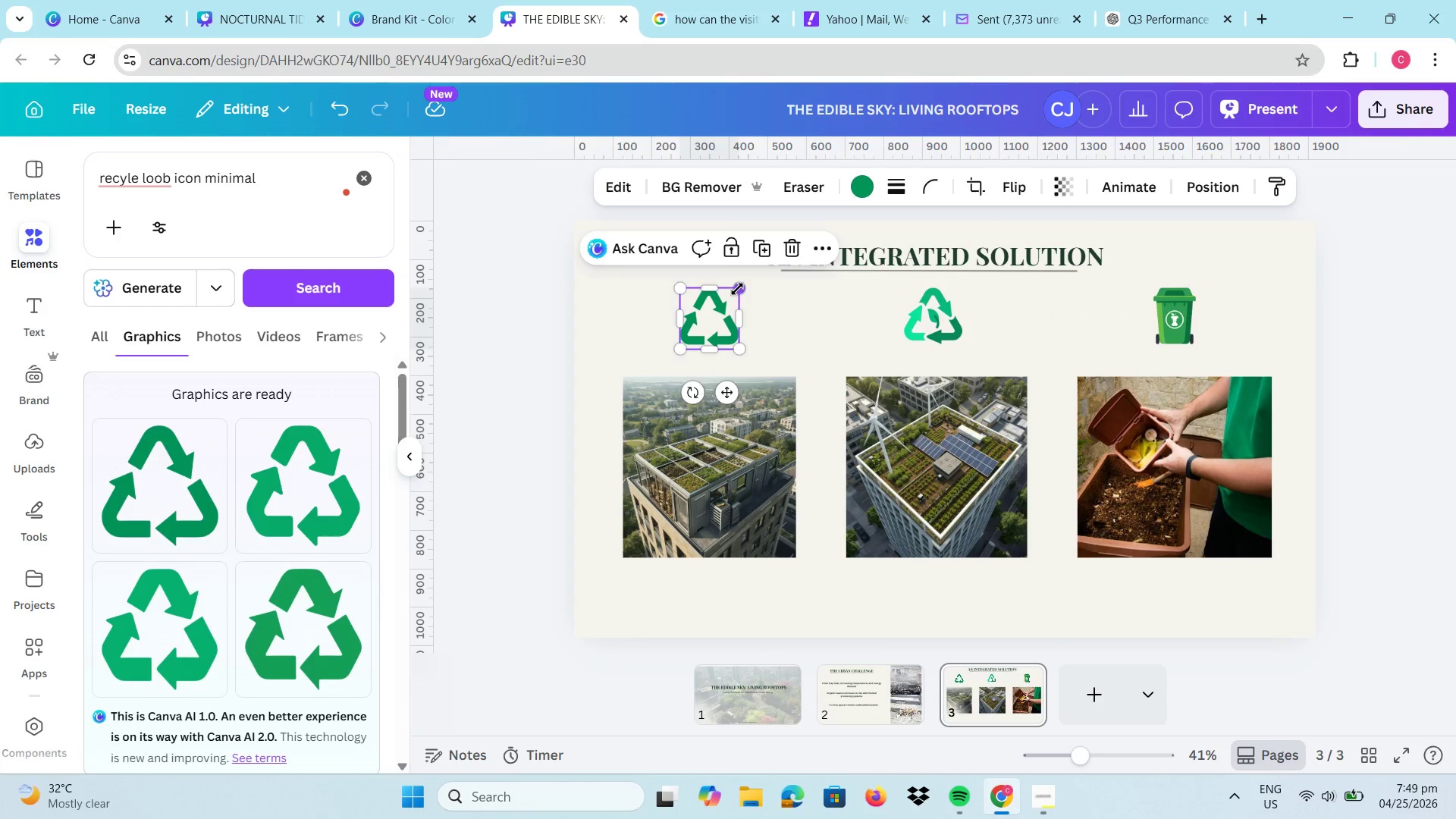 
left_click_drag(start_coordinate=[738, 289], to_coordinate=[736, 295])
 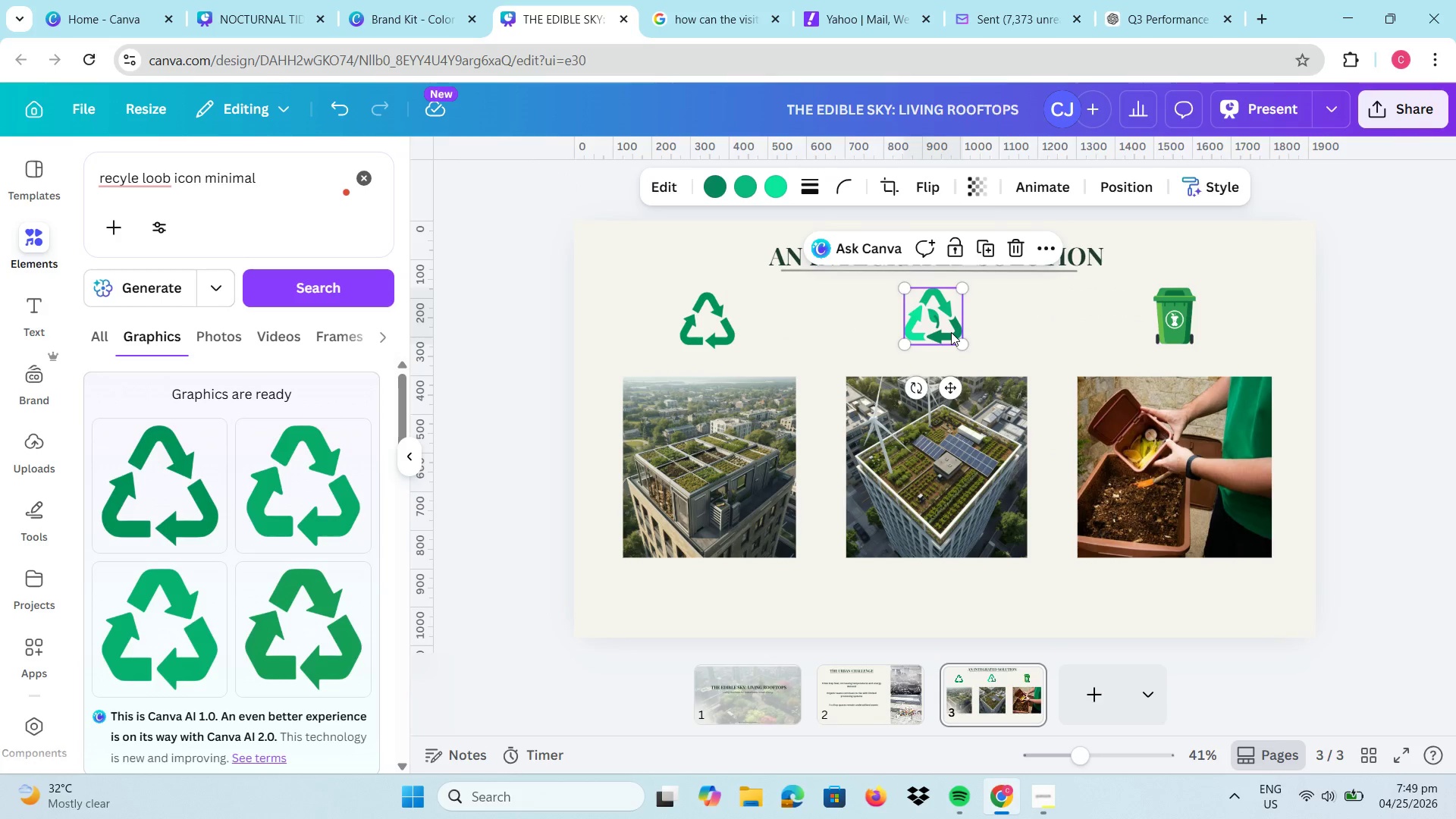 
left_click([951, 332])
 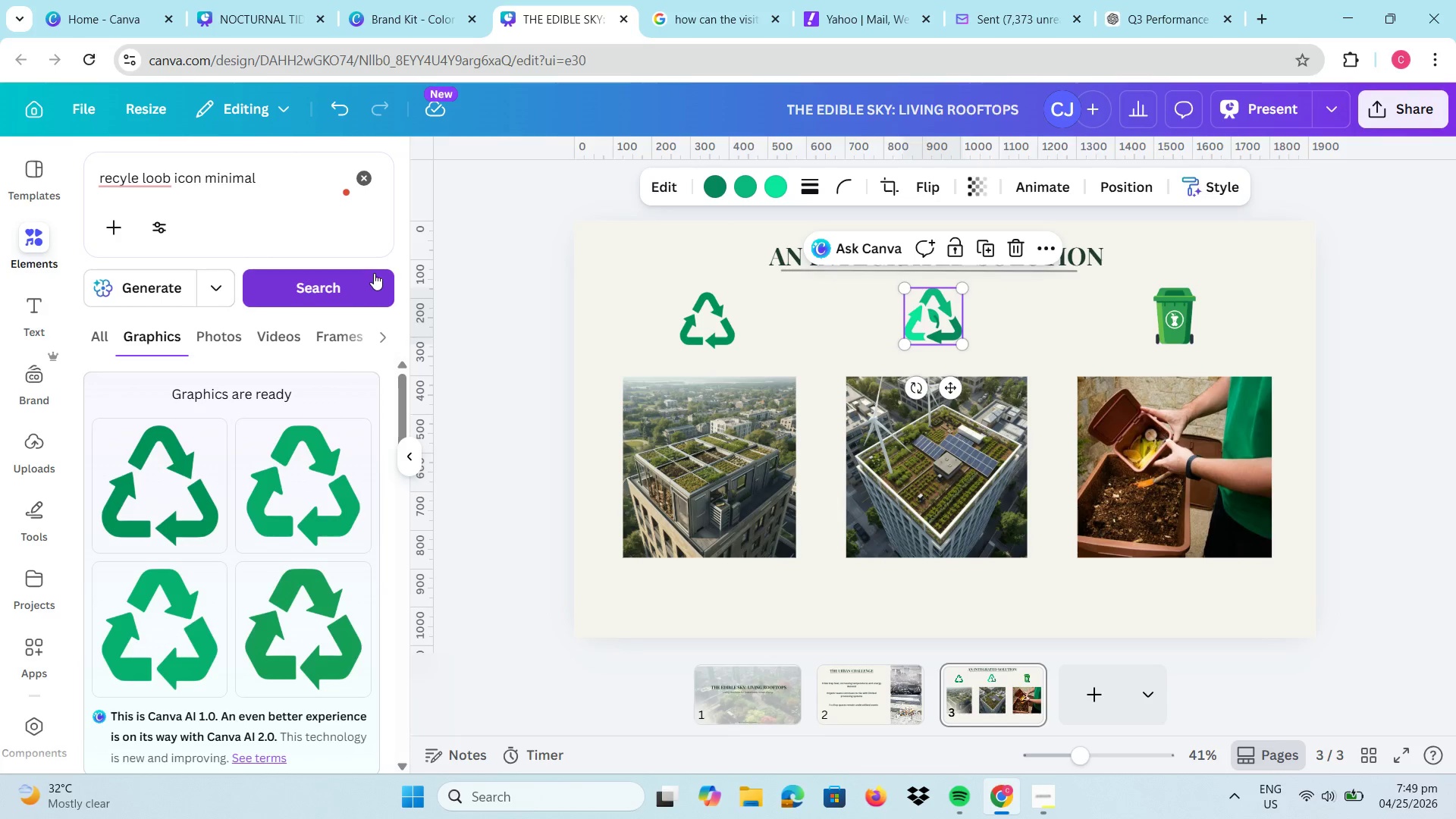 
left_click_drag(start_coordinate=[281, 187], to_coordinate=[80, 186])
 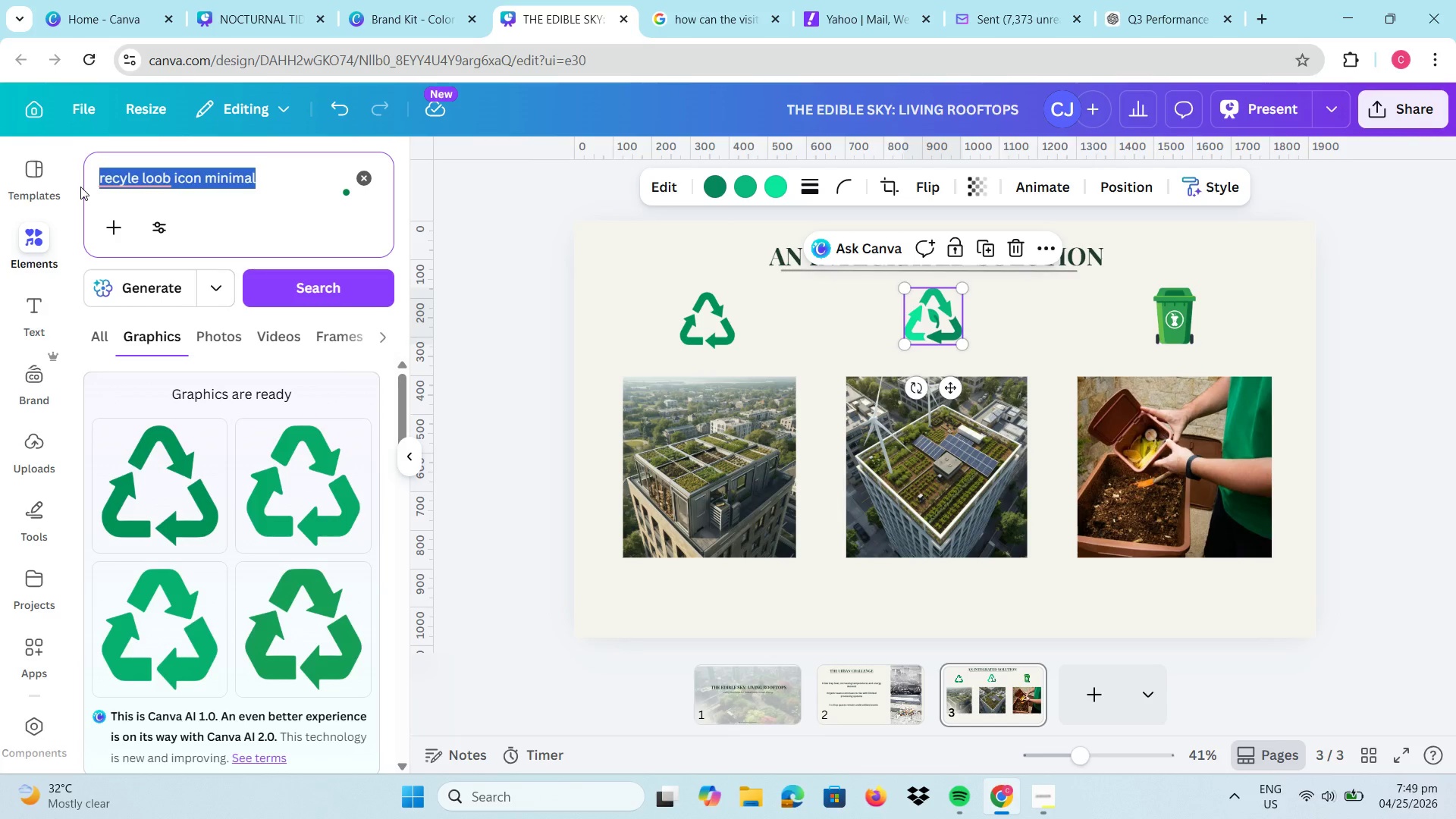 
type(eco system icon)
 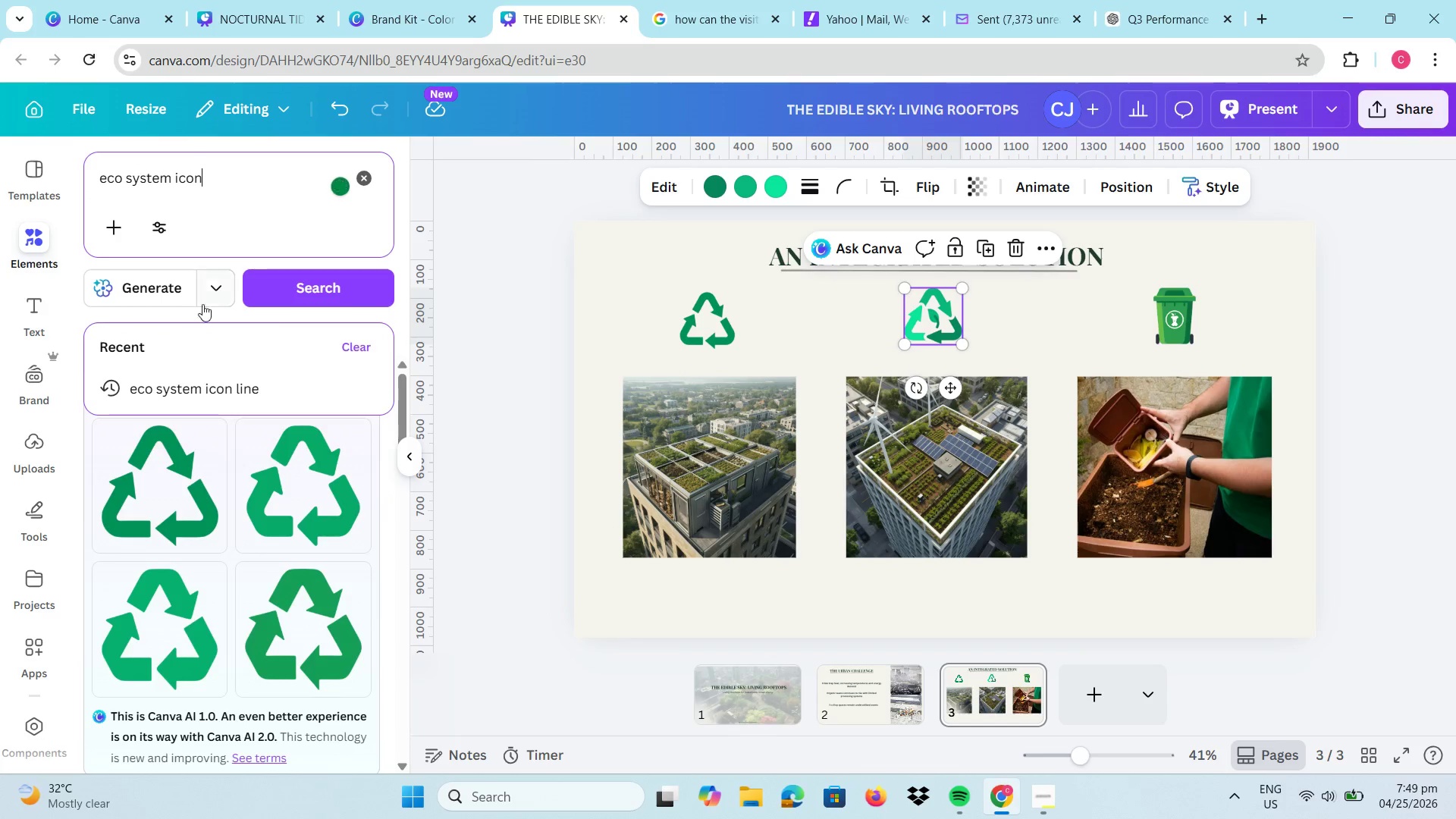 
mouse_move([187, 288])
 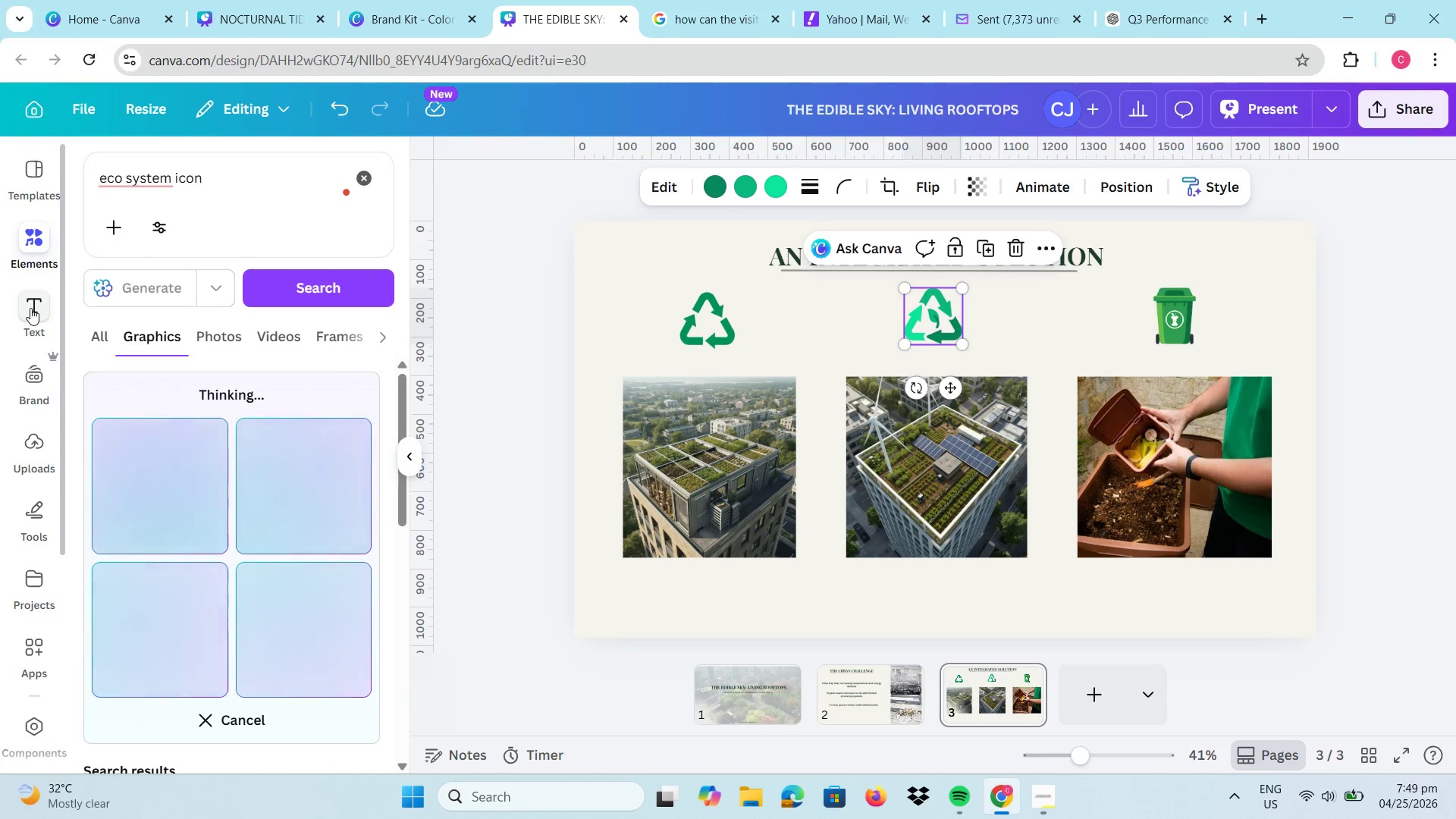 
left_click([30, 308])
 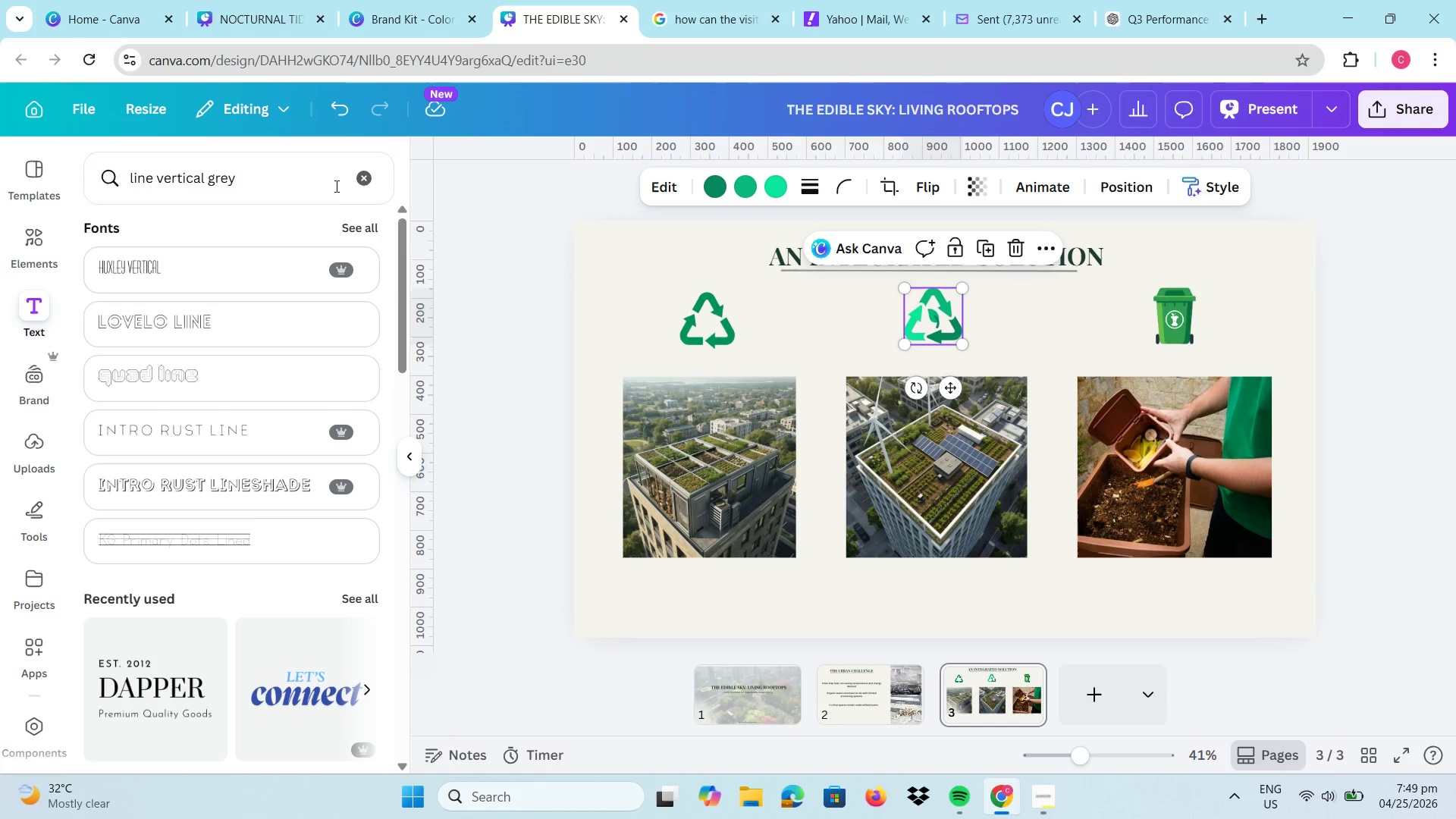 
left_click([363, 179])
 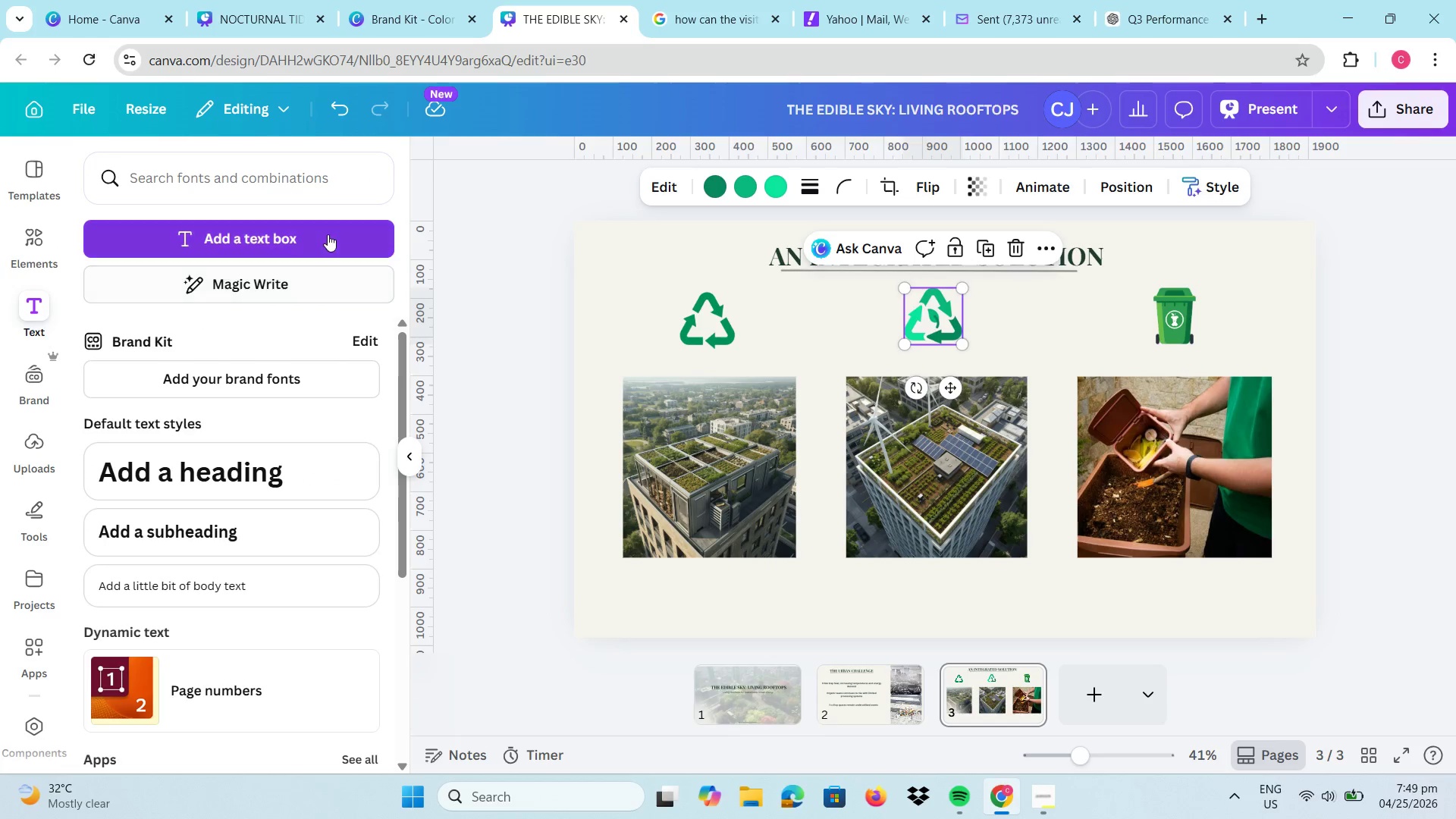 
left_click([328, 234])
 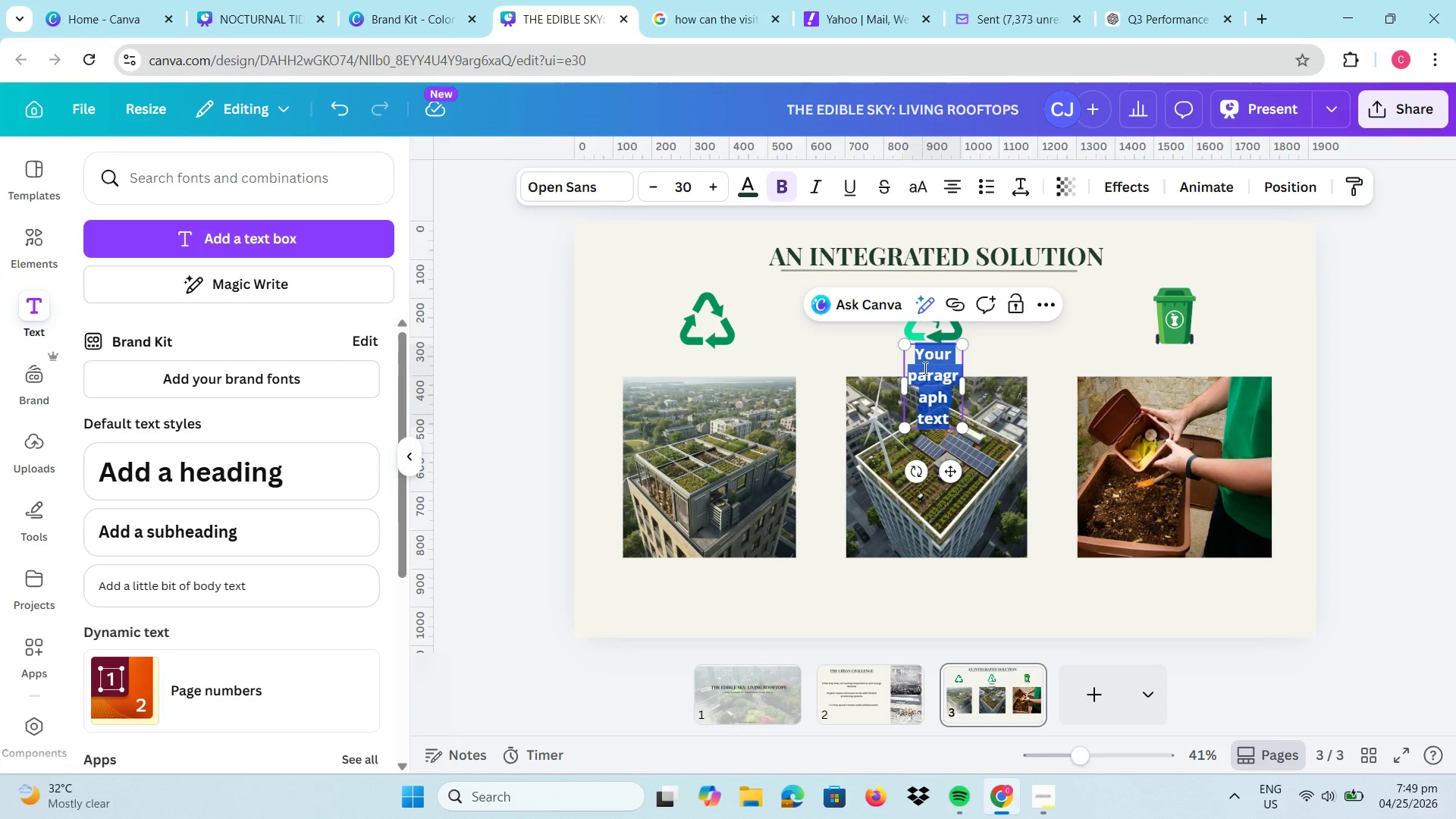 
type(Modular design)
 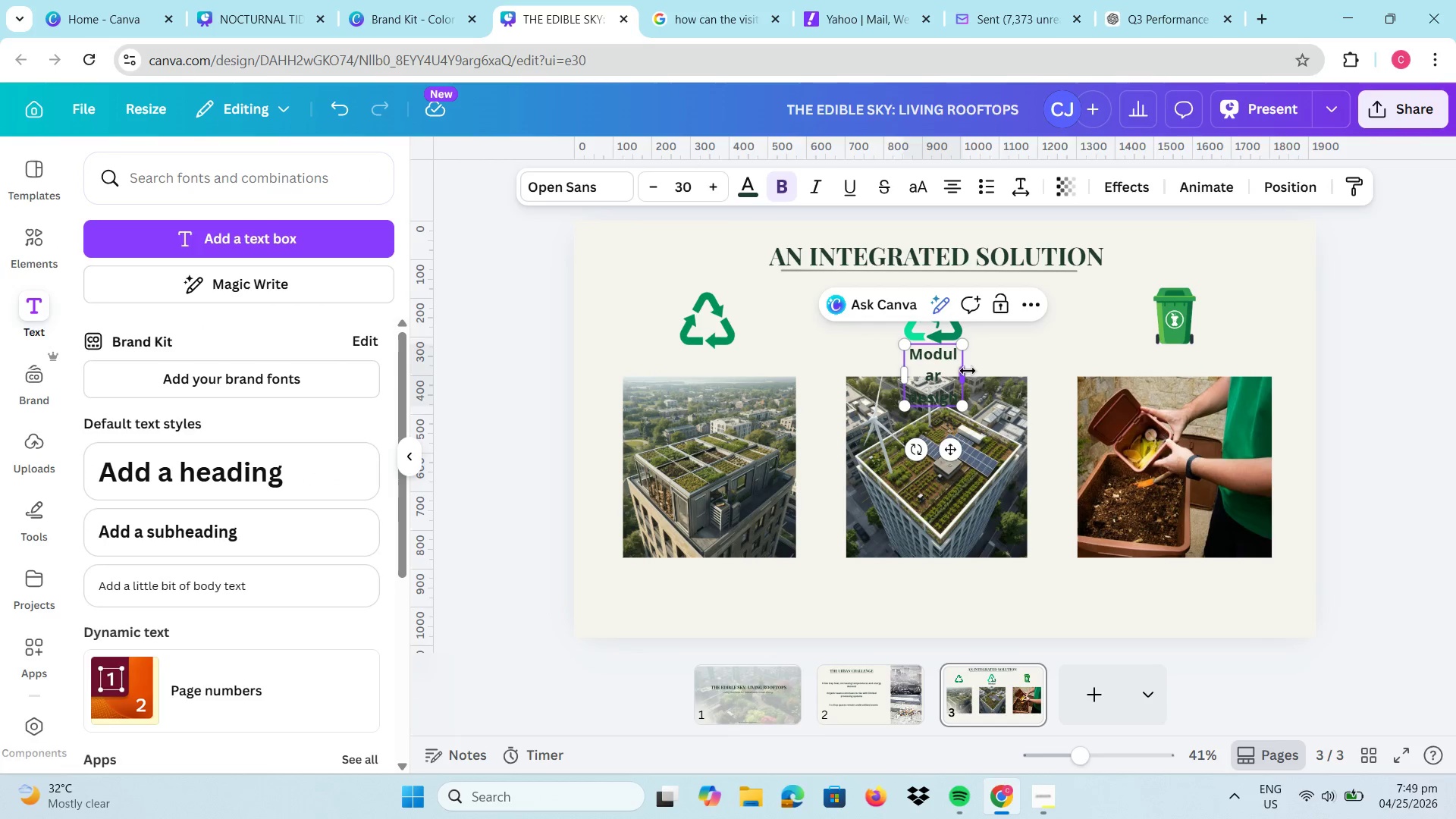 
left_click_drag(start_coordinate=[965, 375], to_coordinate=[1039, 367])
 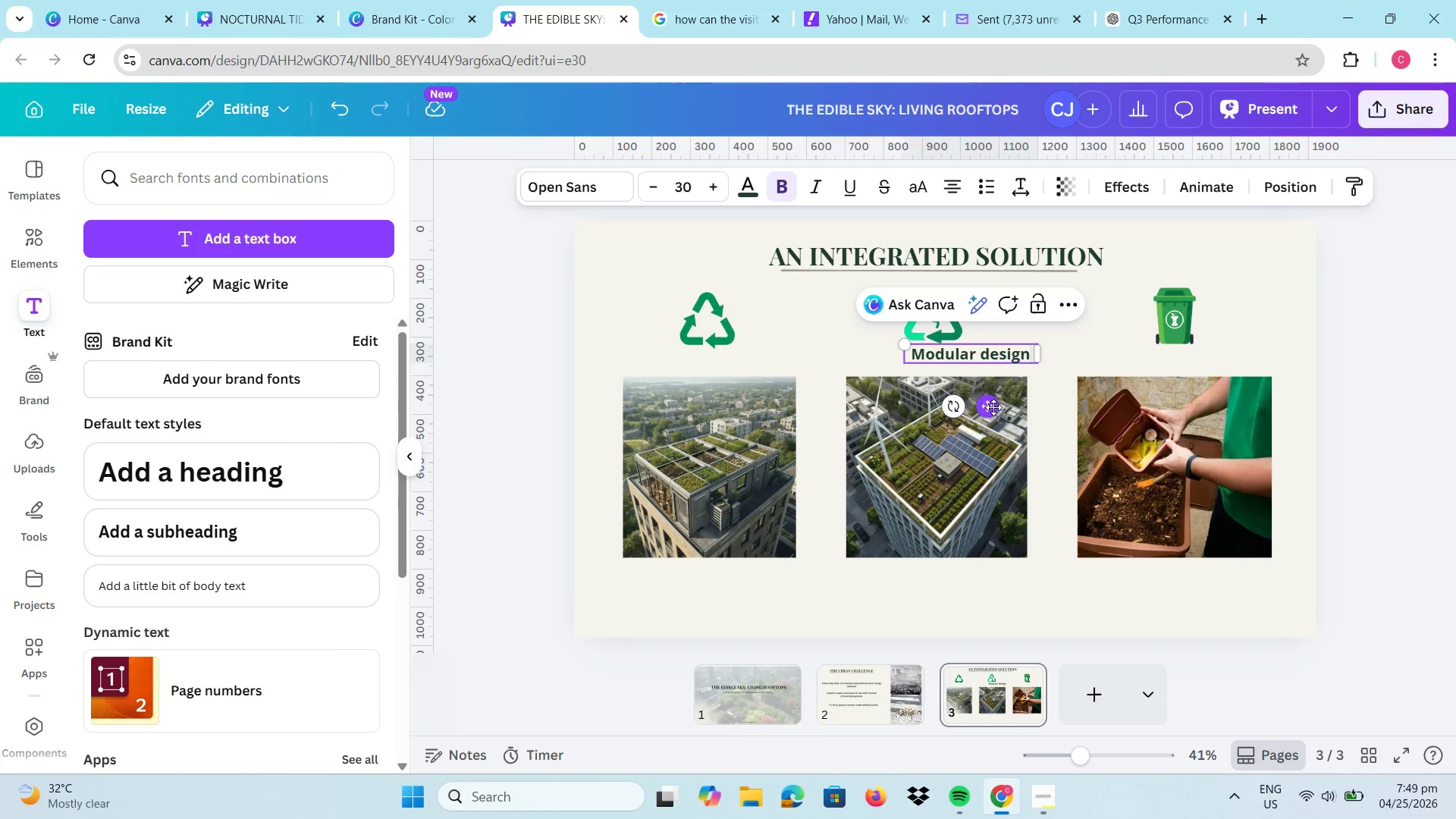 
left_click_drag(start_coordinate=[993, 407], to_coordinate=[738, 628])
 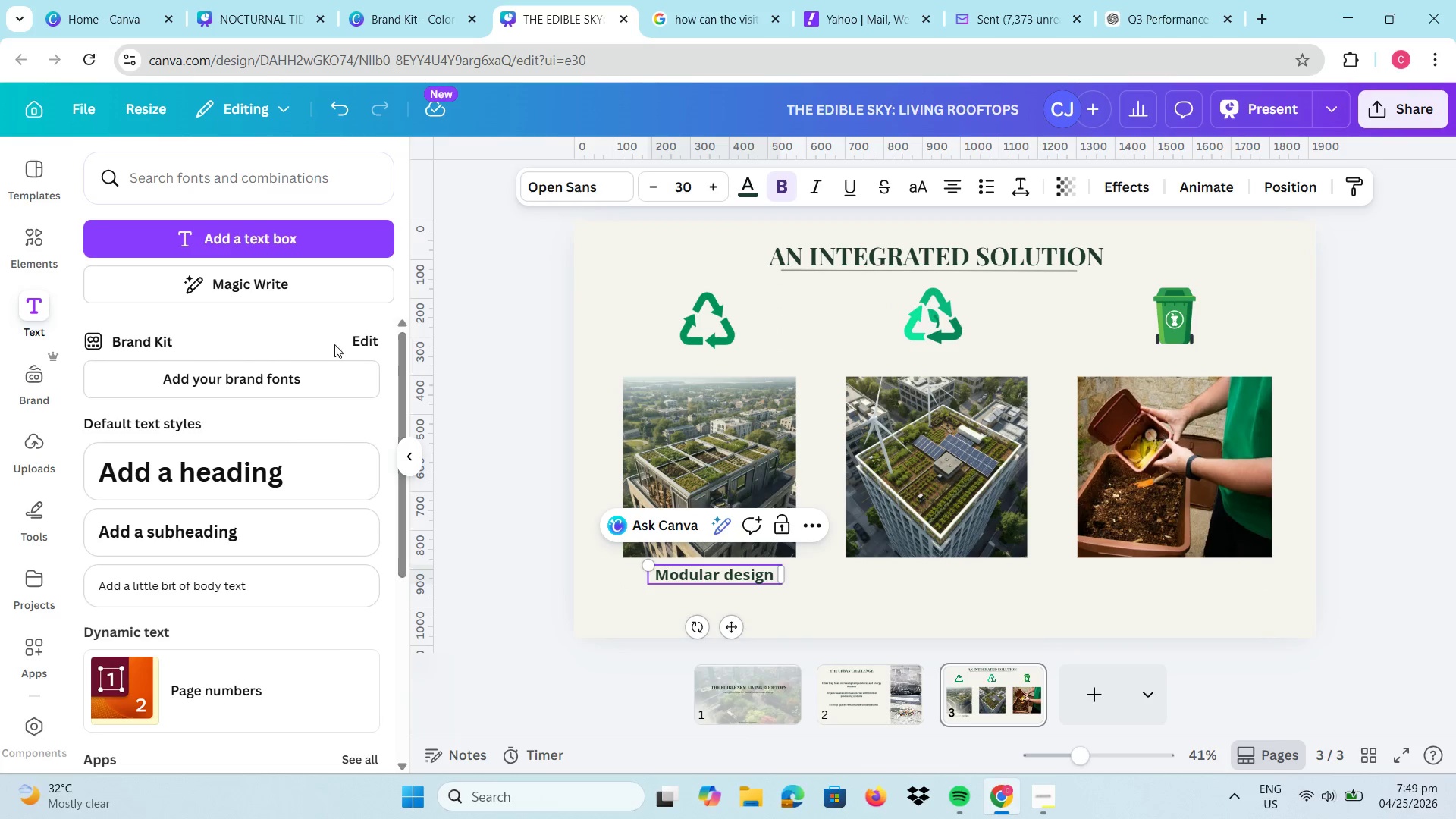 
left_click([325, 228])
 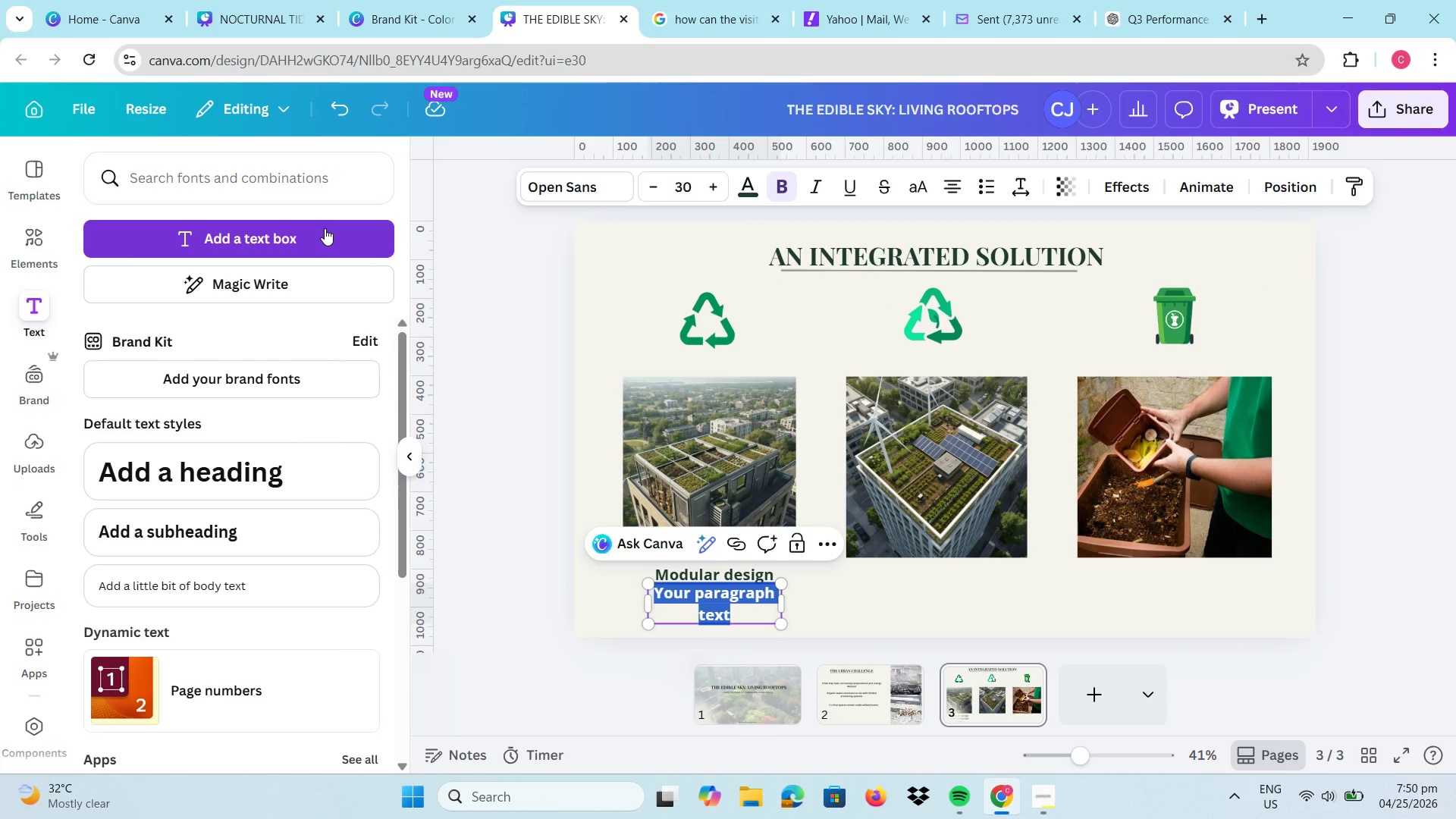 
hold_key(key=ShiftLeft, duration=0.36)
 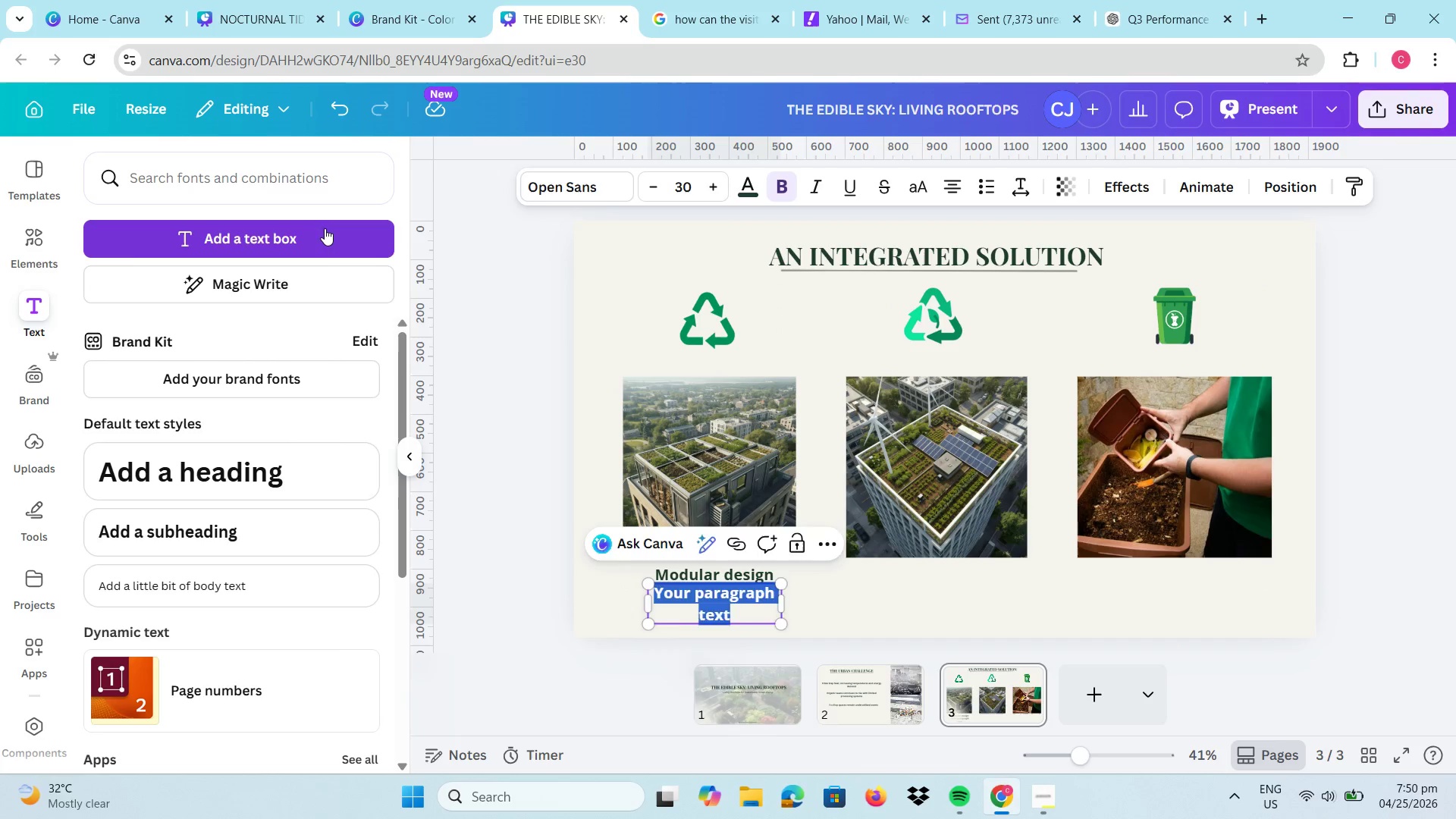 
type(Flexible composting units adapted to rooftop layouts)
 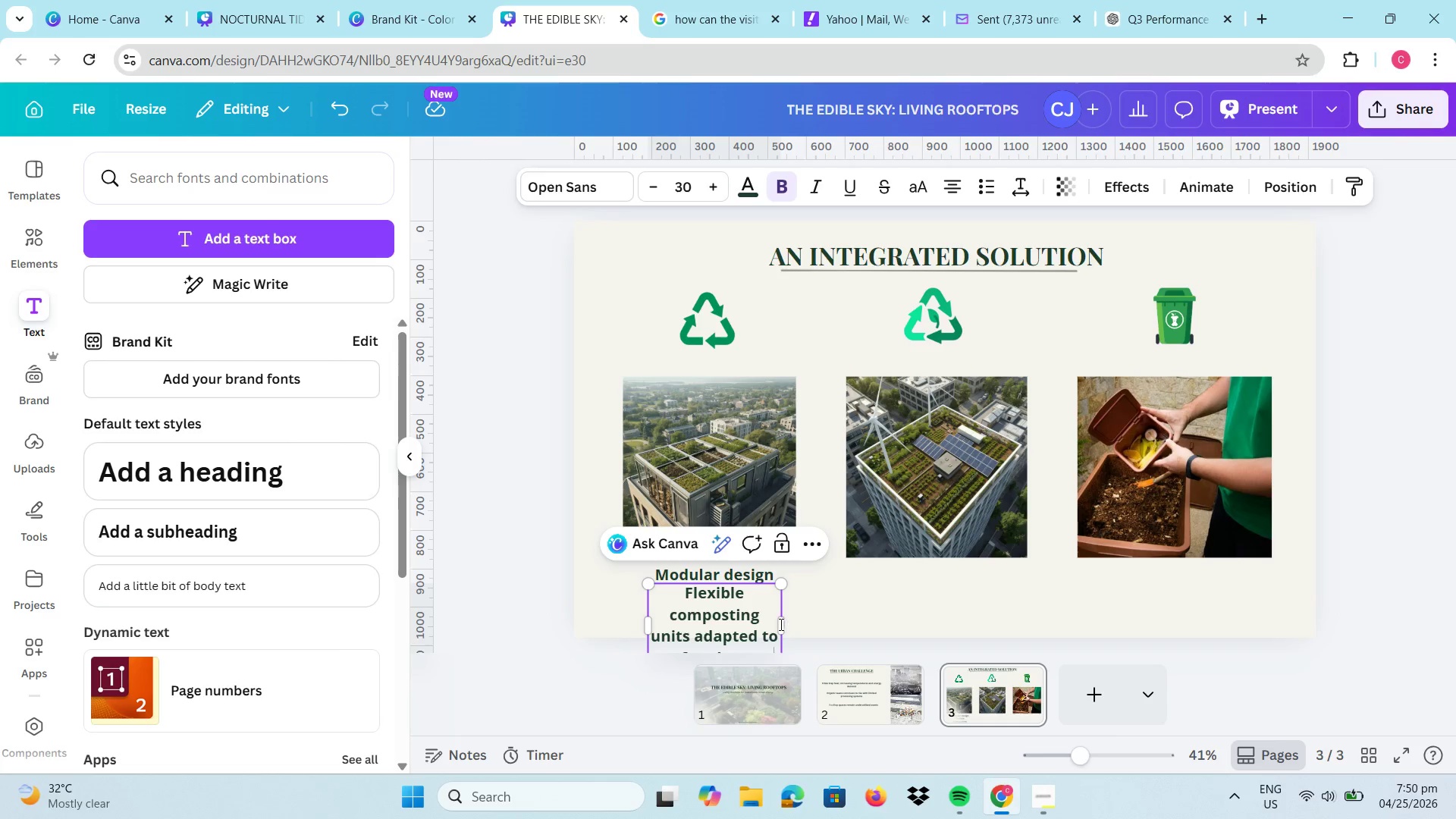 
left_click_drag(start_coordinate=[784, 624], to_coordinate=[903, 623])
 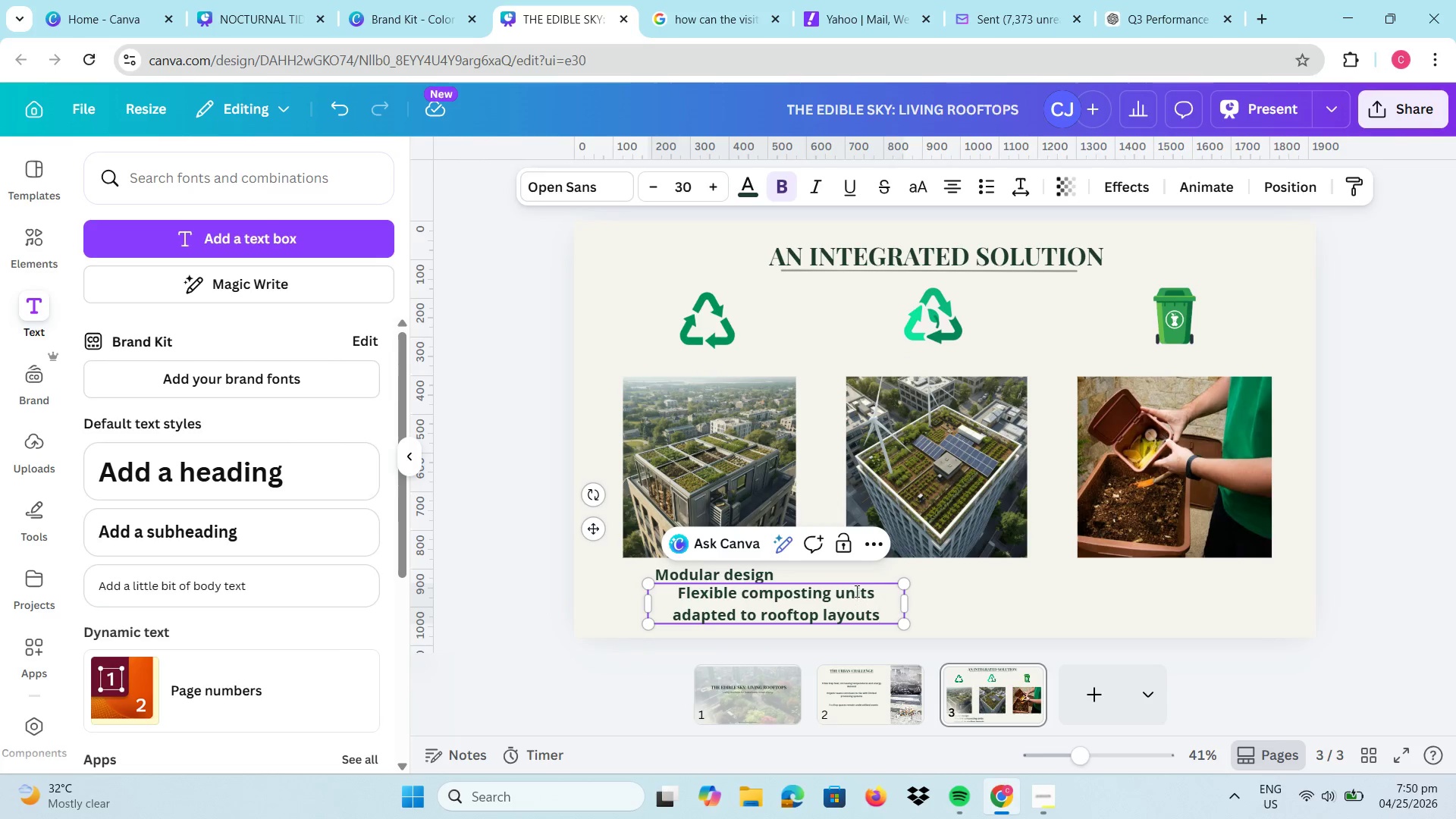 
left_click([988, 617])
 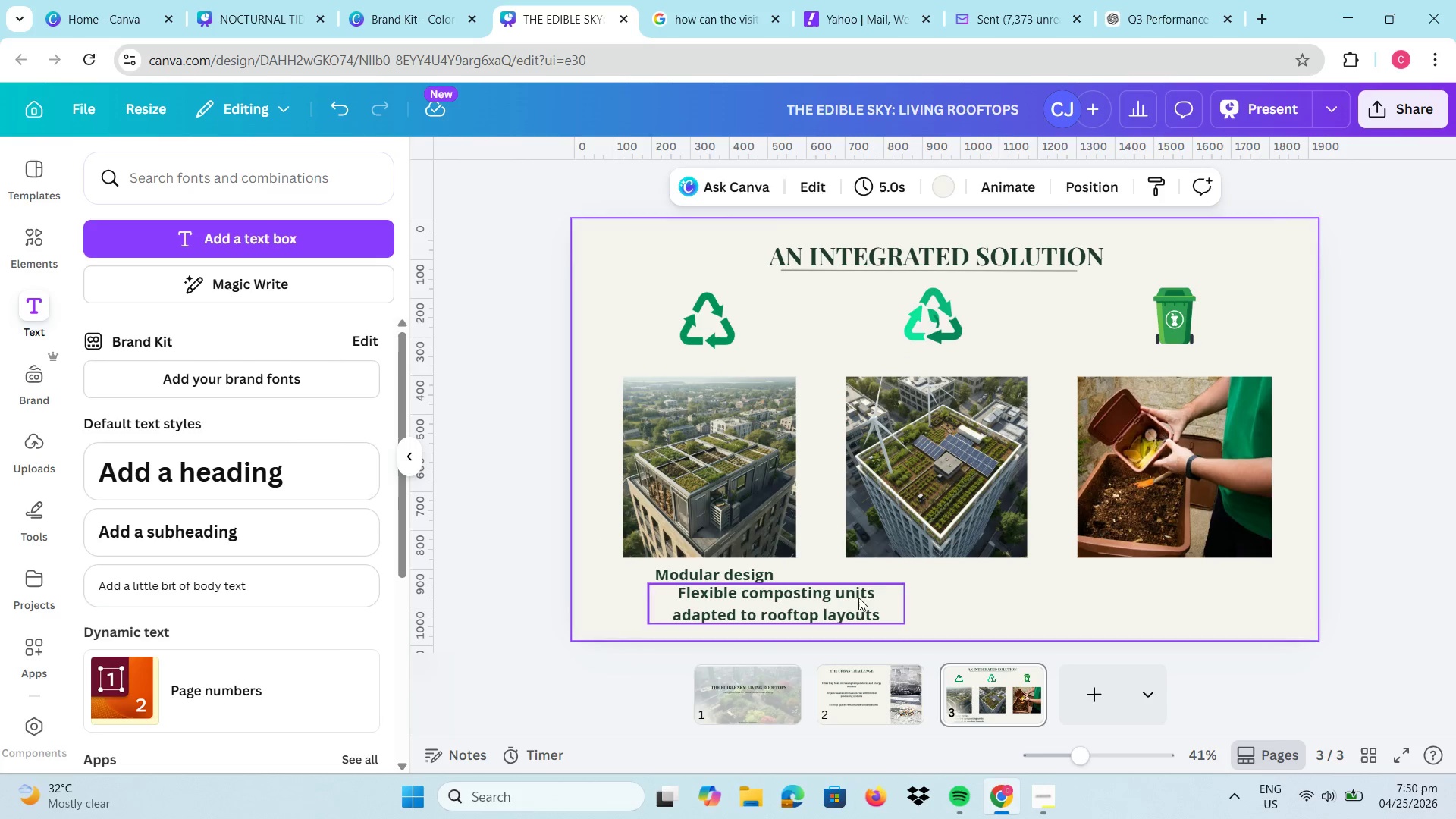 
left_click_drag(start_coordinate=[858, 598], to_coordinate=[800, 599])
 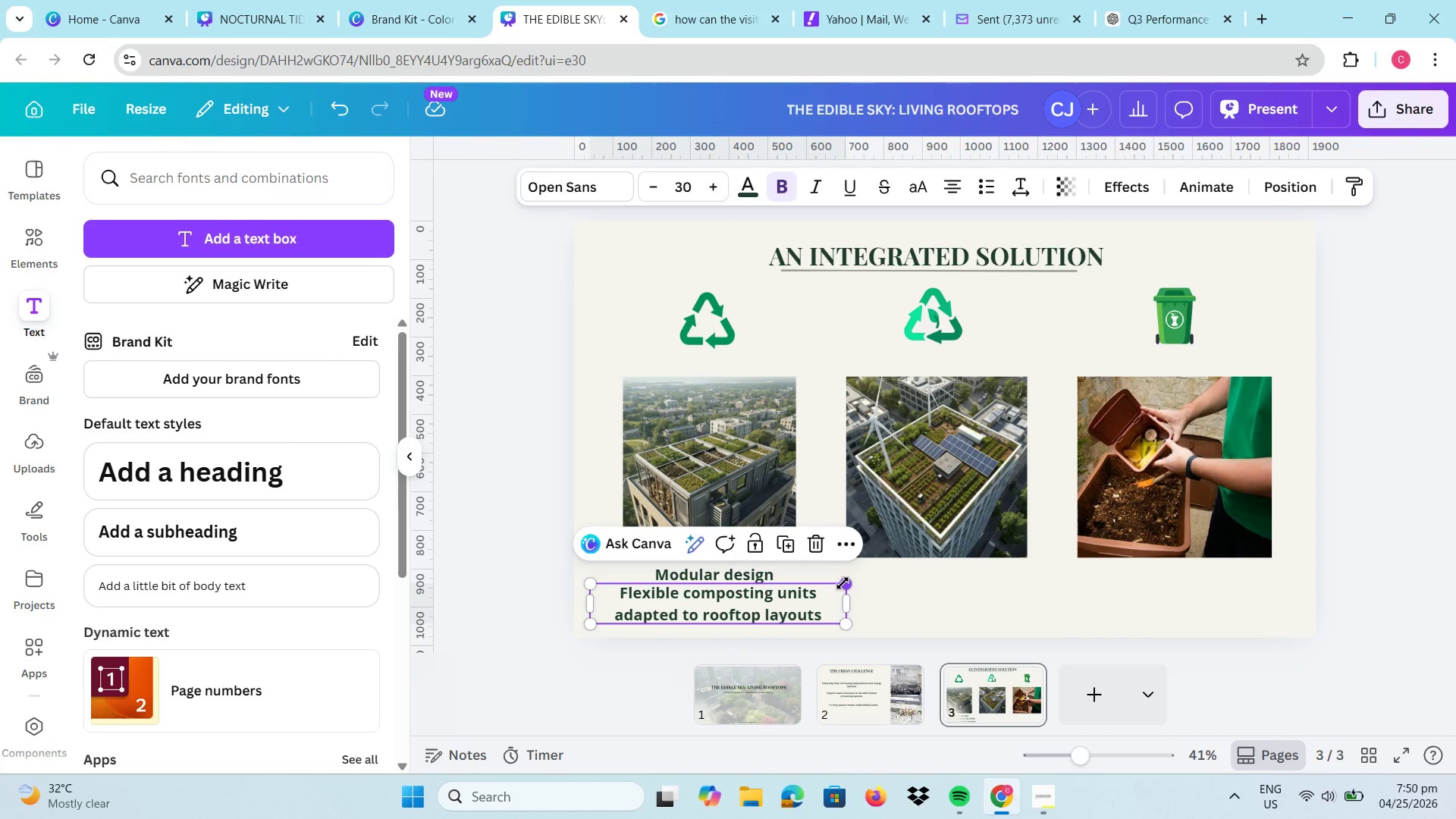 
left_click_drag(start_coordinate=[843, 583], to_coordinate=[763, 595])
 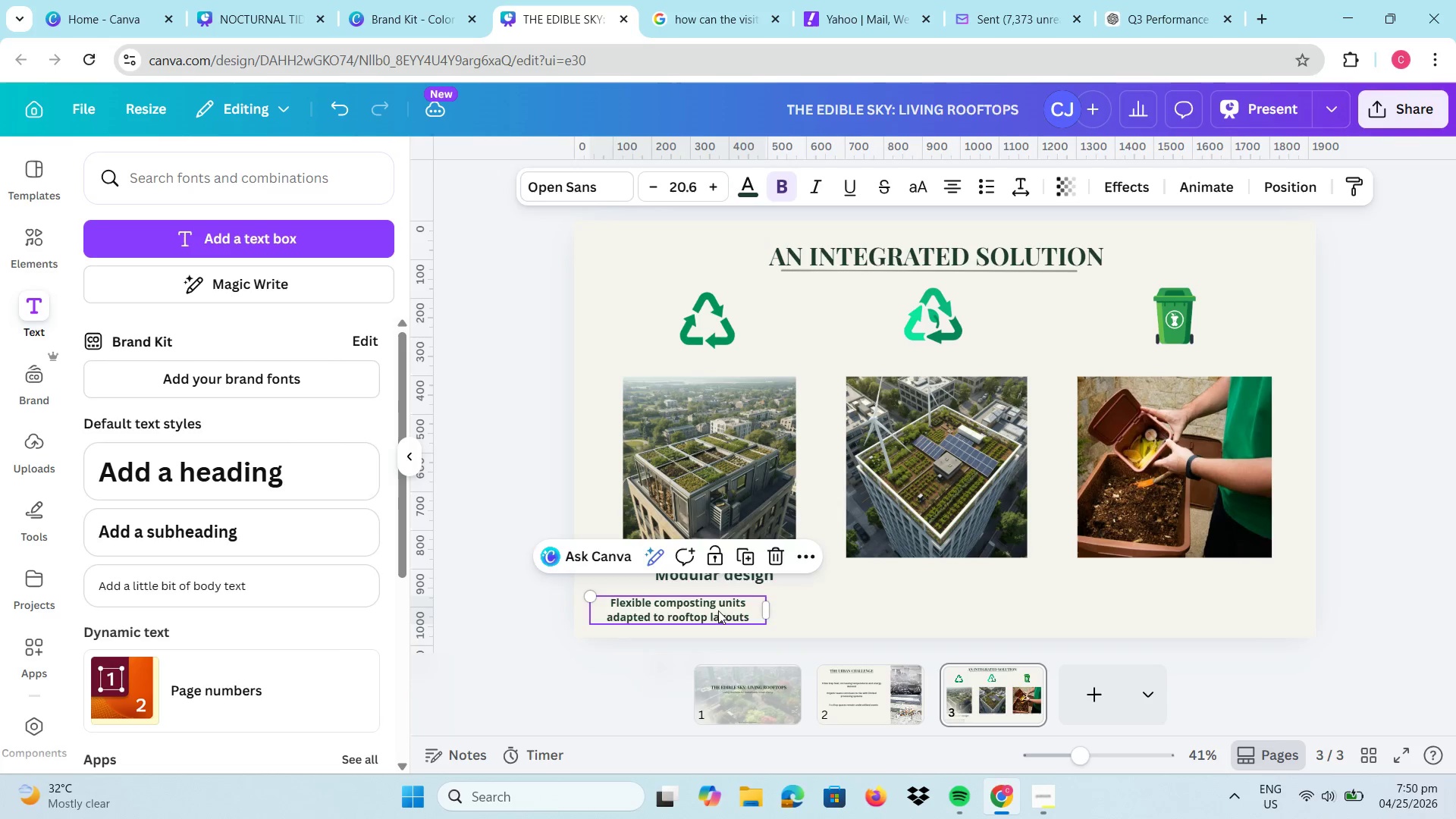 
left_click_drag(start_coordinate=[718, 610], to_coordinate=[752, 604])
 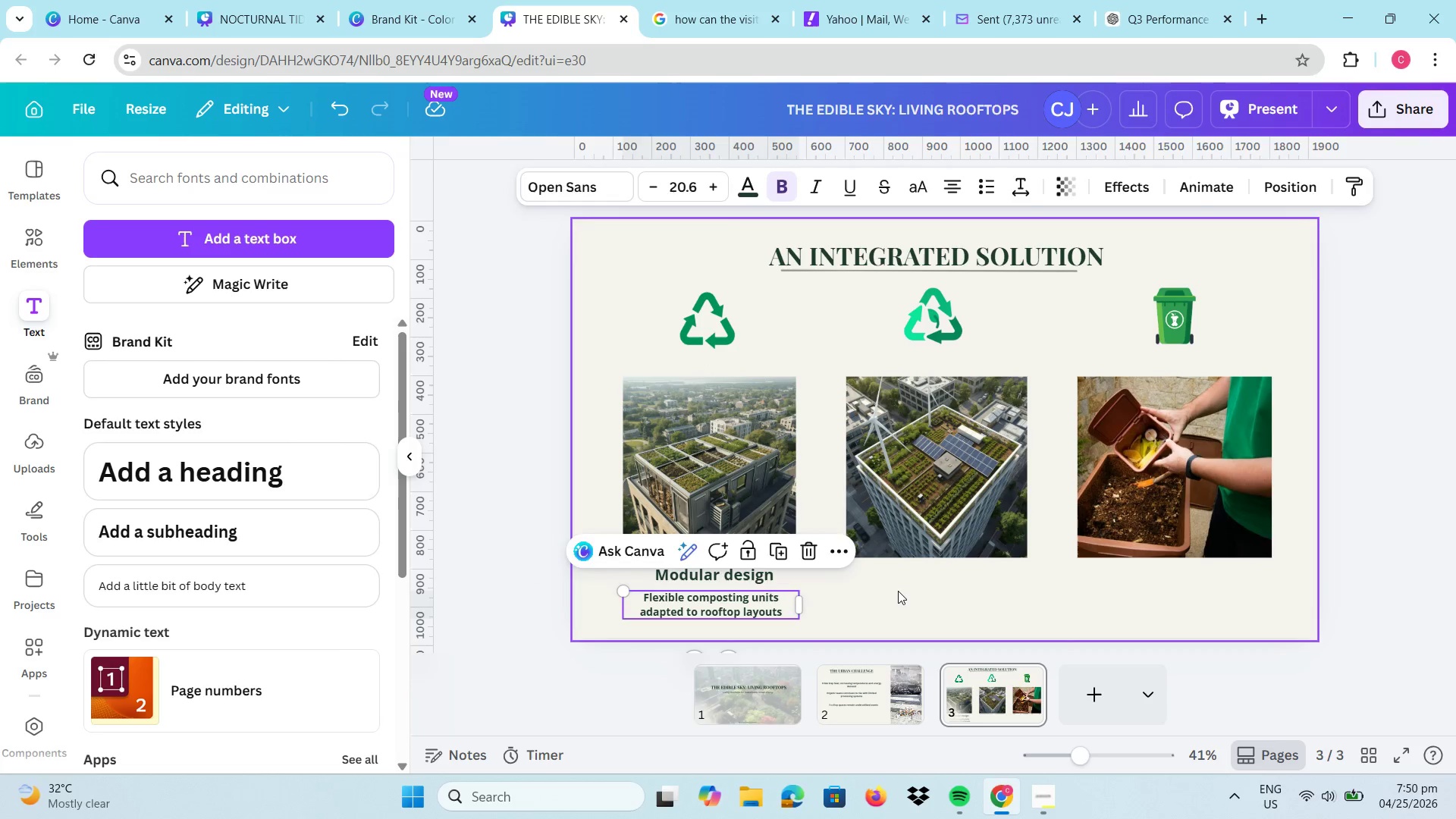 
left_click([898, 591])
 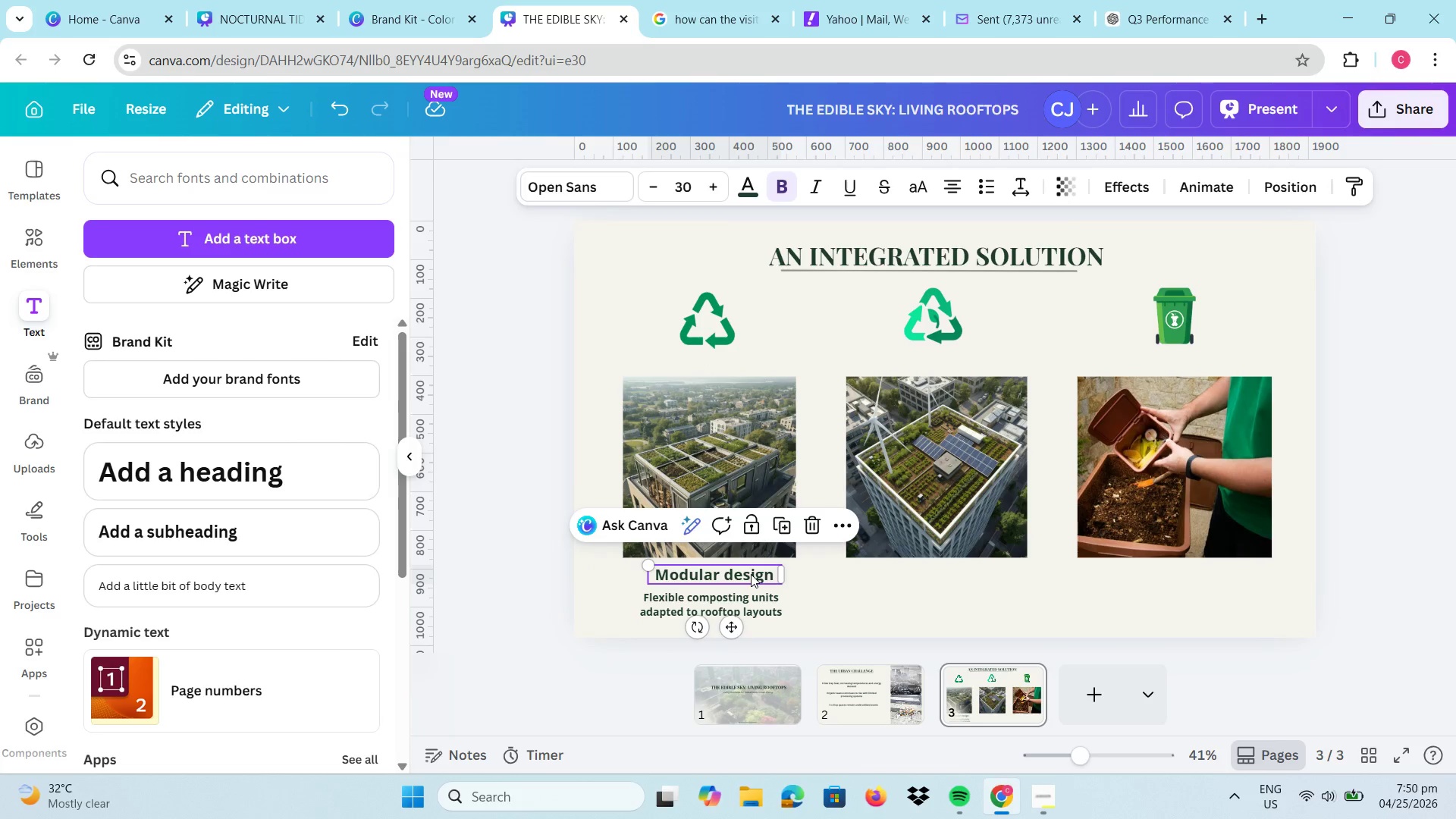 
double_click([751, 574])
 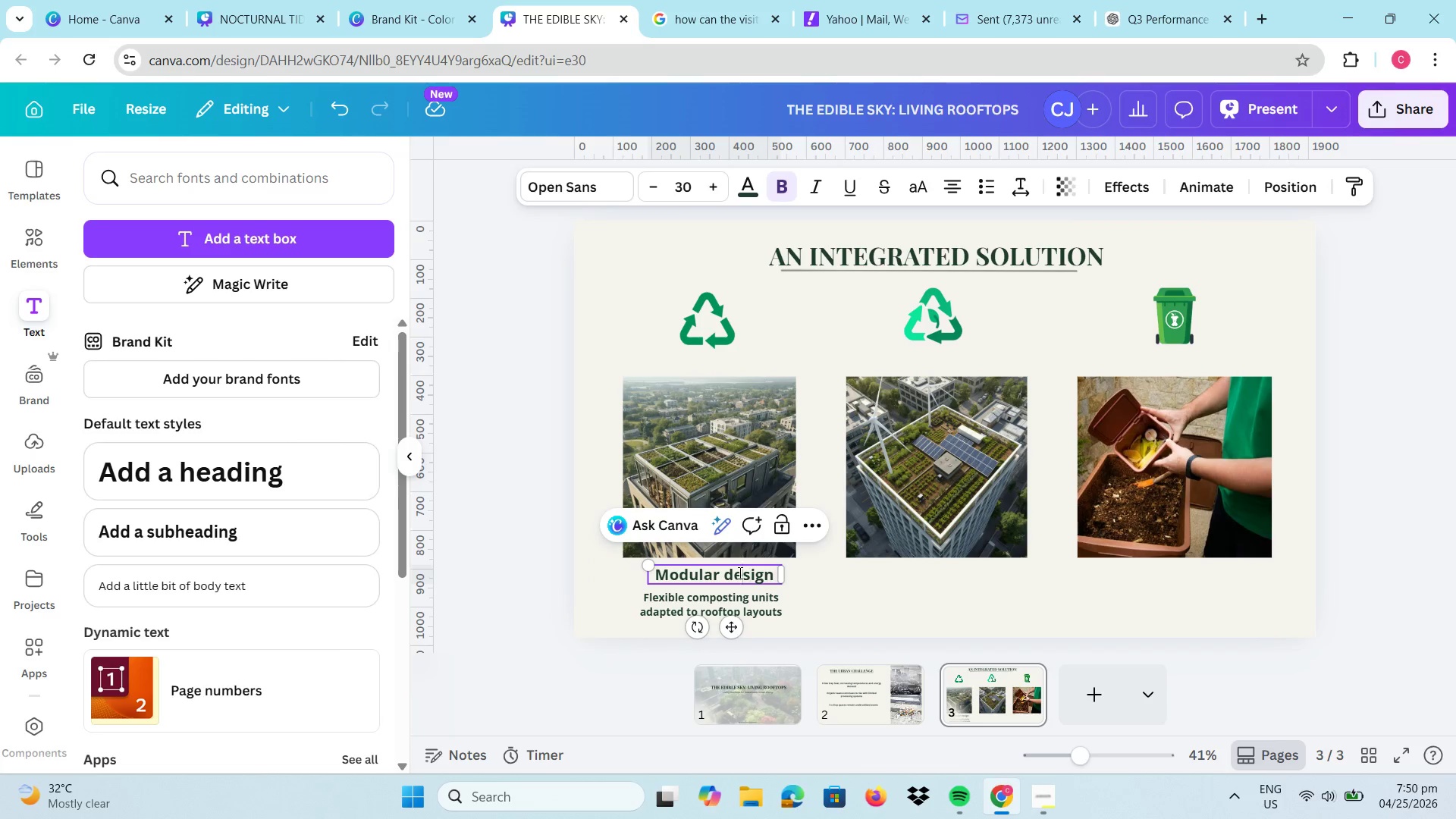 
left_click([739, 573])
 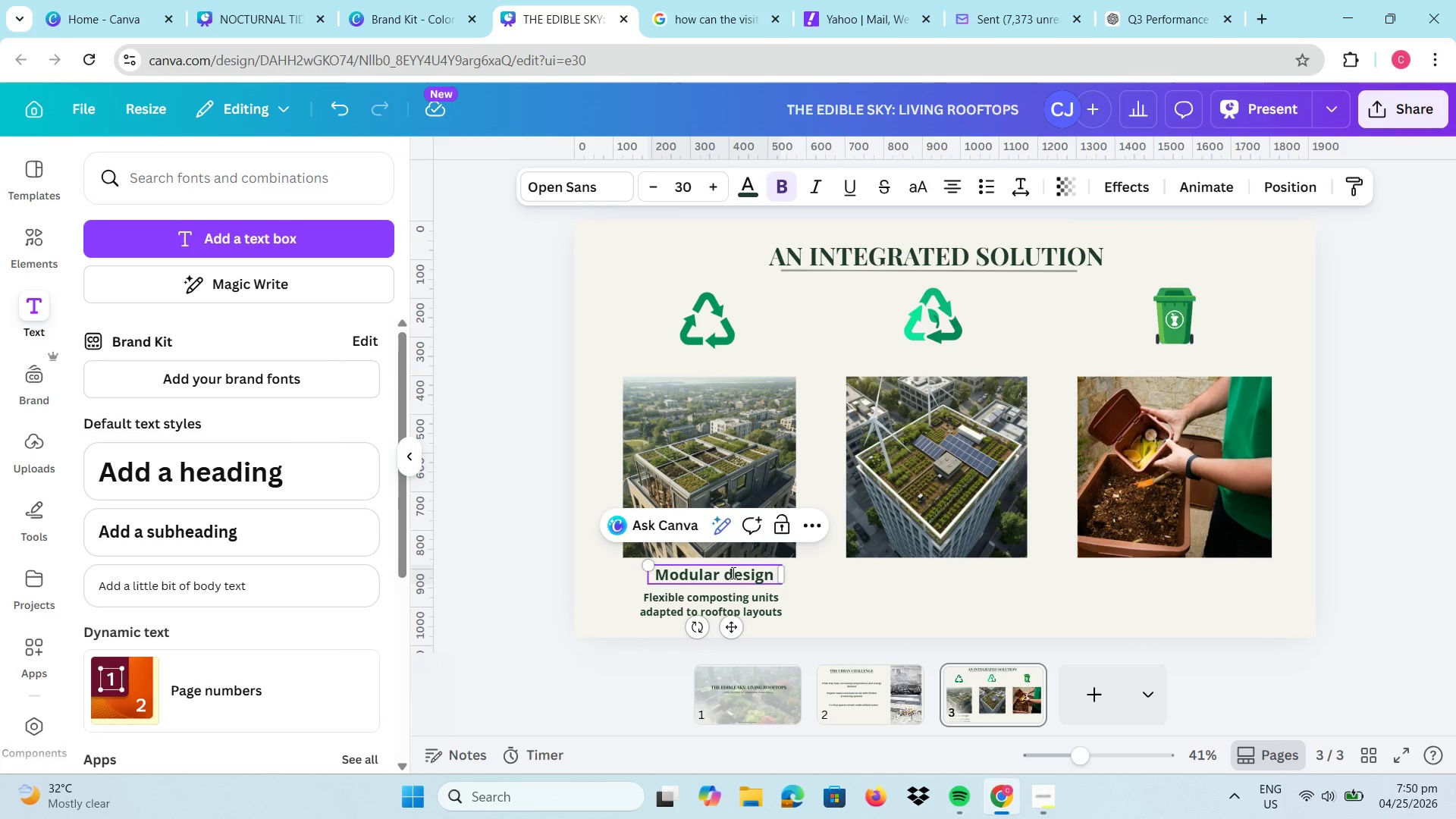 
left_click([732, 573])
 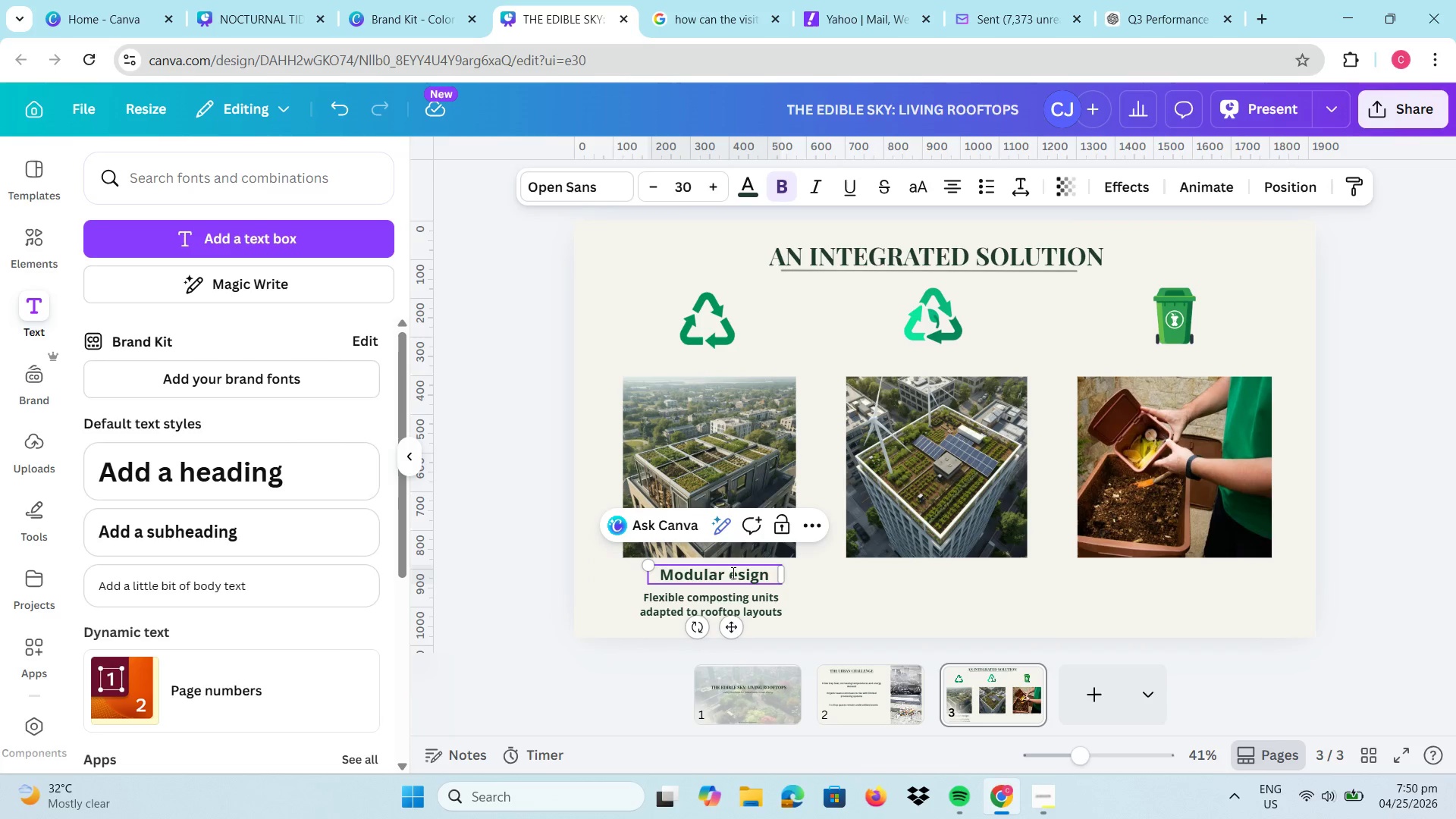 
key(Backspace)
 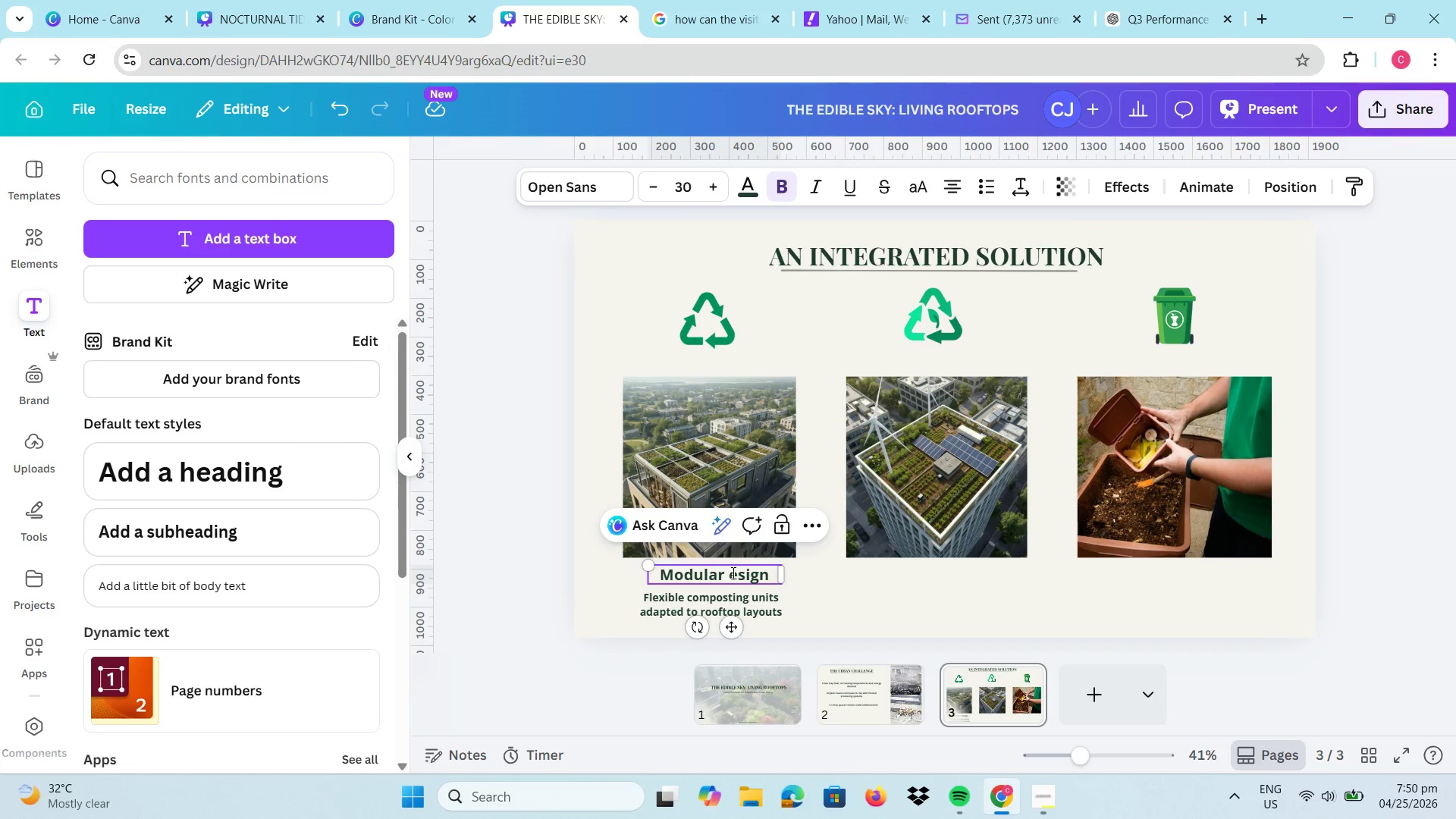 
key(Shift+D)
 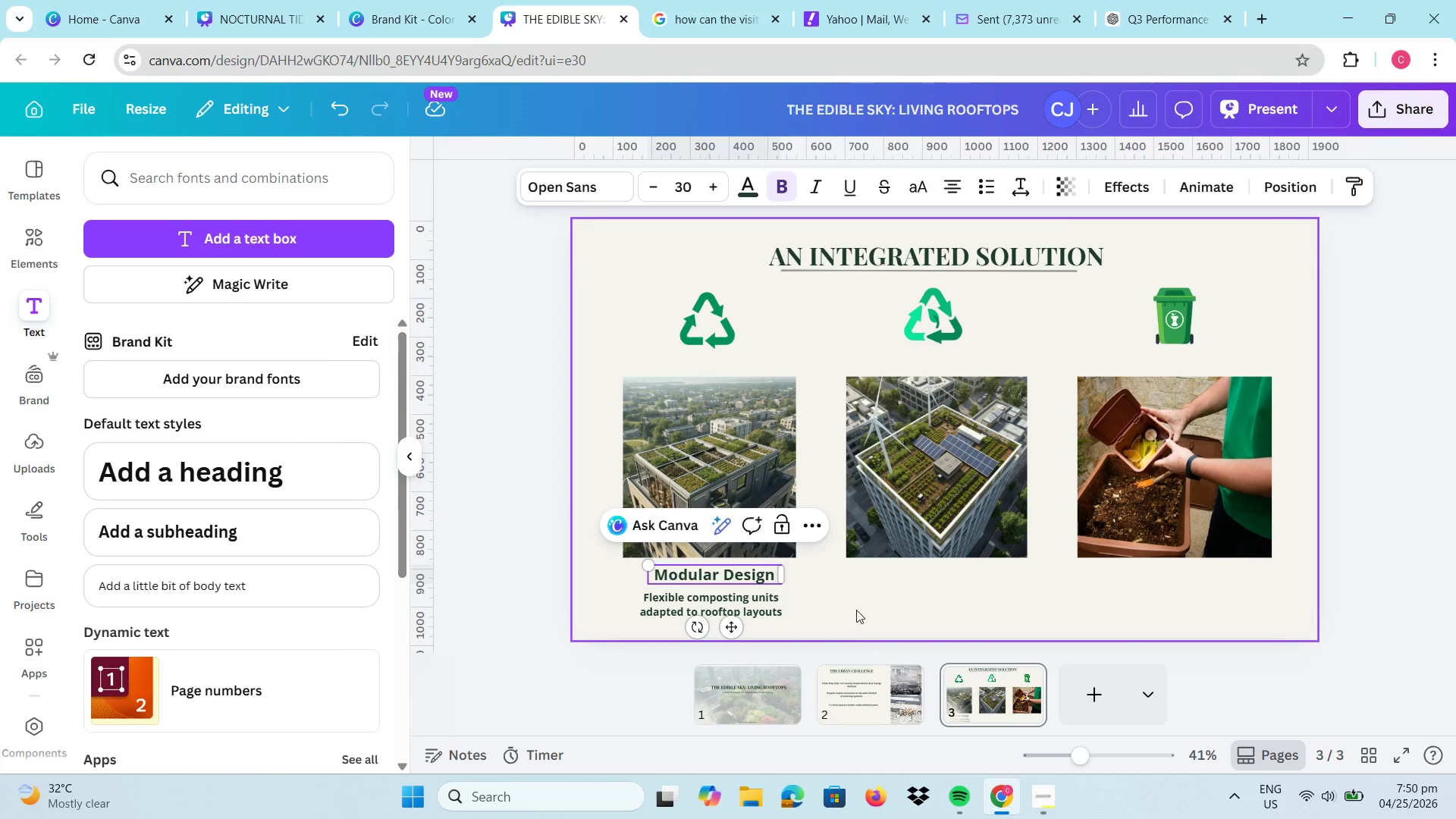 
left_click([856, 610])
 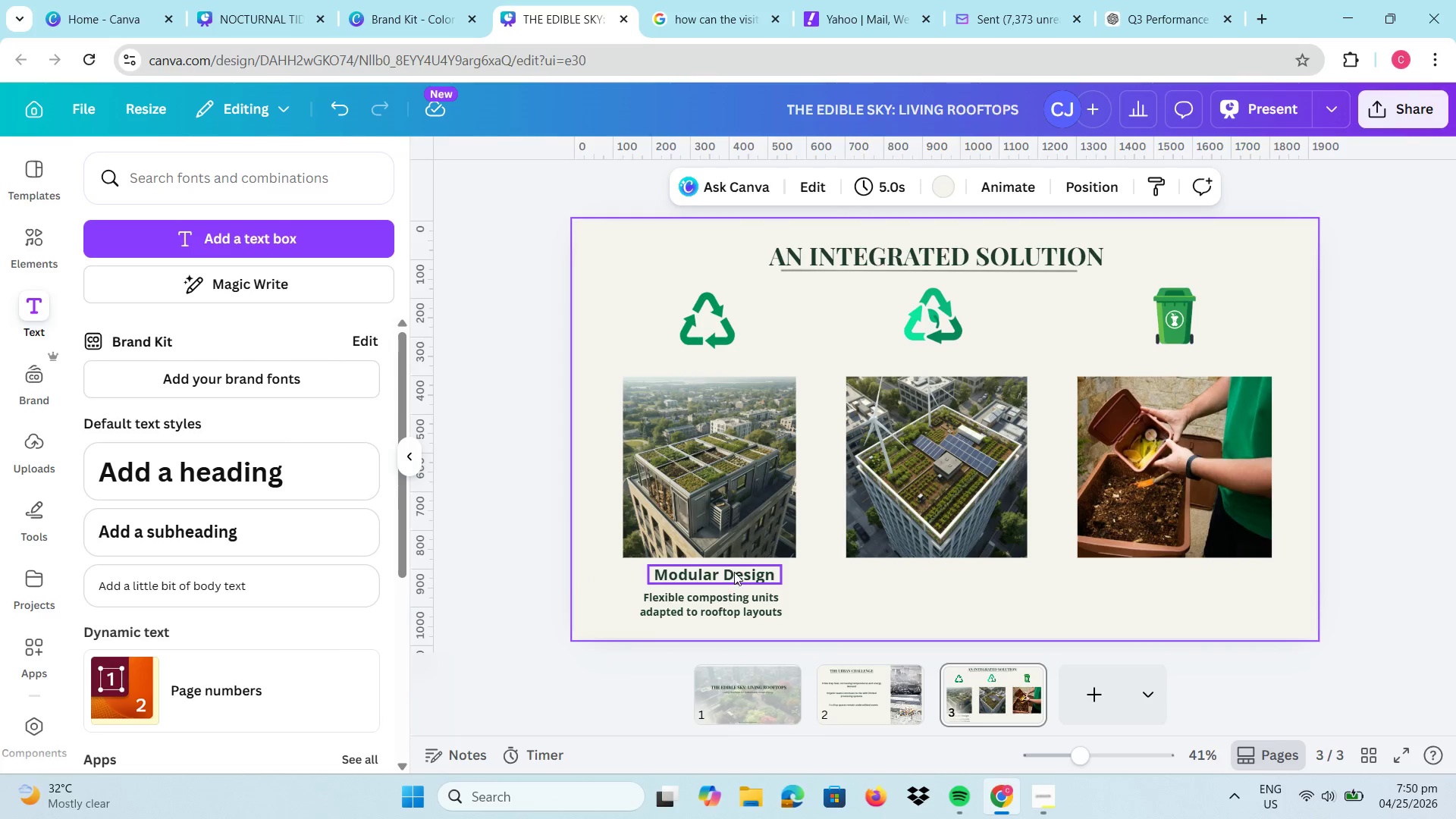 
key(Control+C)
 